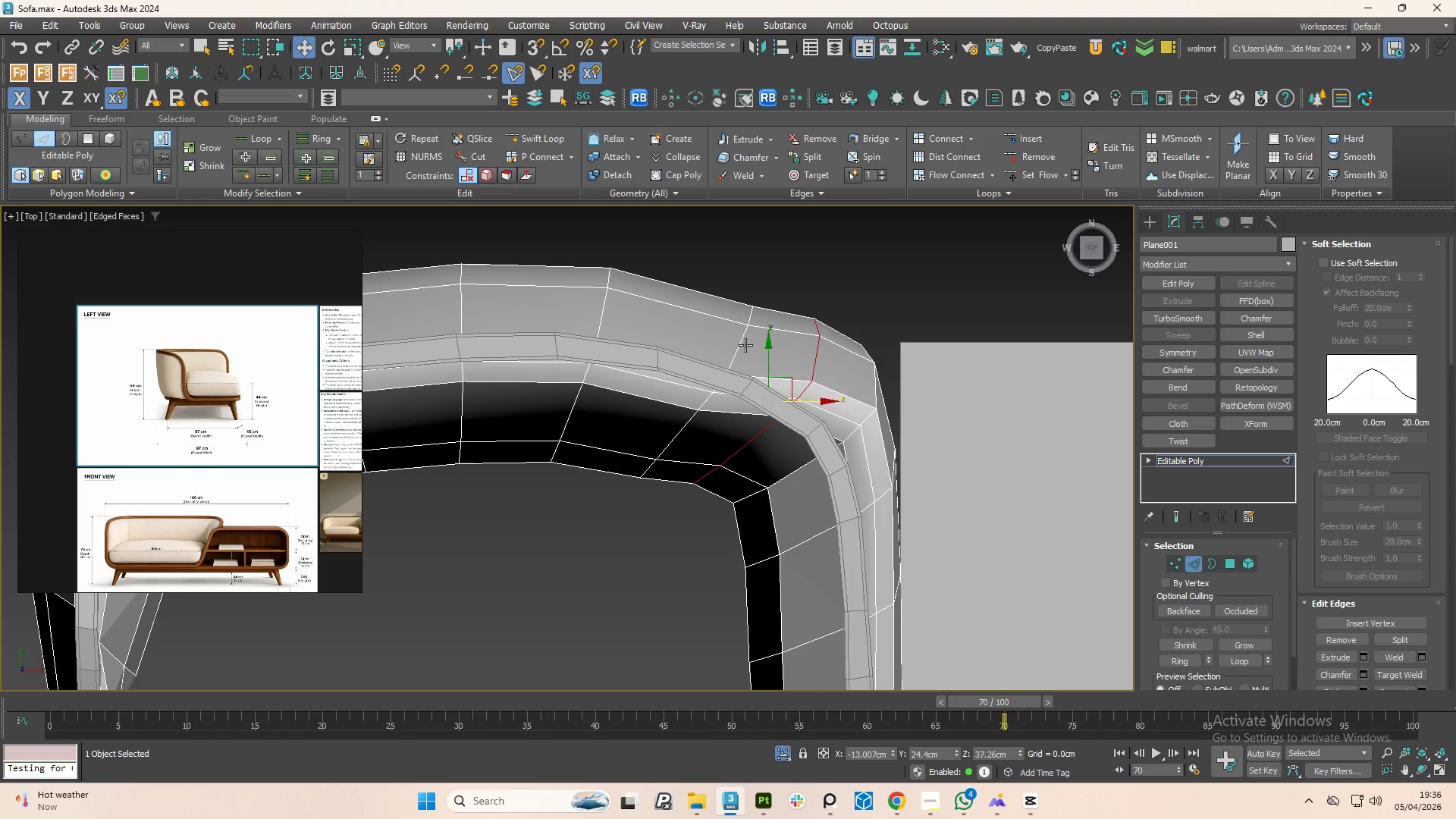 
double_click([745, 344])
 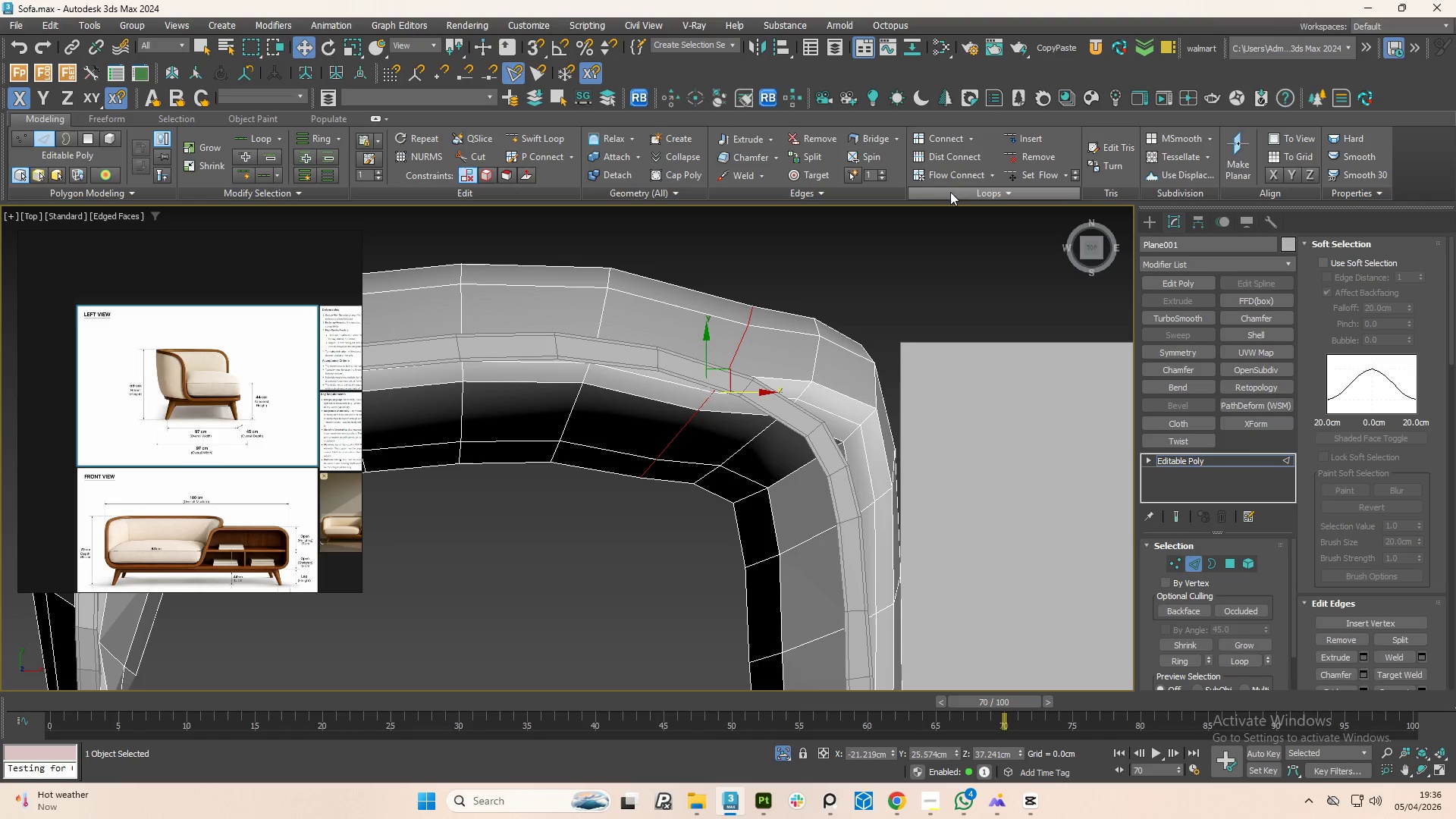 
left_click([949, 177])
 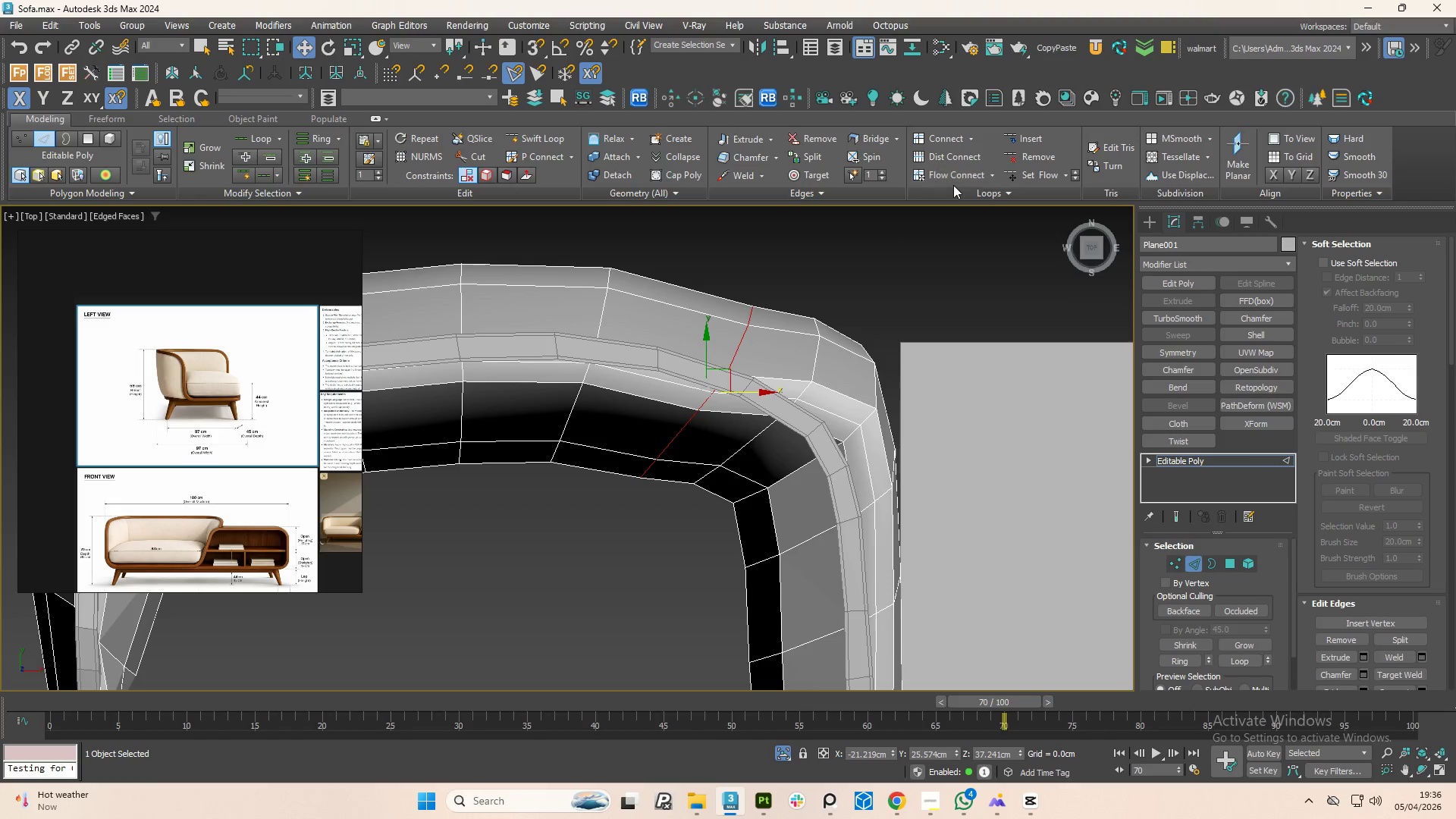 
left_click([952, 177])
 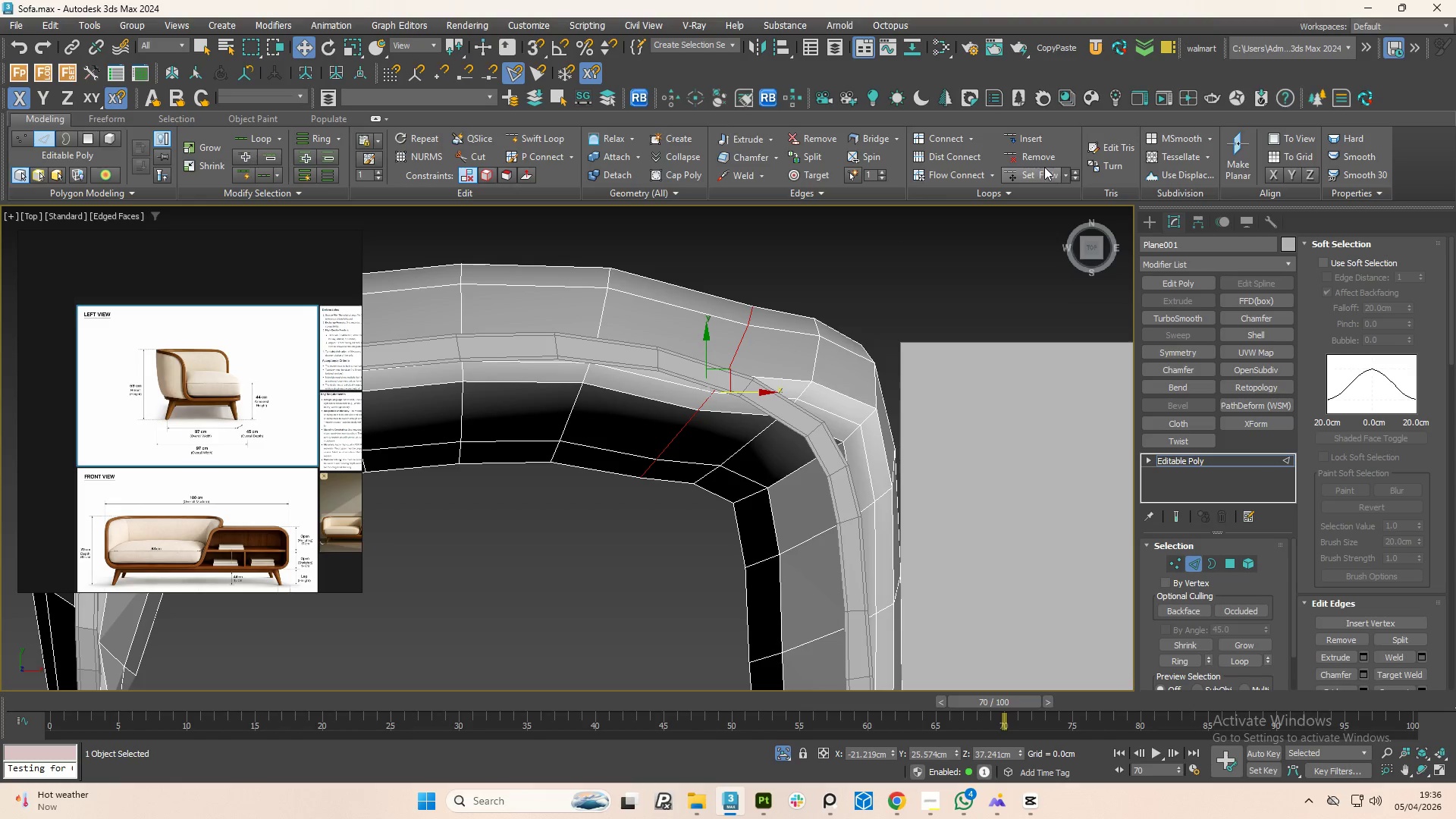 
left_click([1043, 171])
 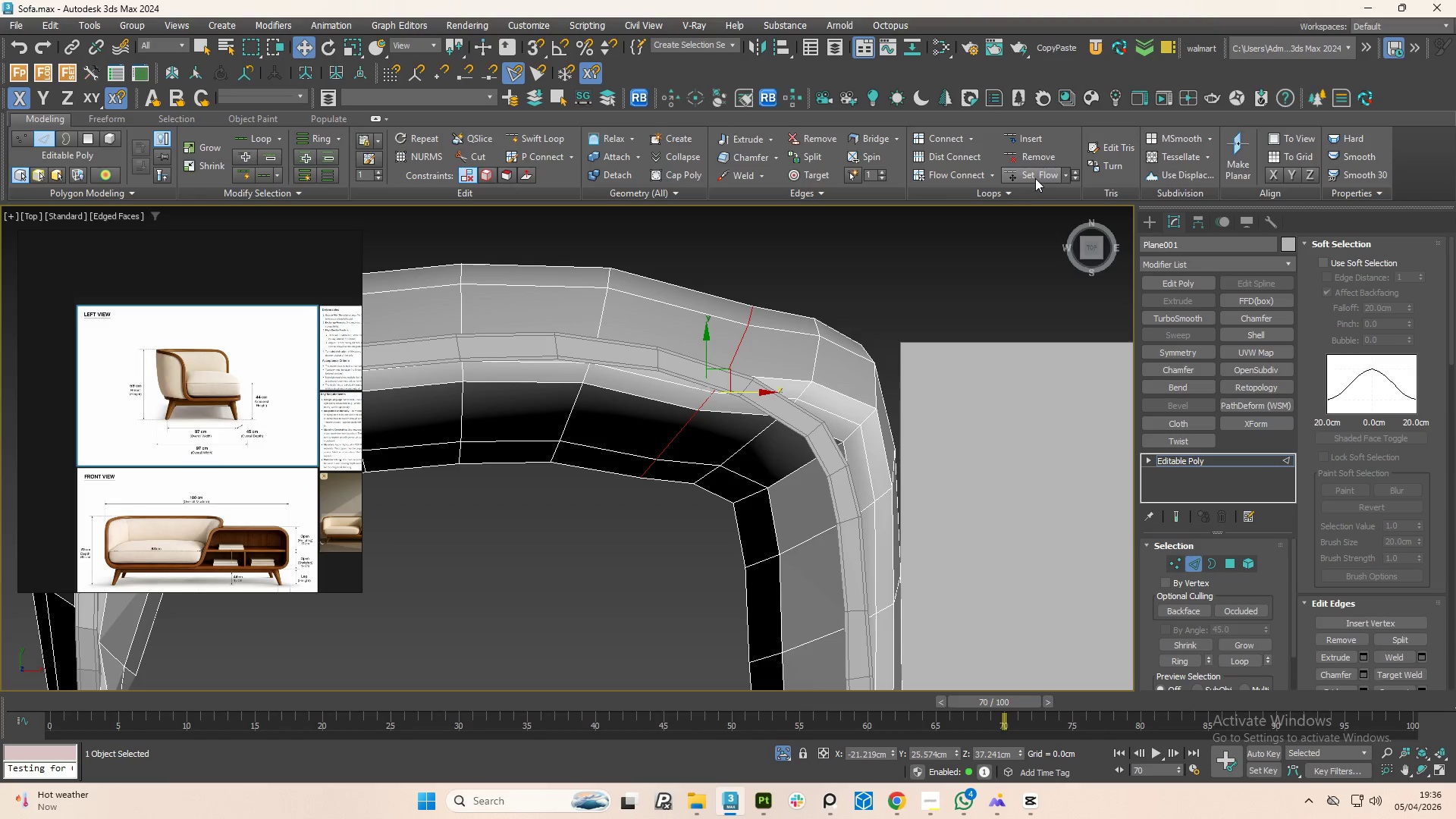 
double_click([1039, 176])
 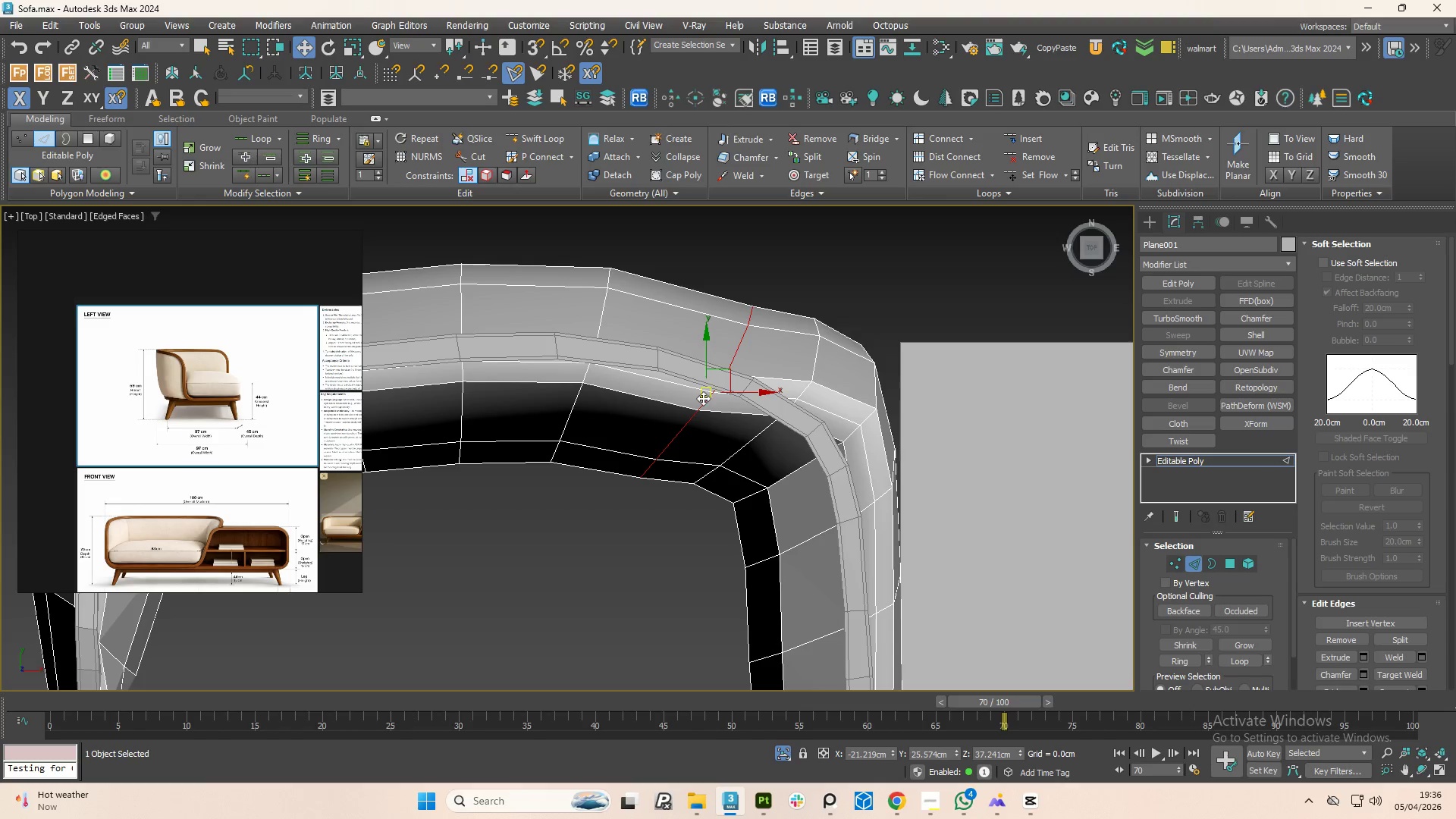 
double_click([703, 398])
 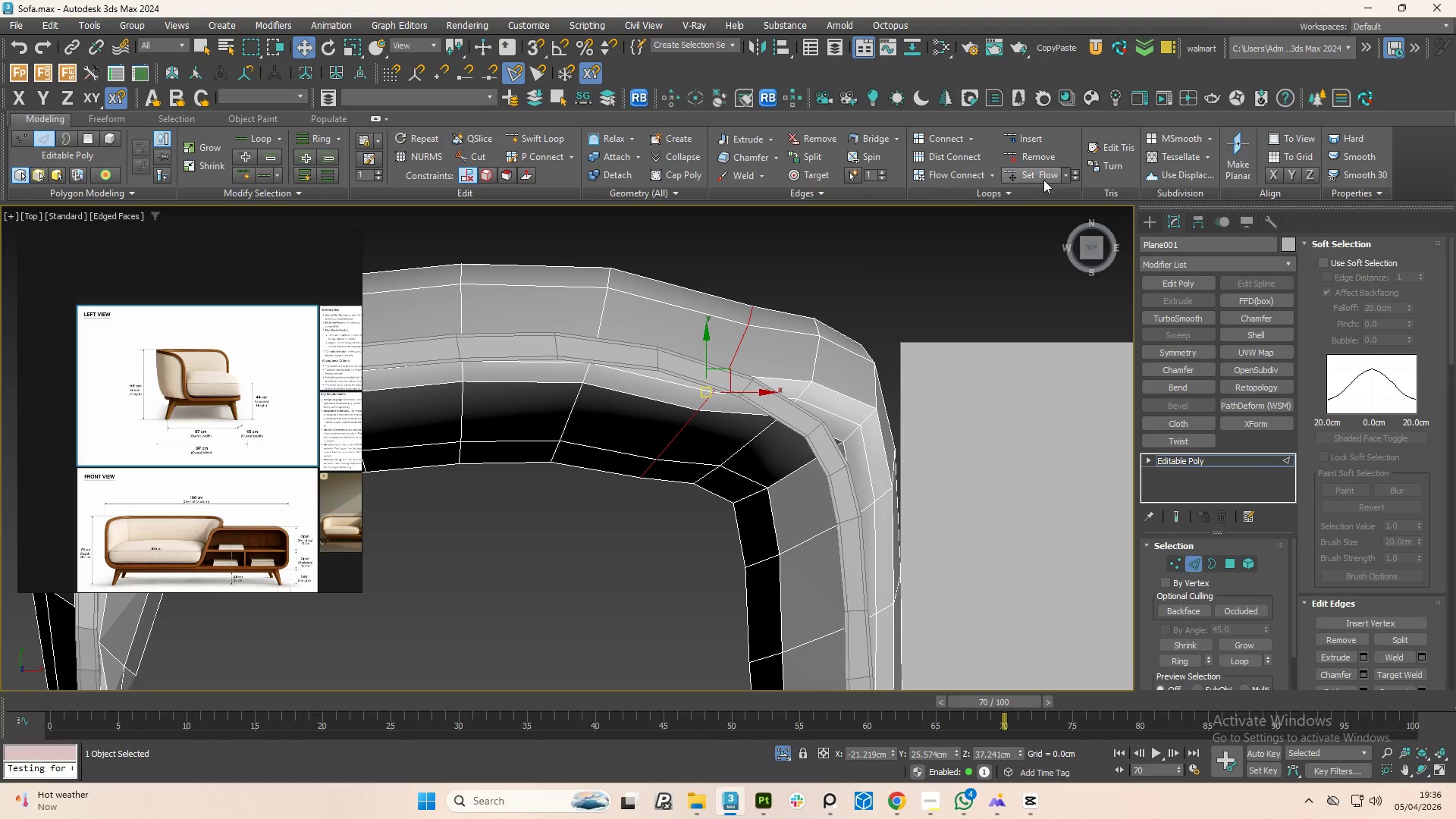 
double_click([1039, 173])
 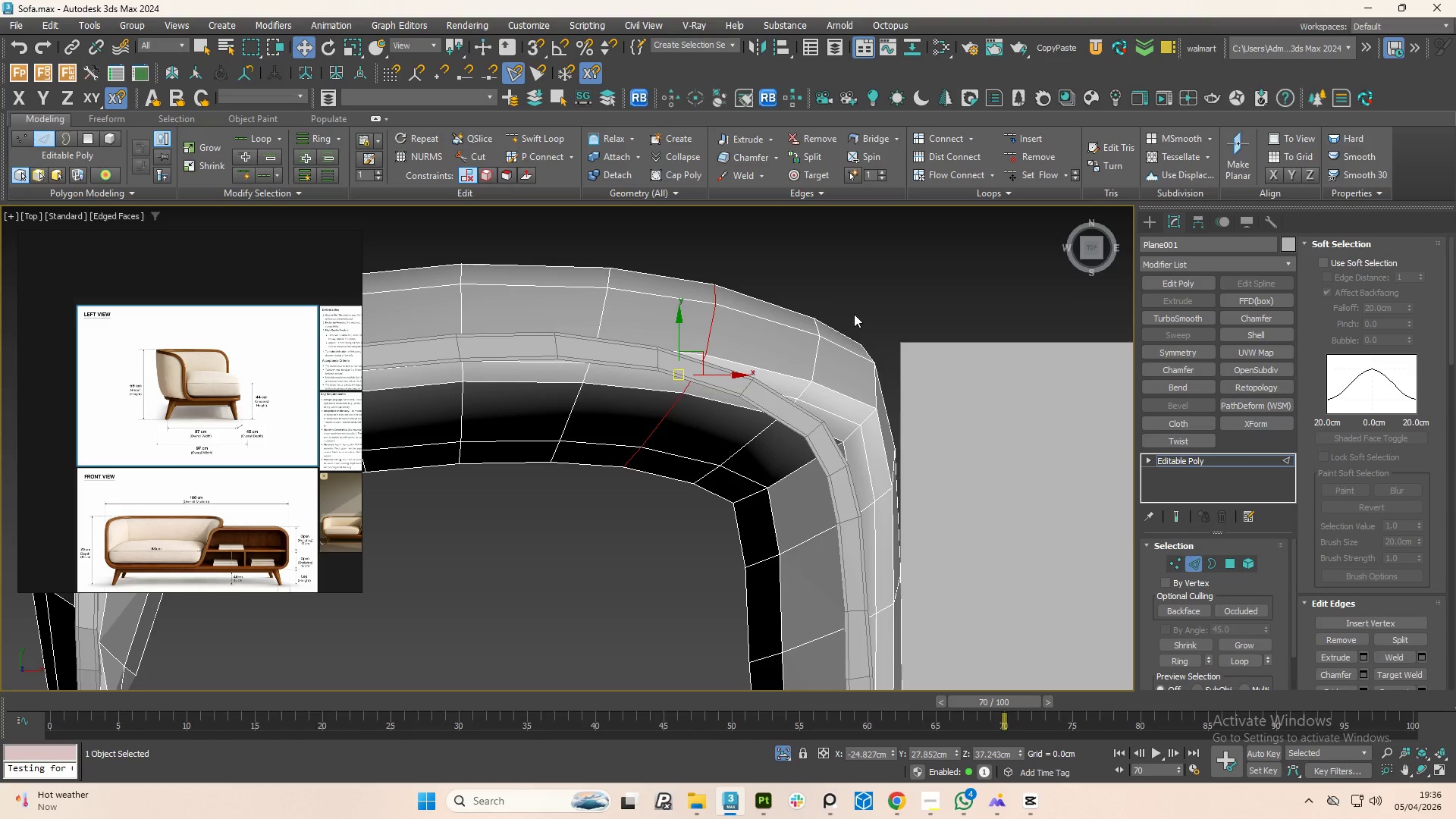 
scroll: coordinate [842, 338], scroll_direction: down, amount: 1.0
 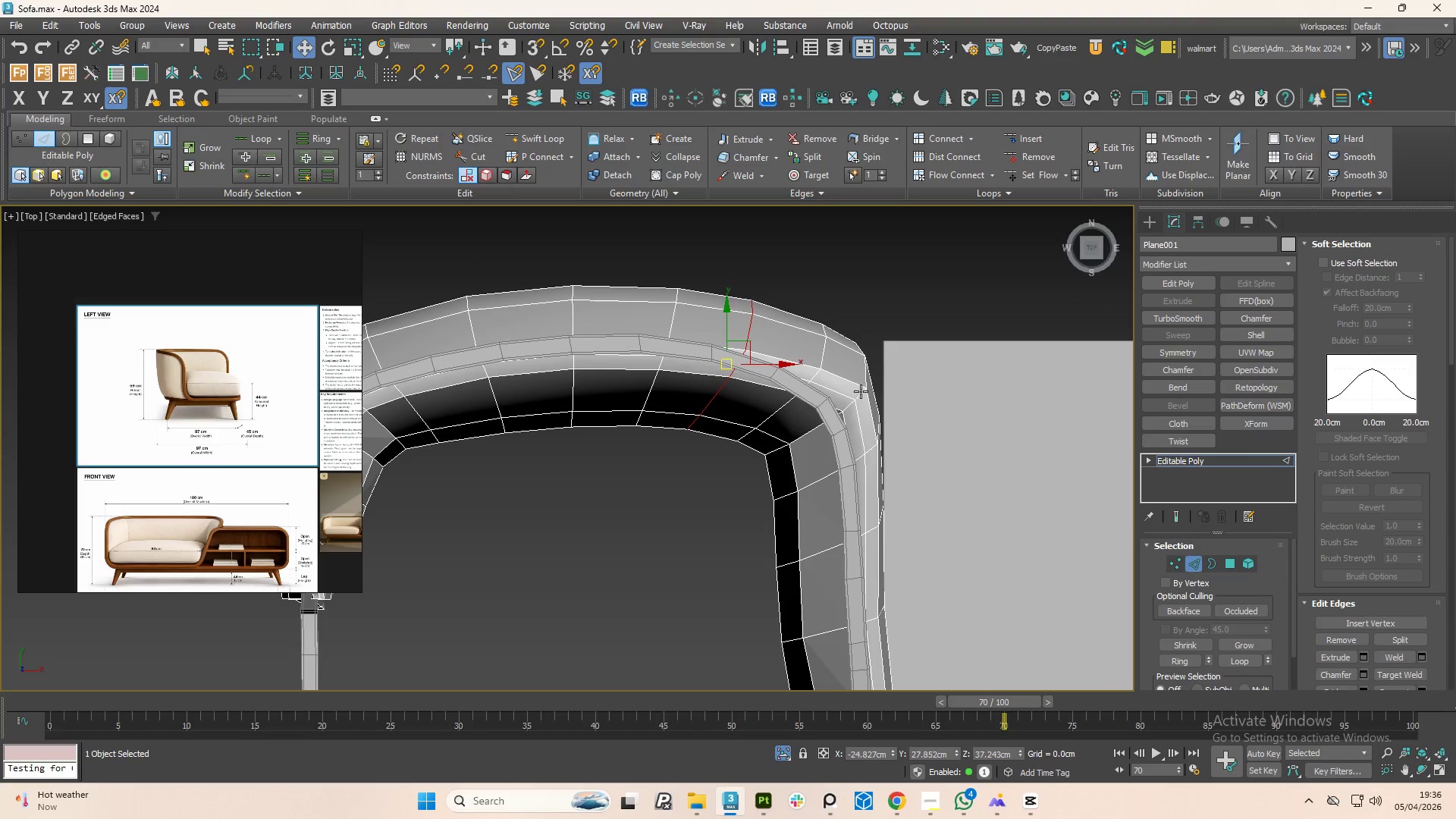 
scroll: coordinate [865, 391], scroll_direction: up, amount: 1.0
 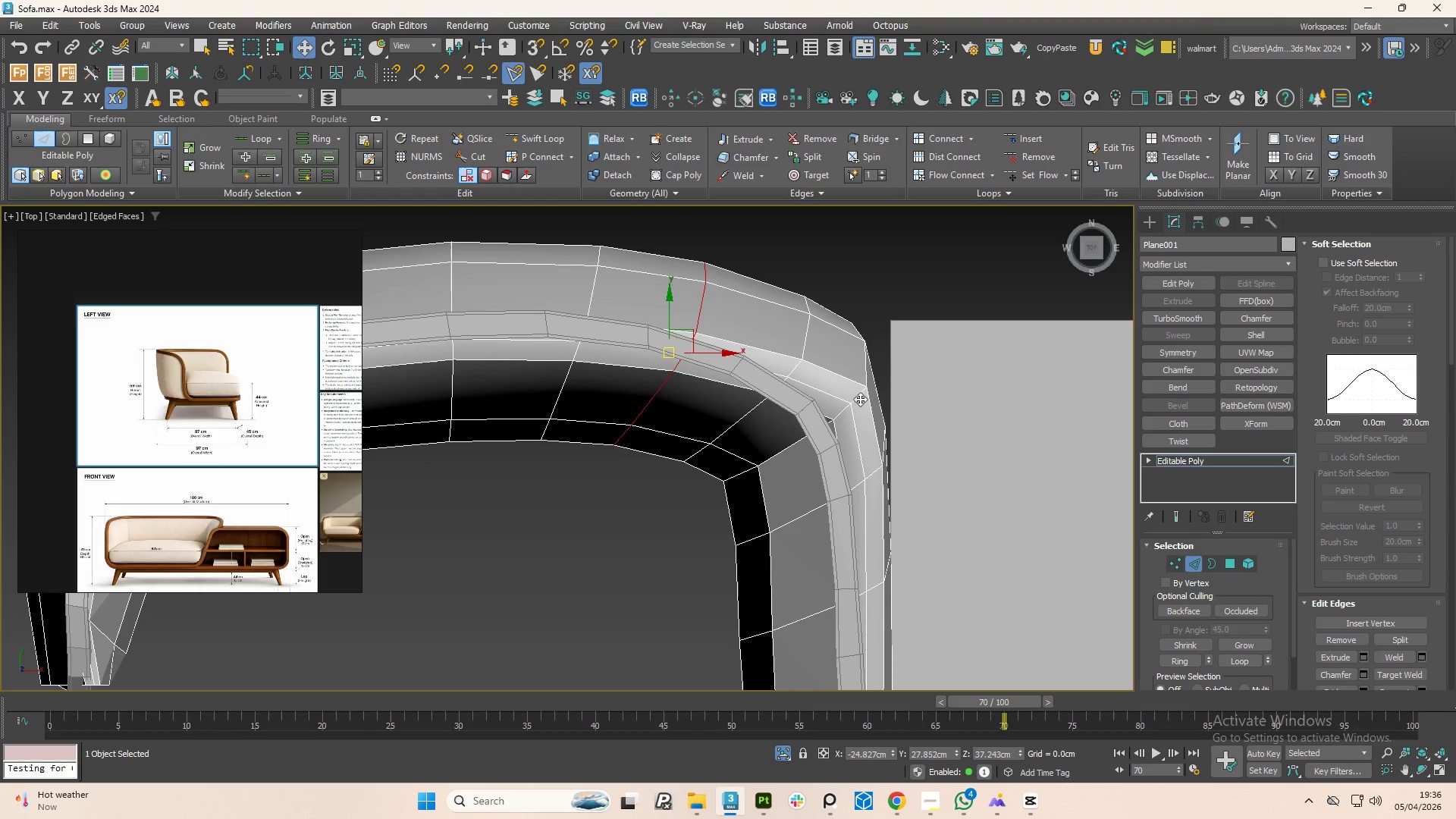 
double_click([860, 399])
 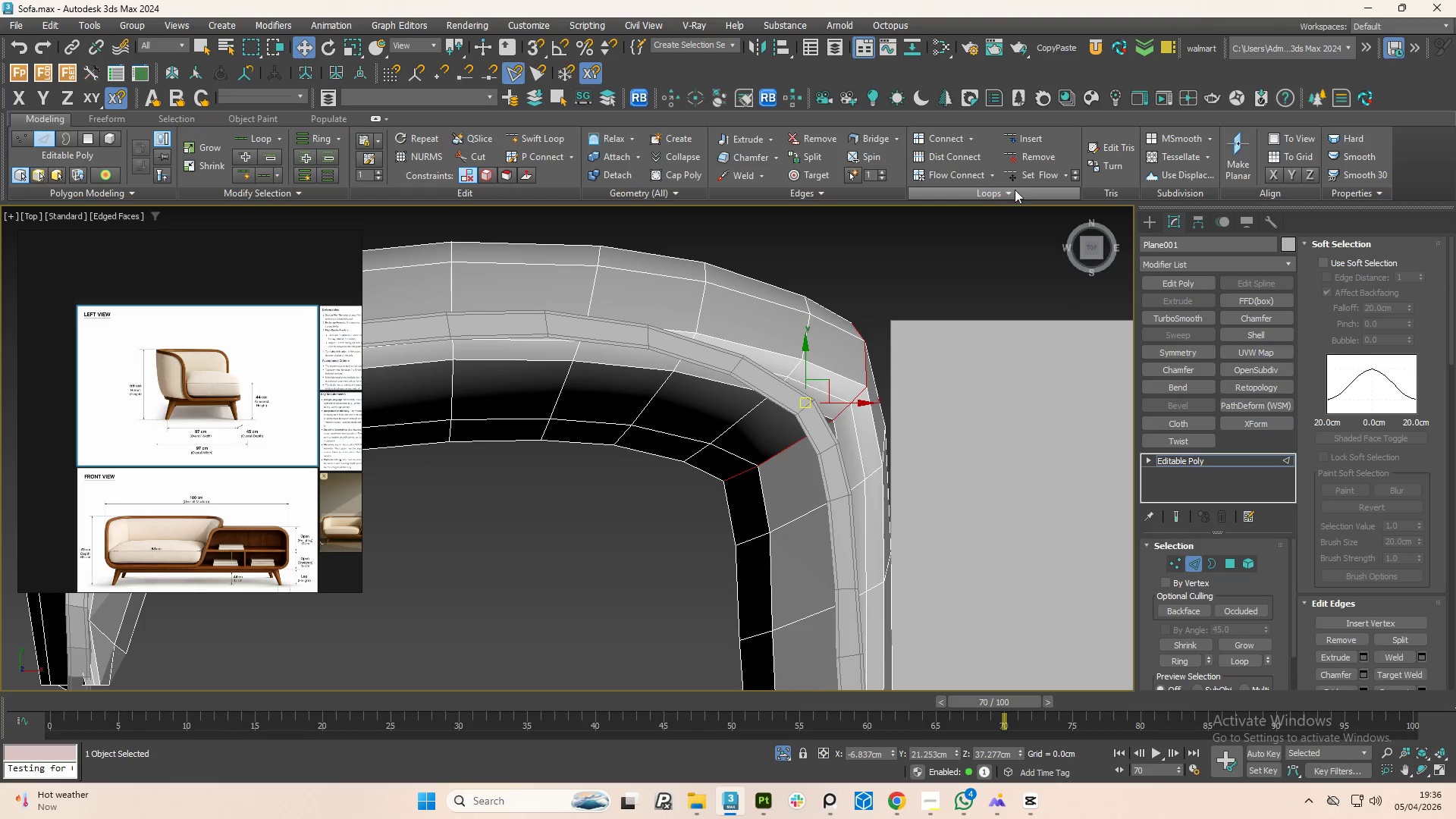 
left_click([1018, 178])
 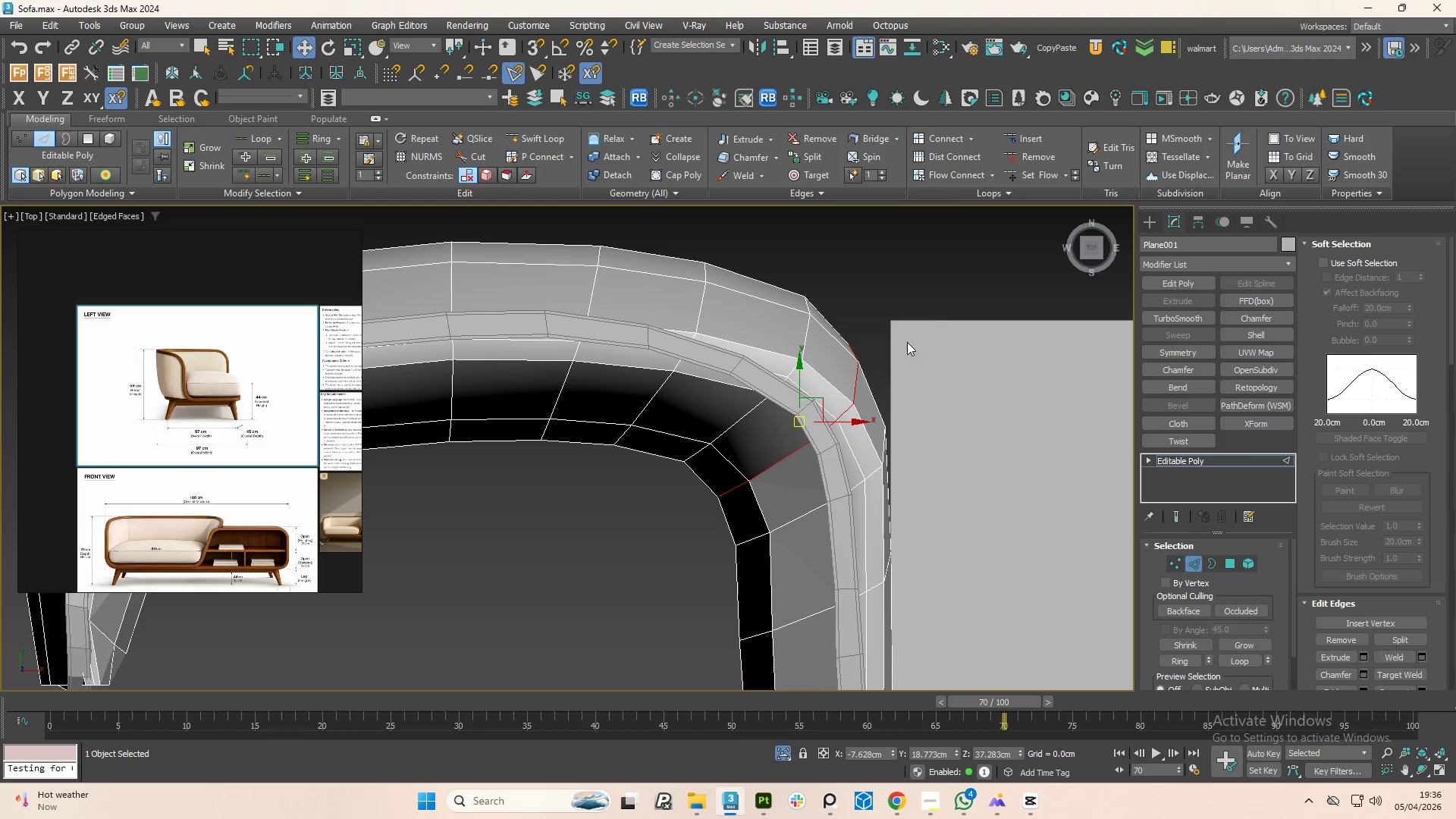 
scroll: coordinate [896, 365], scroll_direction: down, amount: 2.0
 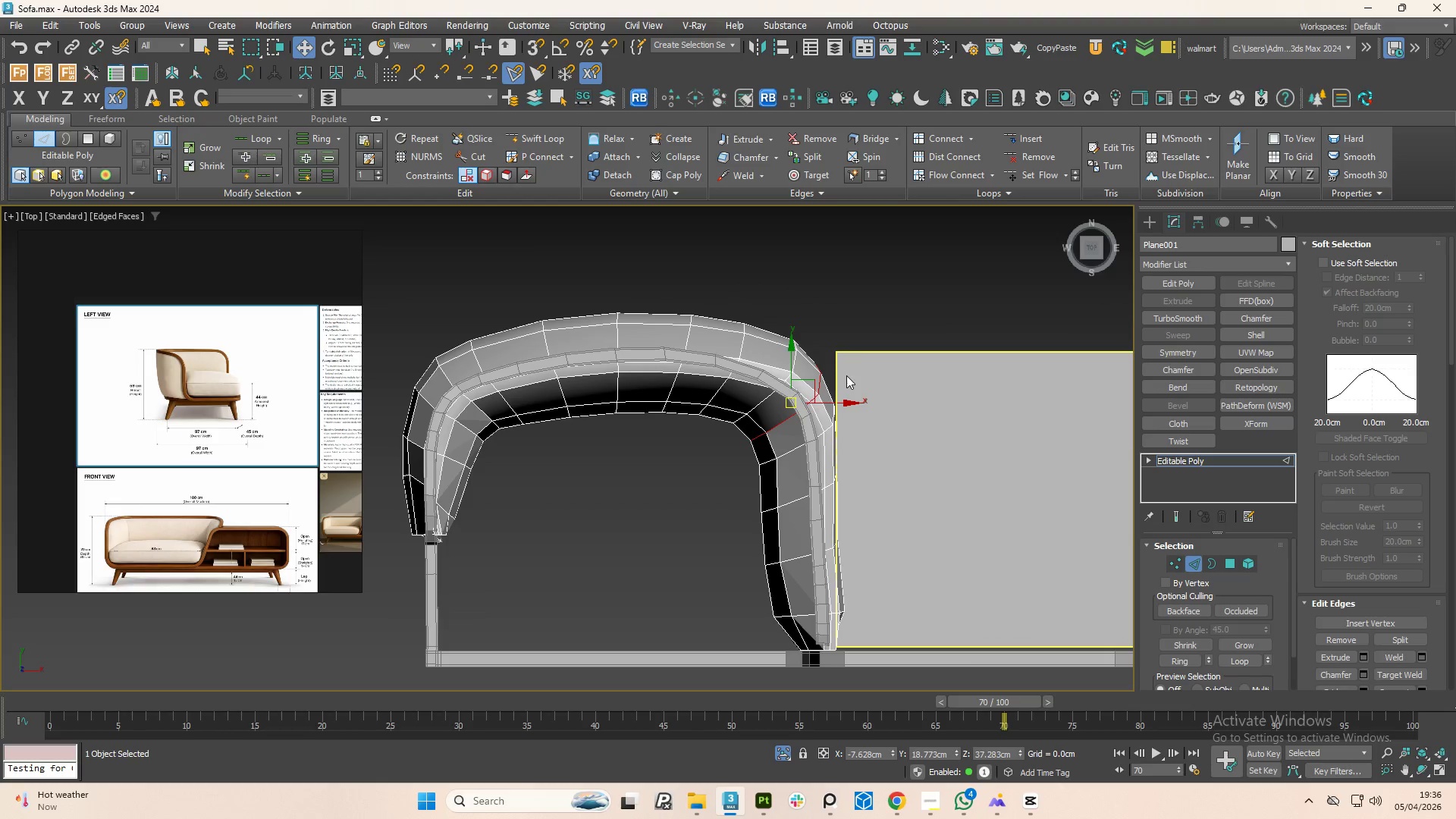 
scroll: coordinate [855, 358], scroll_direction: up, amount: 1.0
 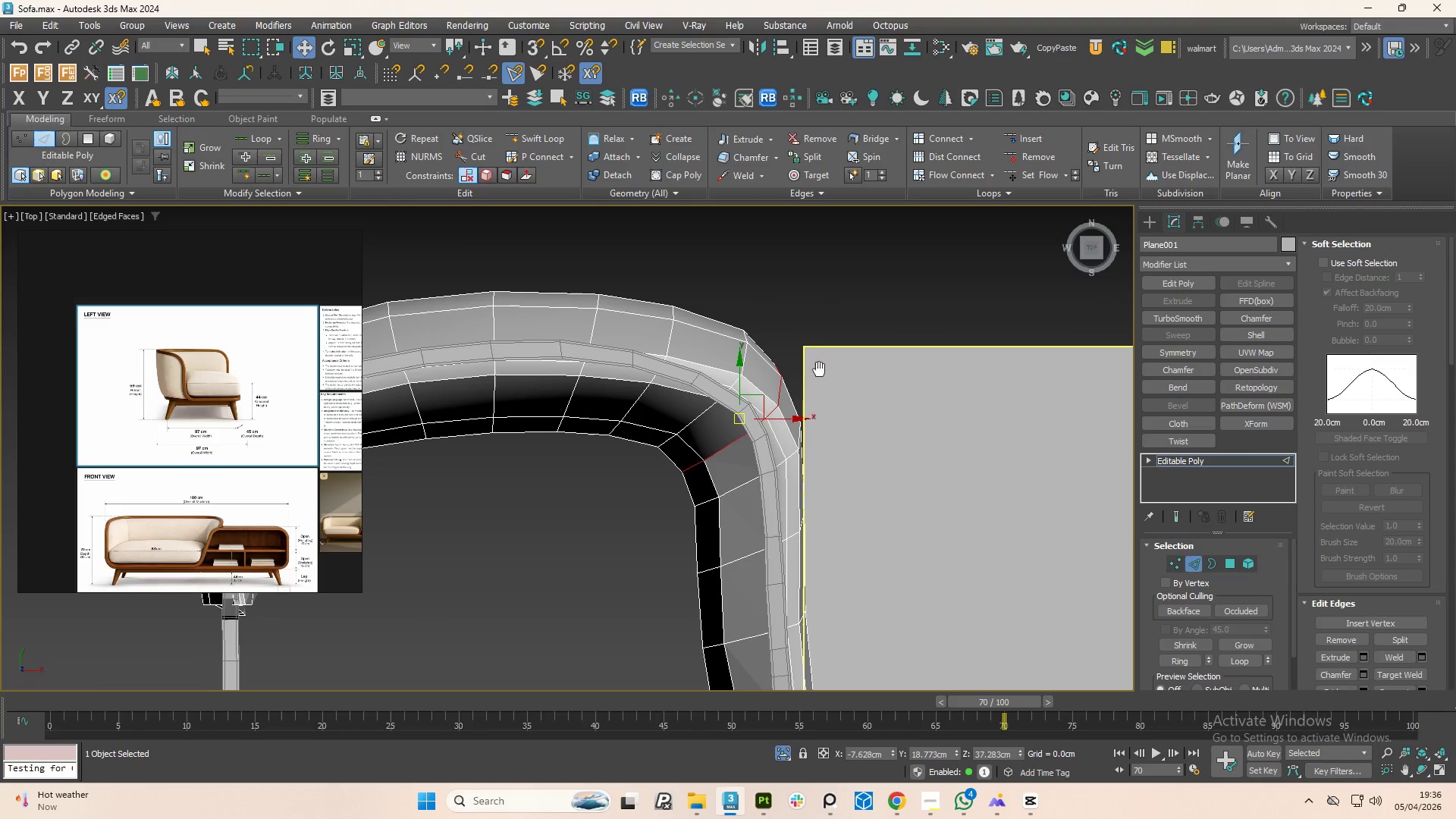 
hold_key(key=AltLeft, duration=1.39)
 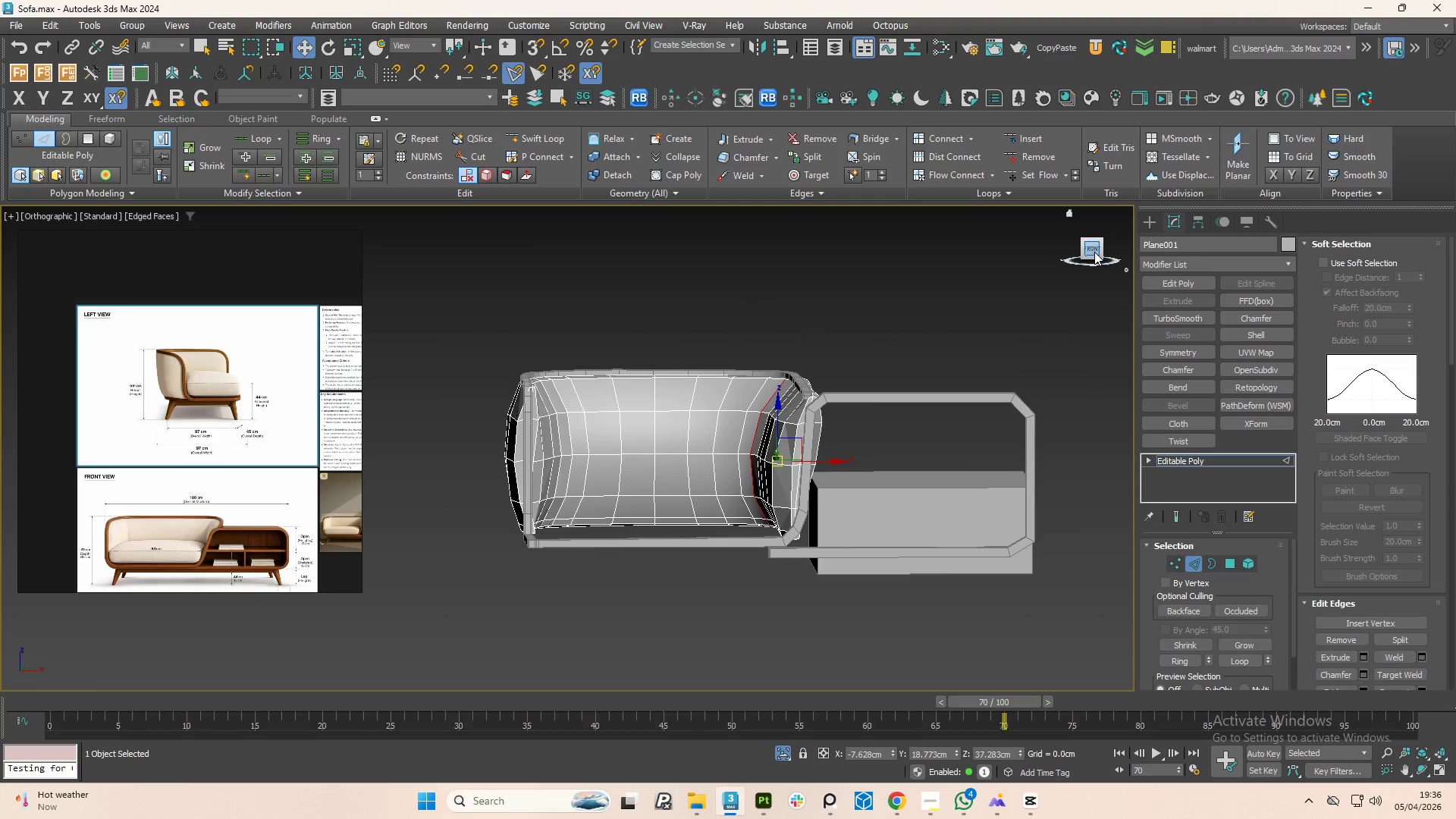 
scroll: coordinate [830, 388], scroll_direction: down, amount: 2.0
 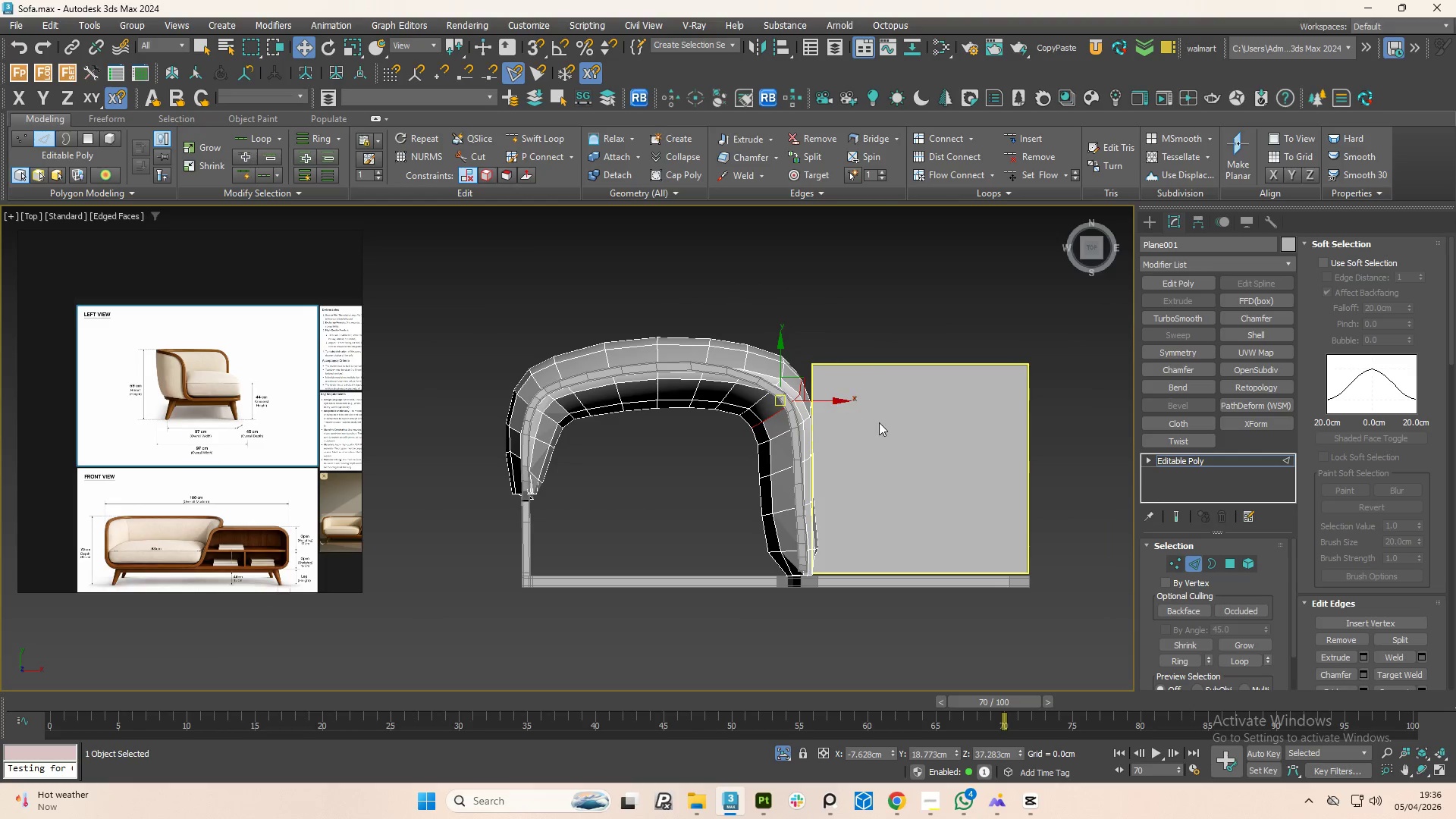 
left_click([1094, 248])
 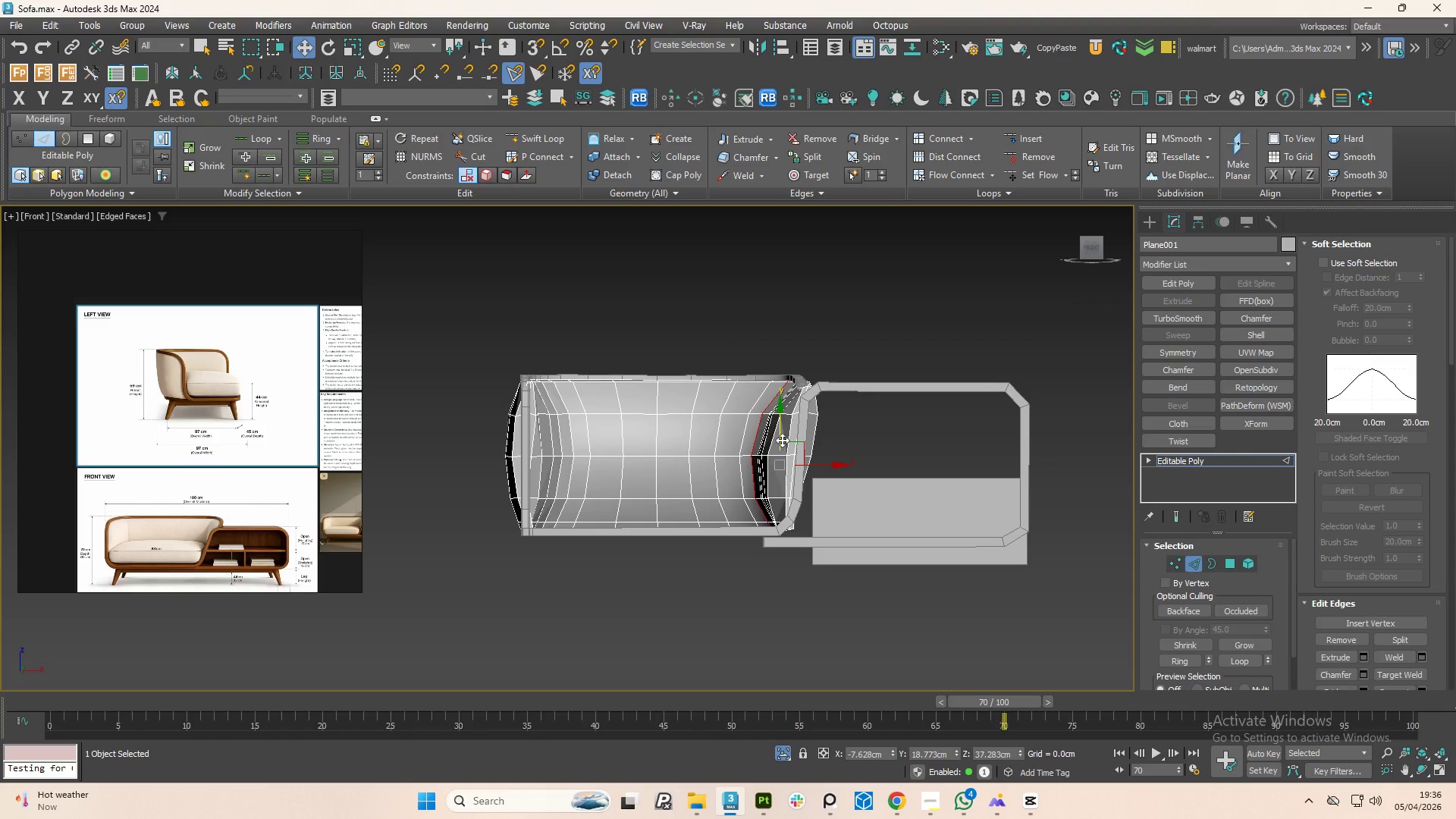 
left_click([873, 514])
 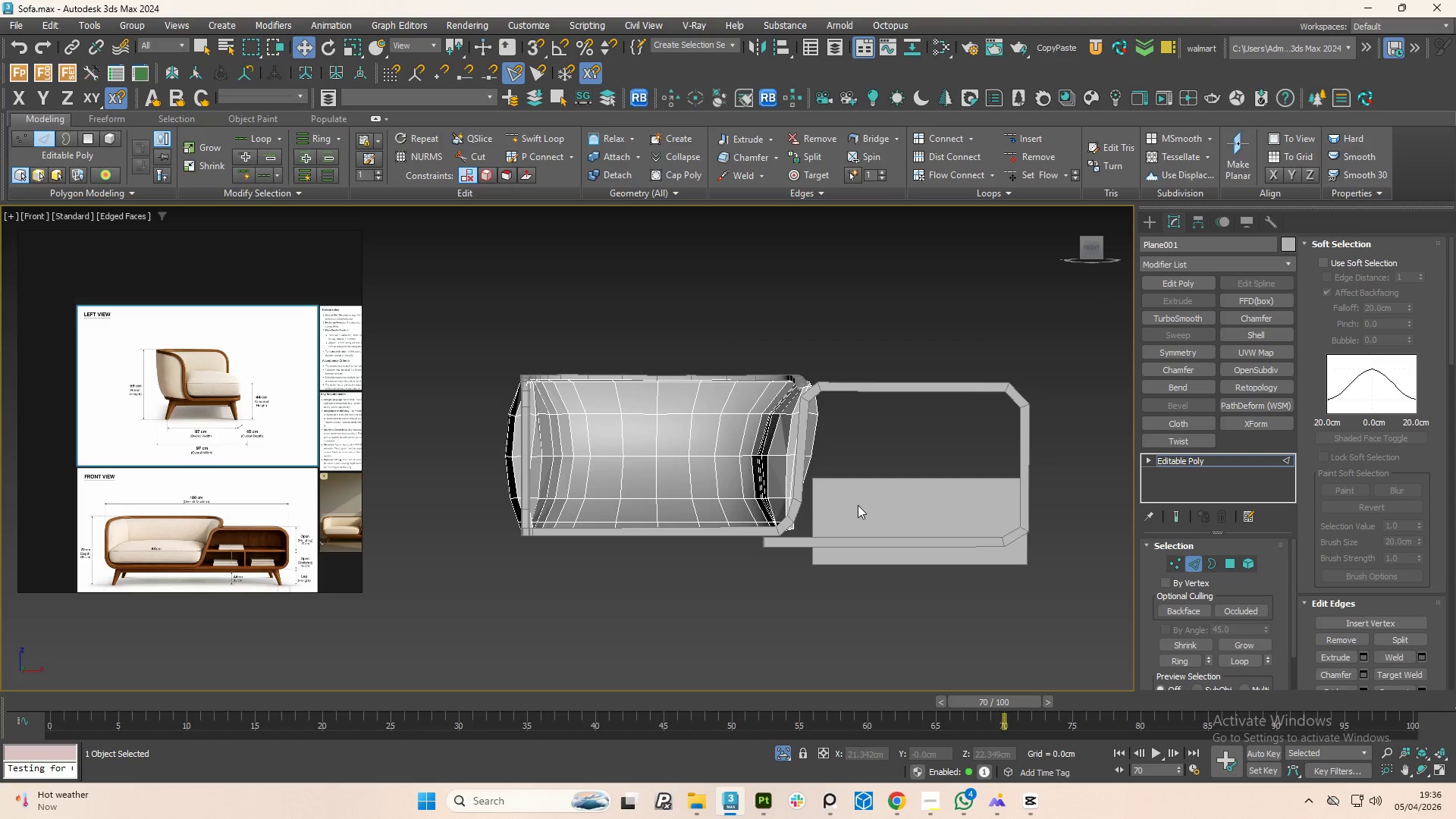 
type(11)
 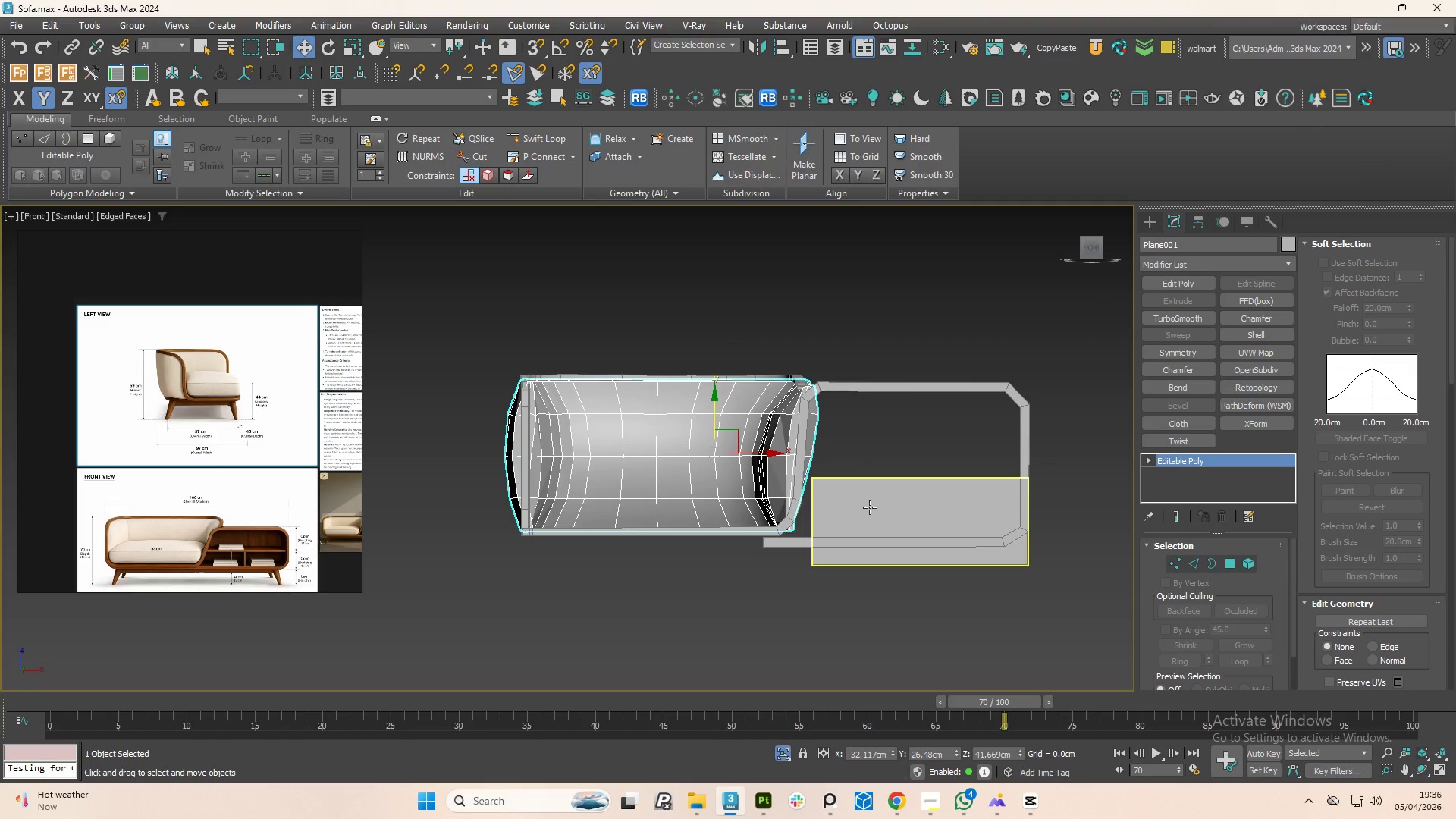 
left_click([870, 507])
 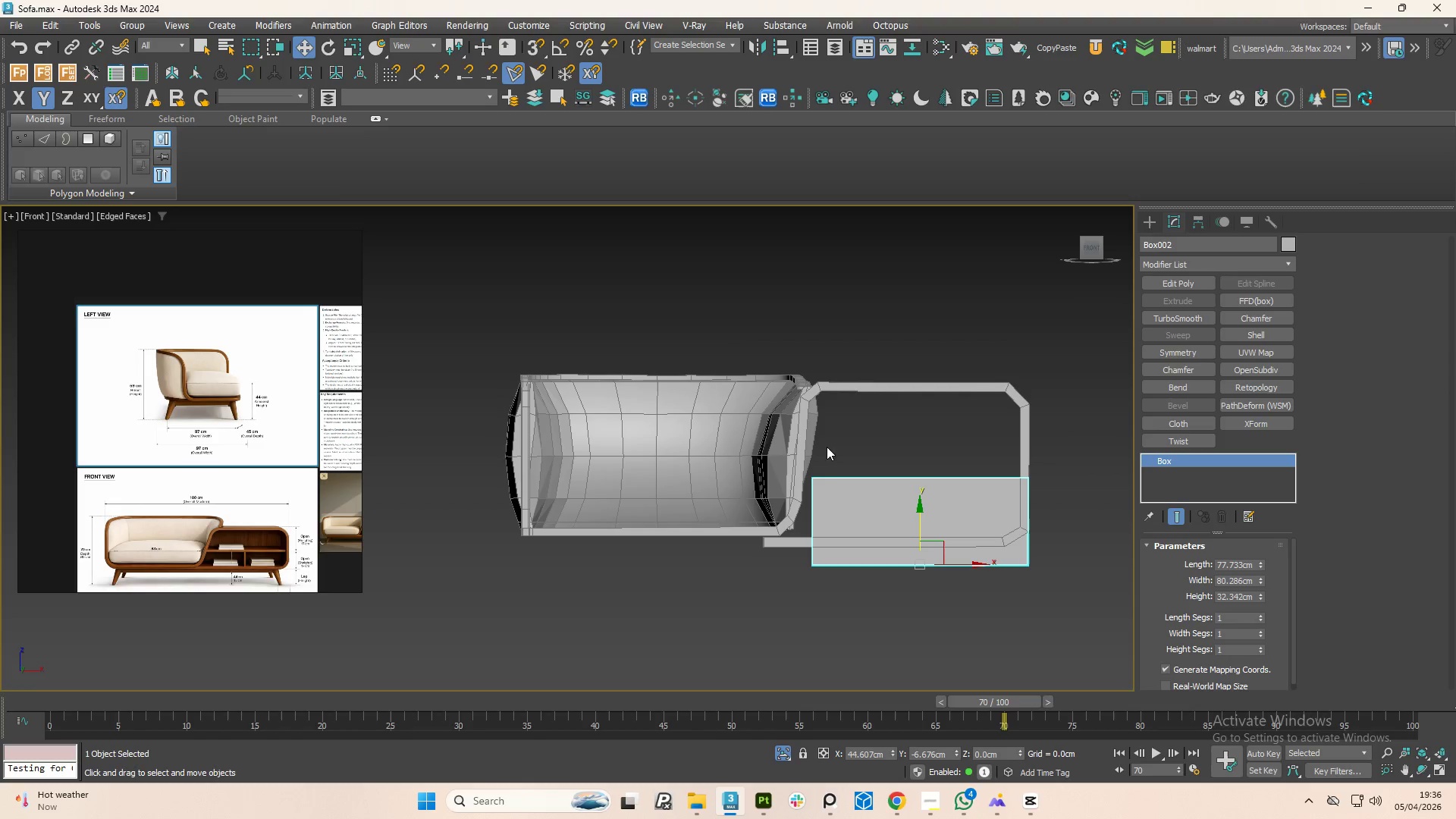 
key(1)
 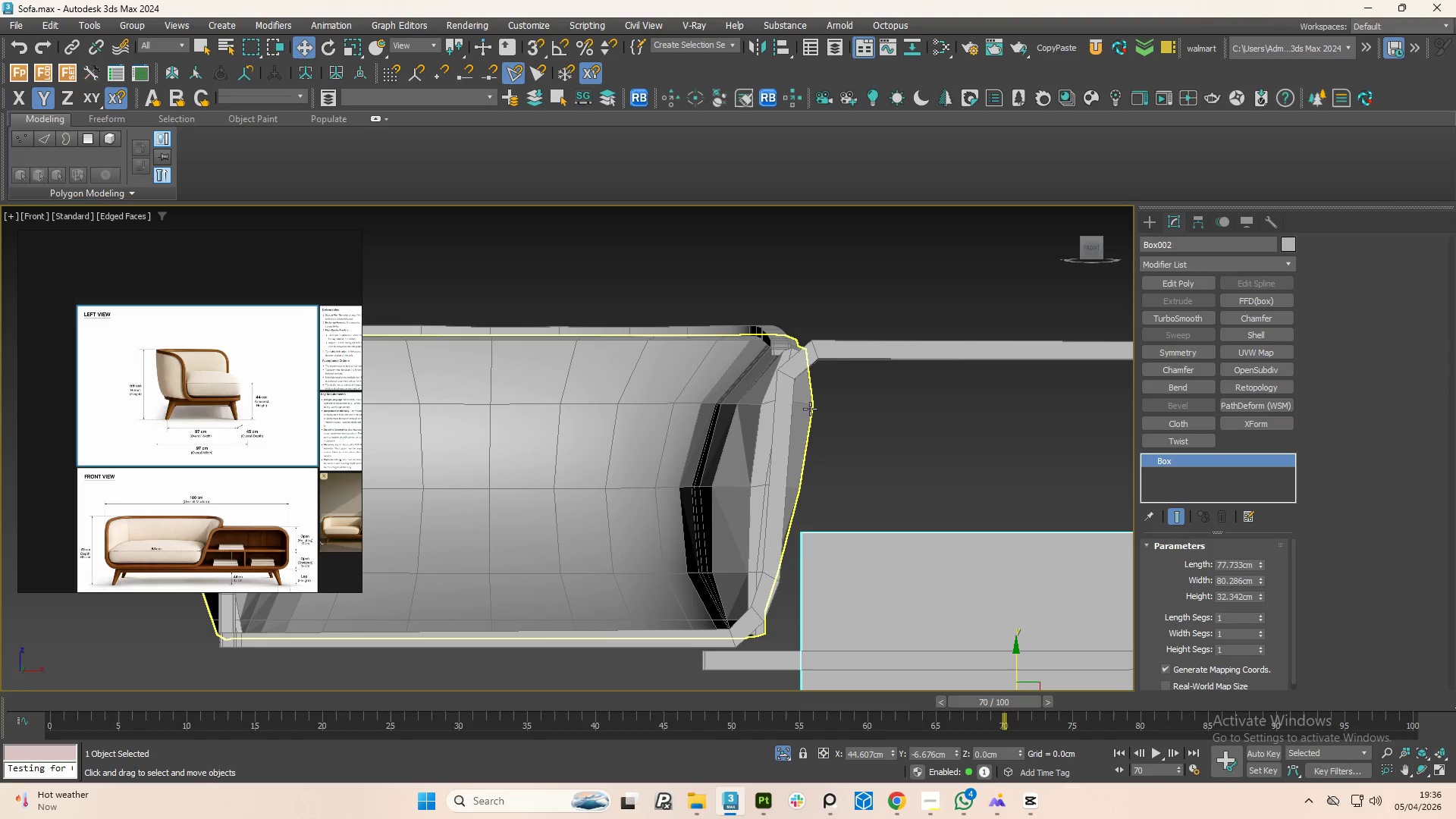 
scroll: coordinate [824, 424], scroll_direction: up, amount: 2.0
 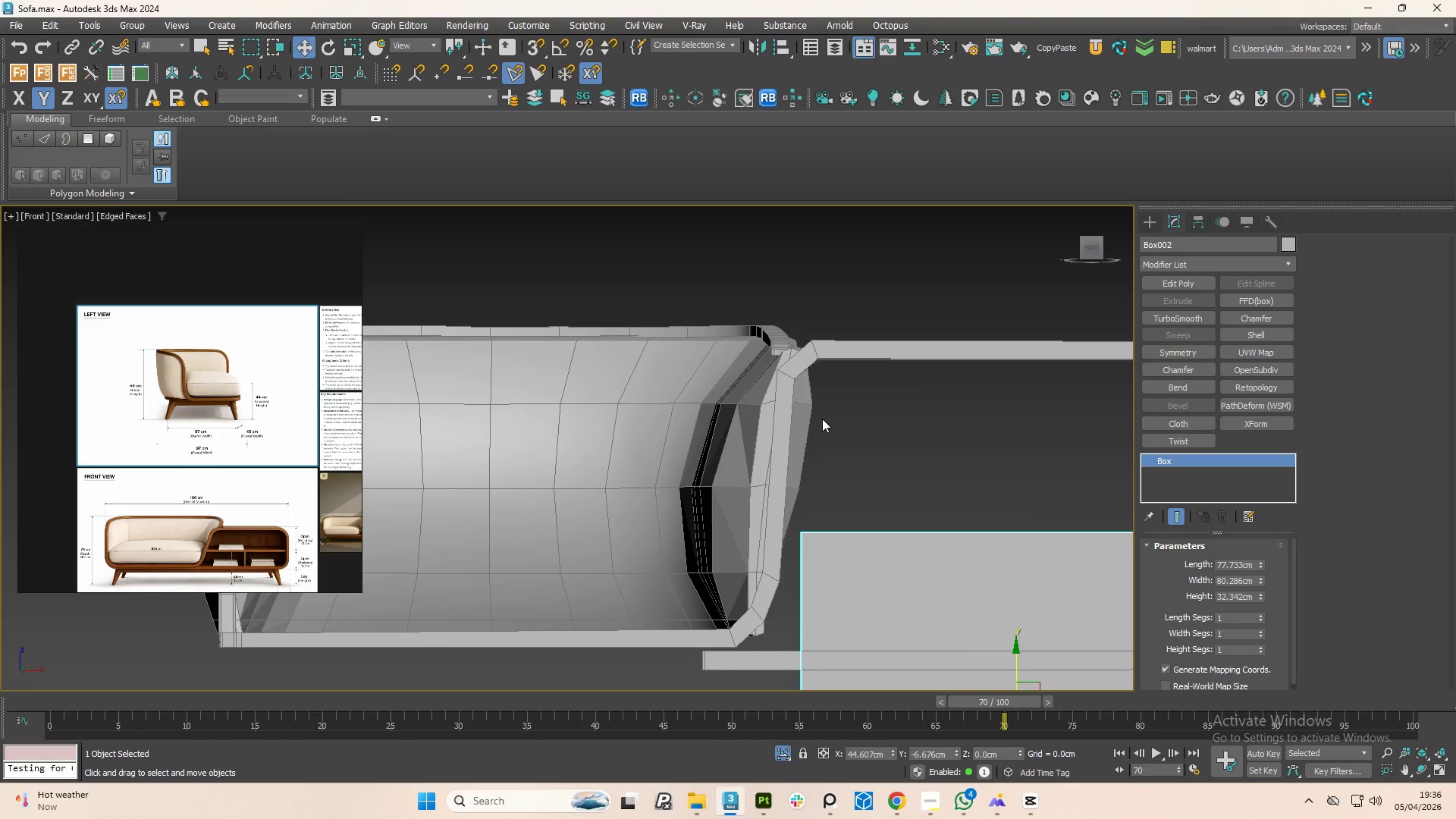 
left_click([810, 409])
 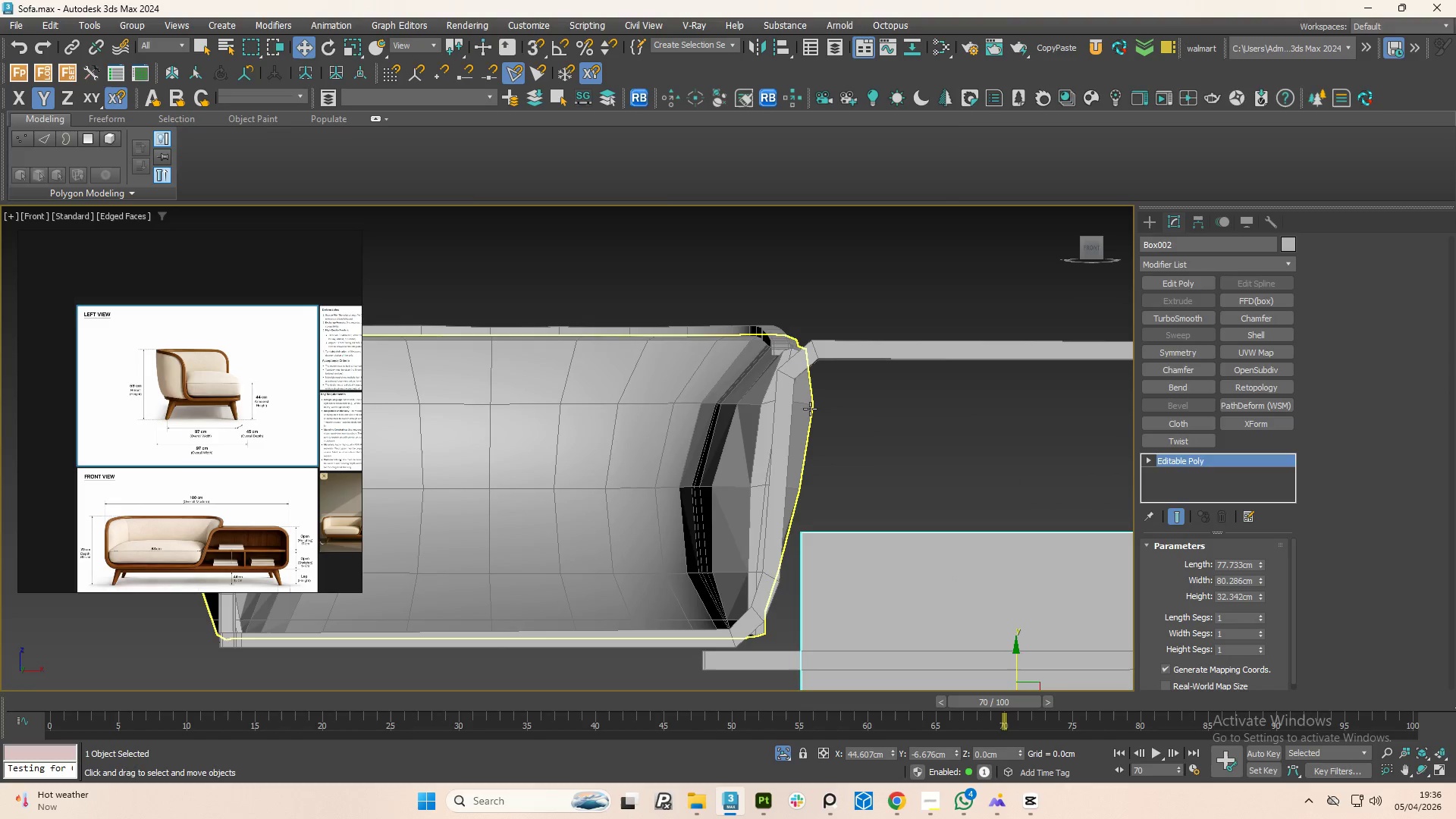 
key(1)
 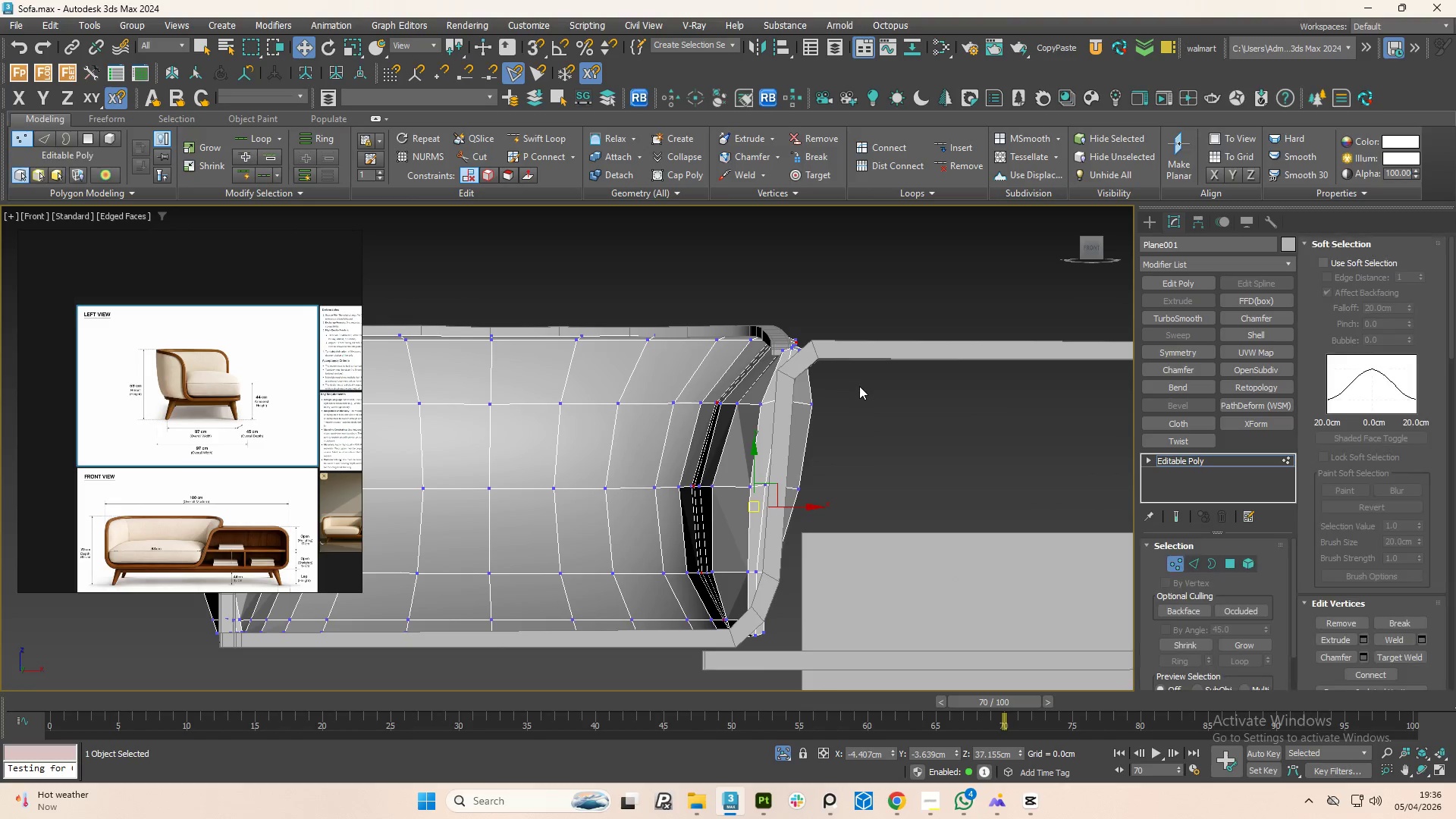 
left_click_drag(start_coordinate=[858, 384], to_coordinate=[806, 434])
 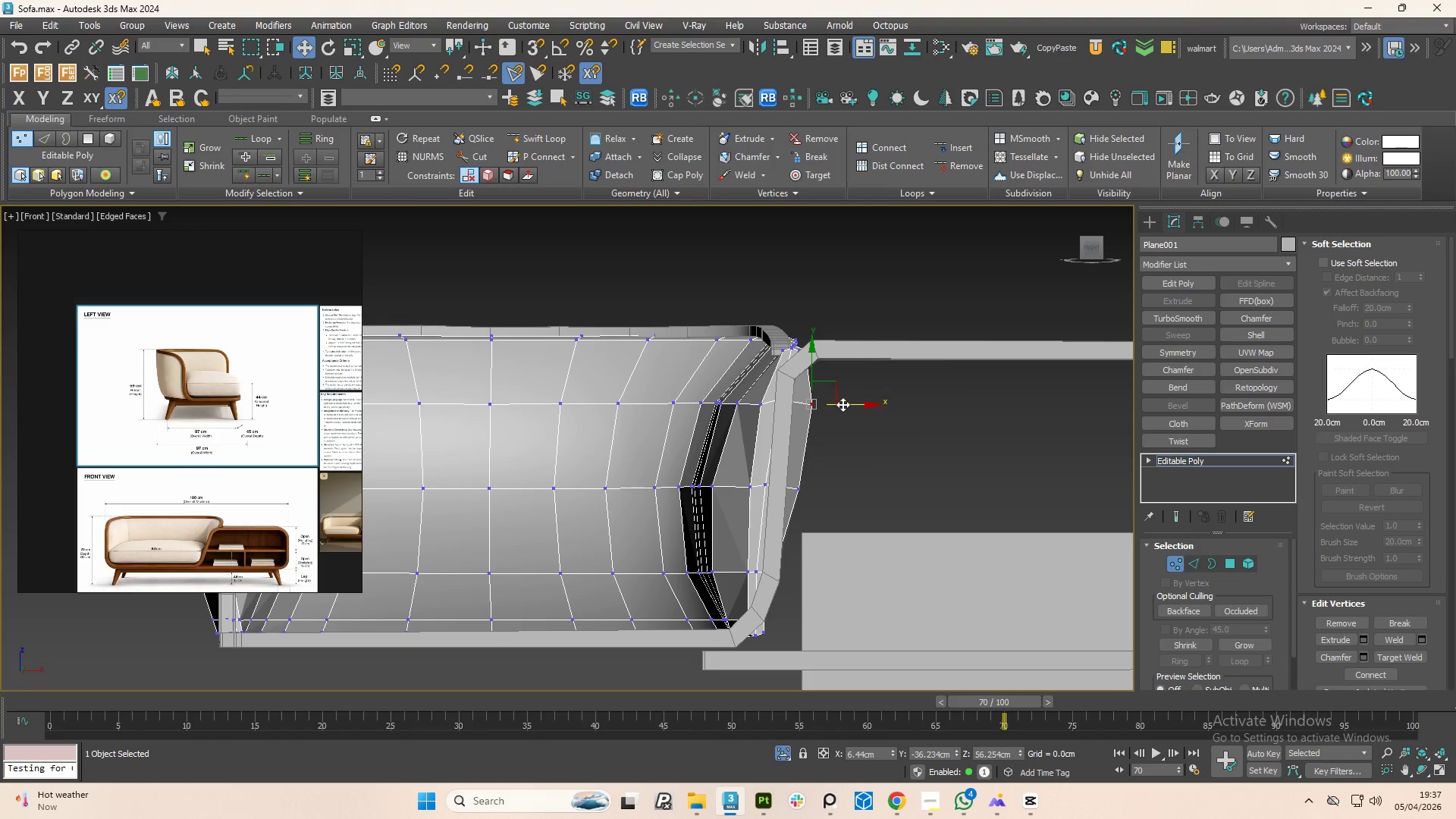 
left_click_drag(start_coordinate=[844, 403], to_coordinate=[827, 408])
 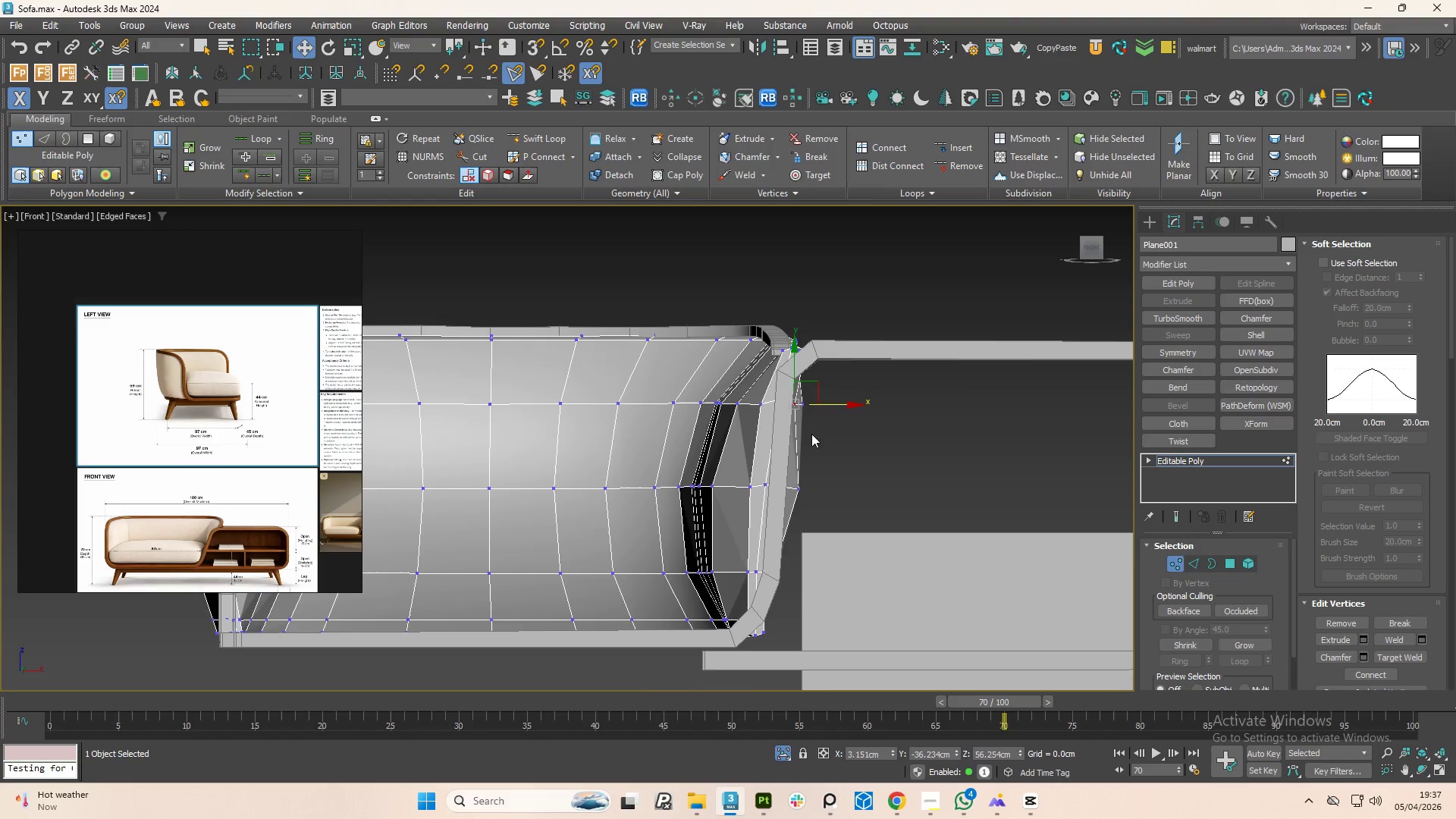 
left_click_drag(start_coordinate=[825, 484], to_coordinate=[780, 563])
 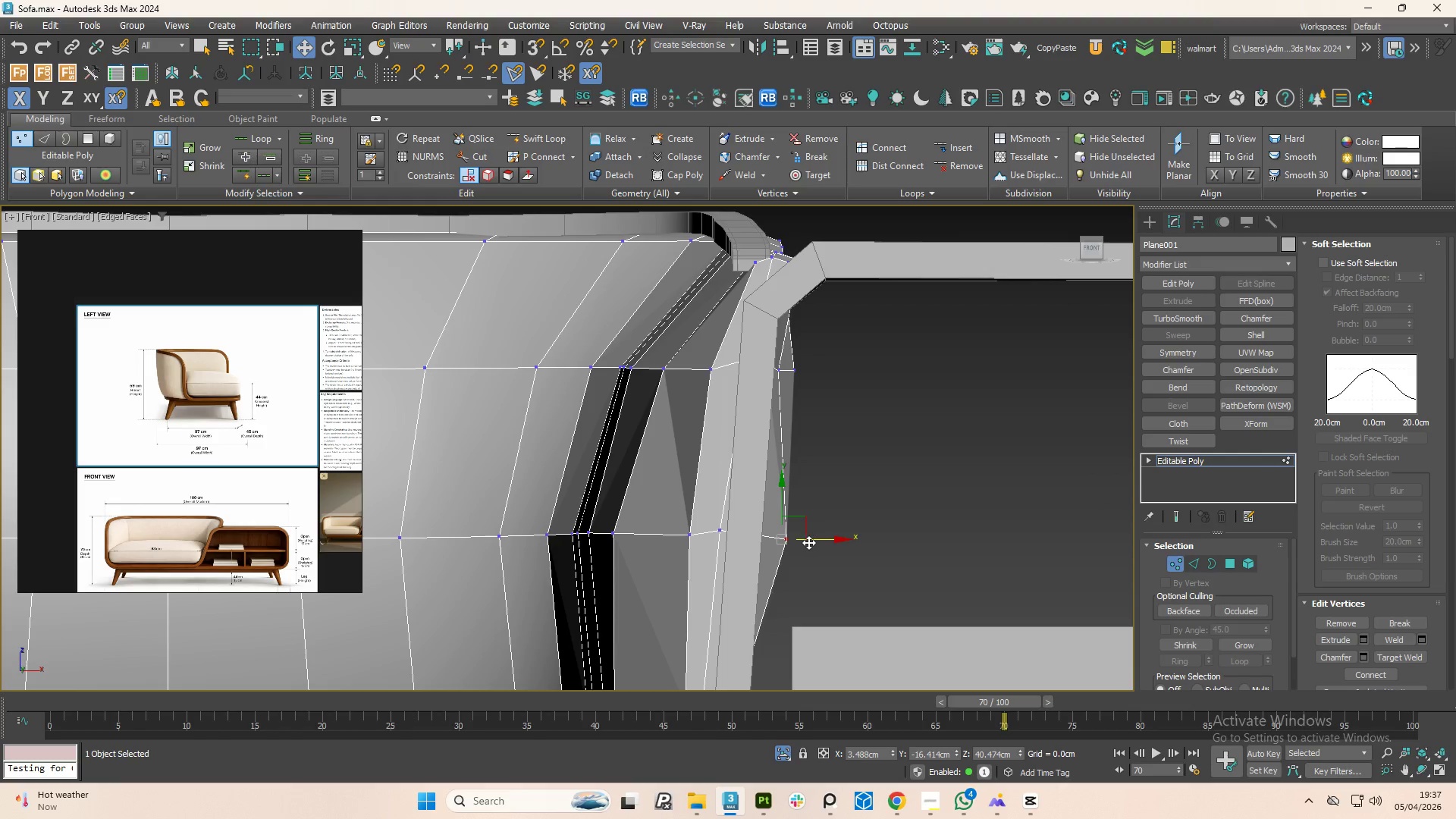 
scroll: coordinate [810, 441], scroll_direction: up, amount: 2.0
 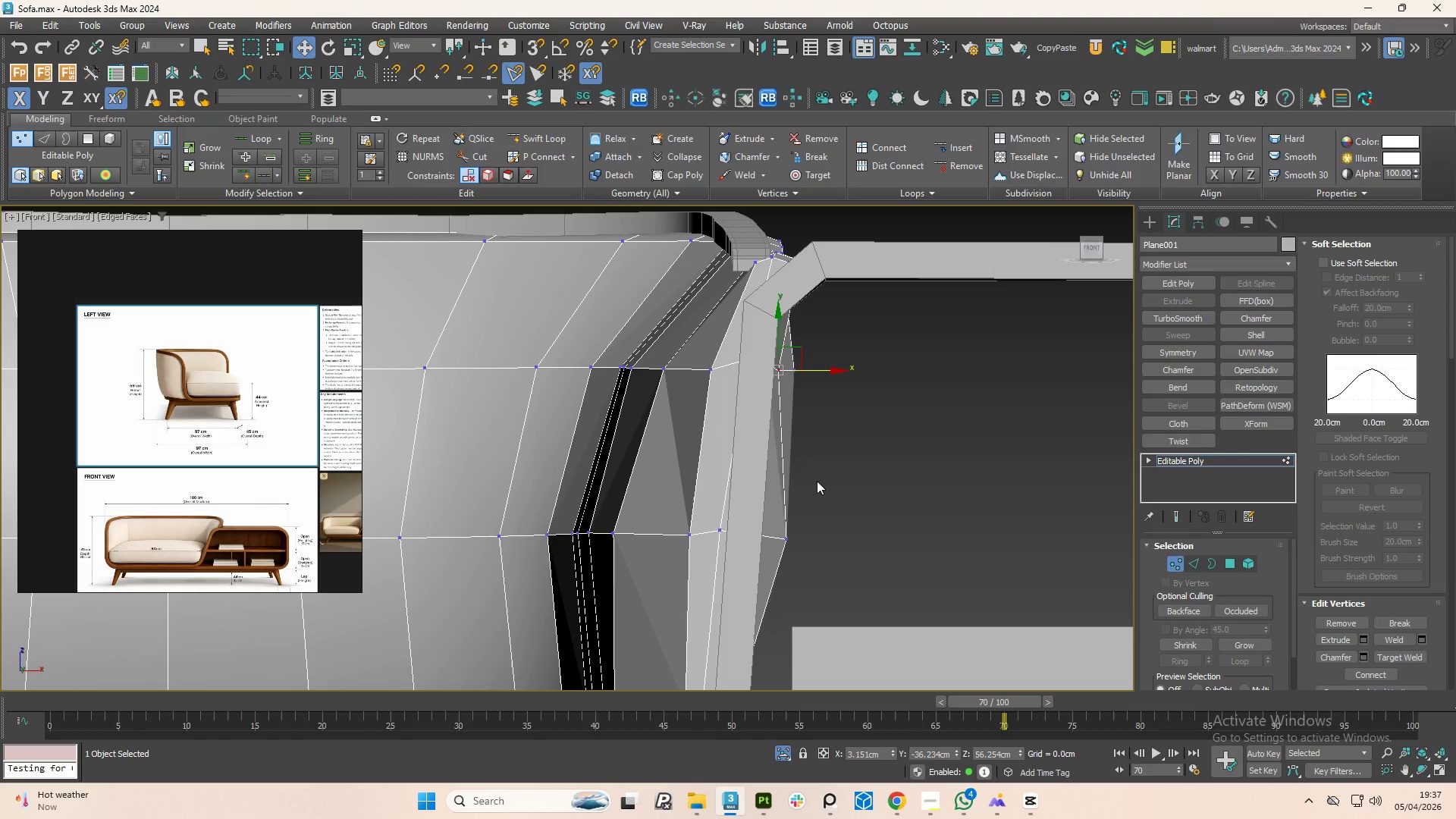 
left_click_drag(start_coordinate=[811, 542], to_coordinate=[786, 541])
 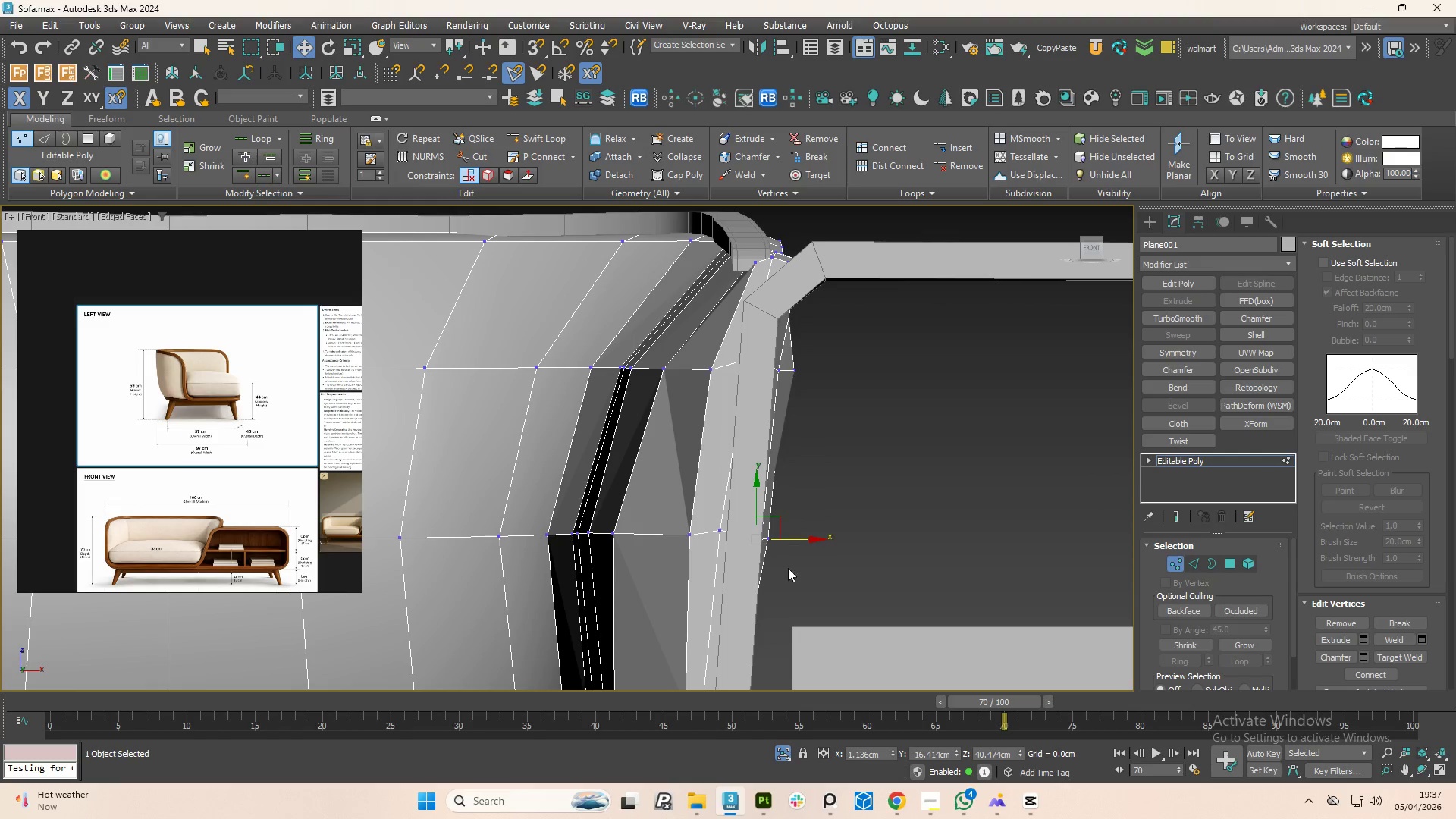 
left_click_drag(start_coordinate=[790, 572], to_coordinate=[765, 526])
 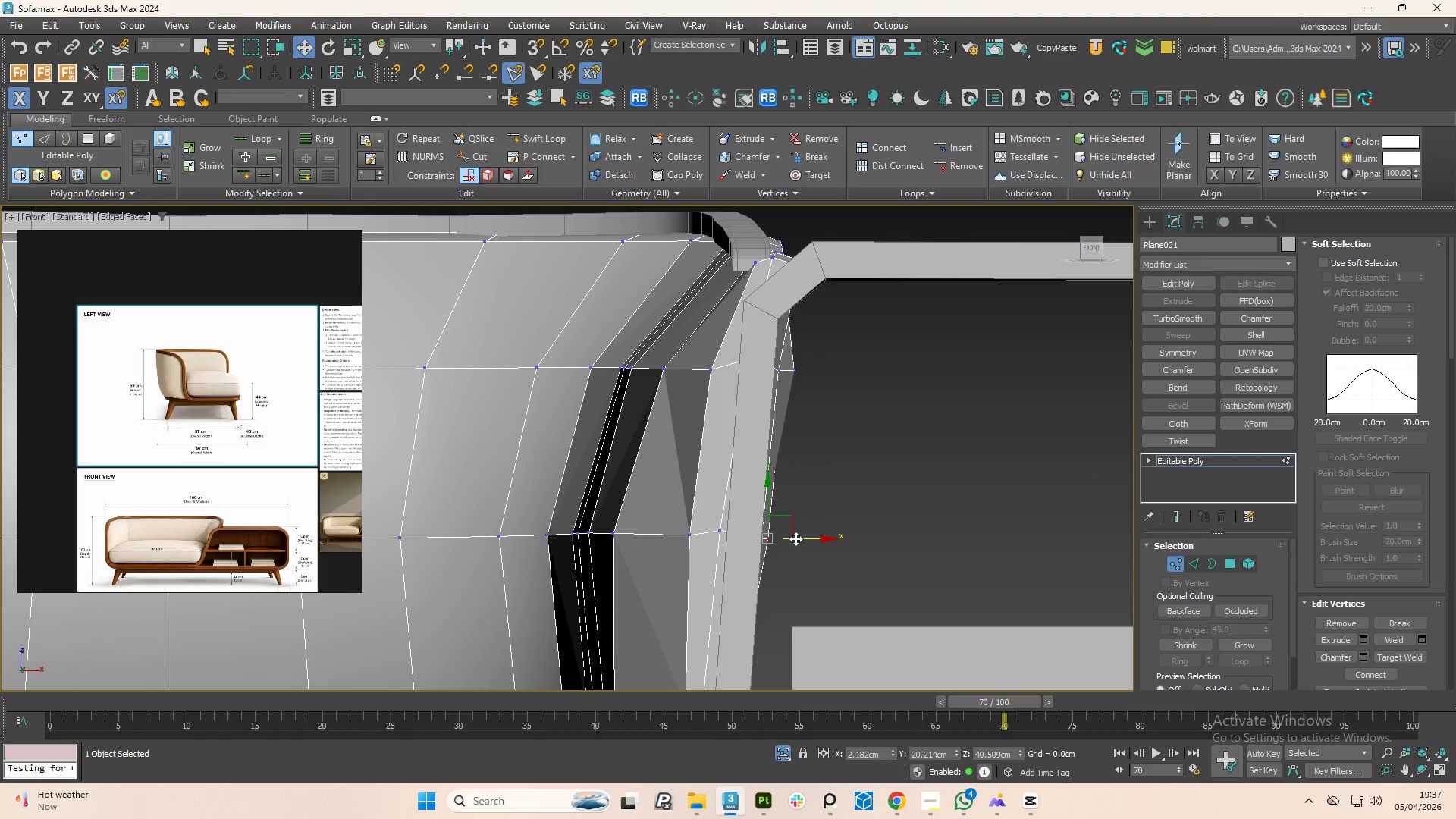 
left_click_drag(start_coordinate=[795, 538], to_coordinate=[789, 537])
 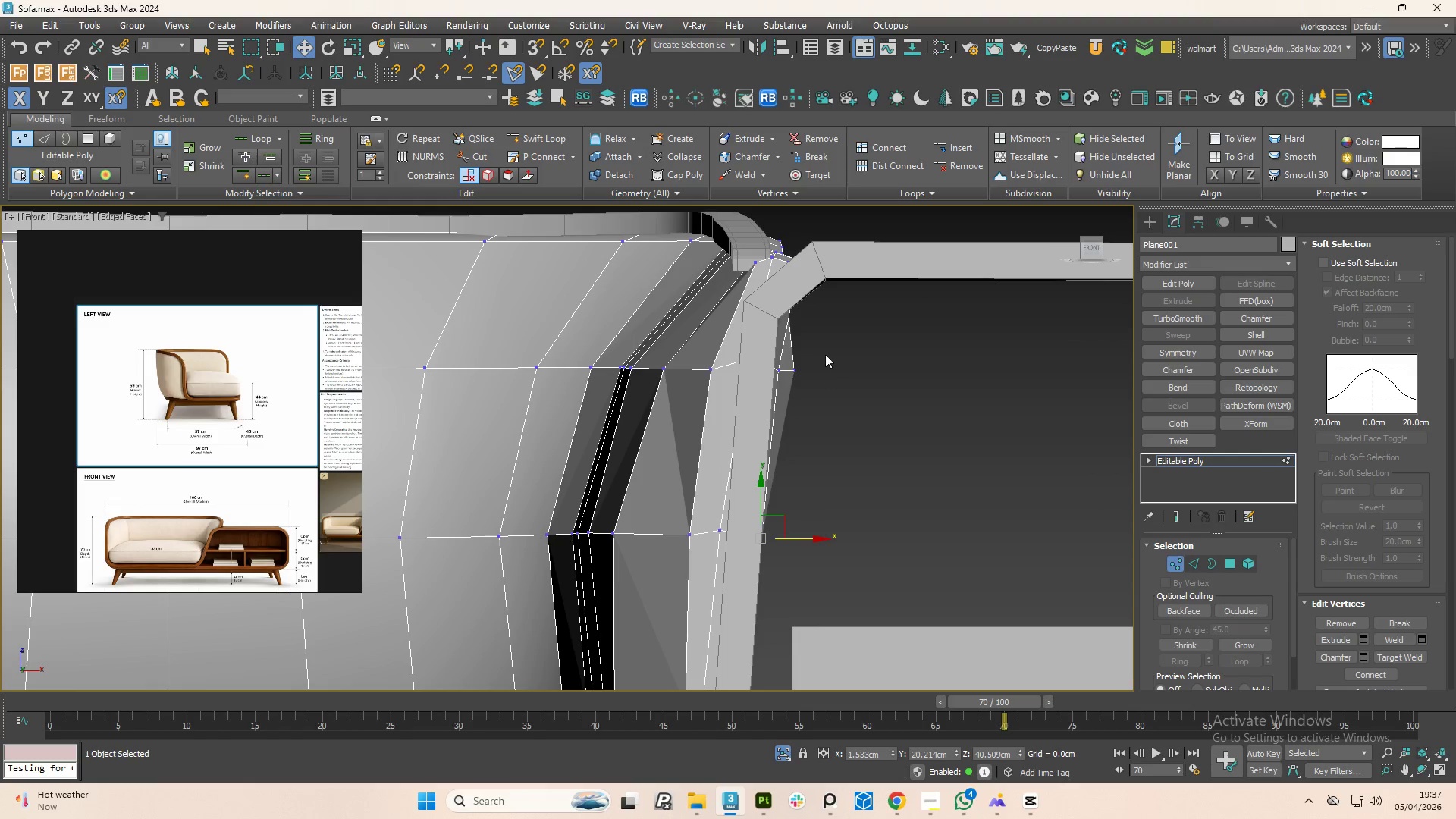 
left_click_drag(start_coordinate=[826, 350], to_coordinate=[788, 402])
 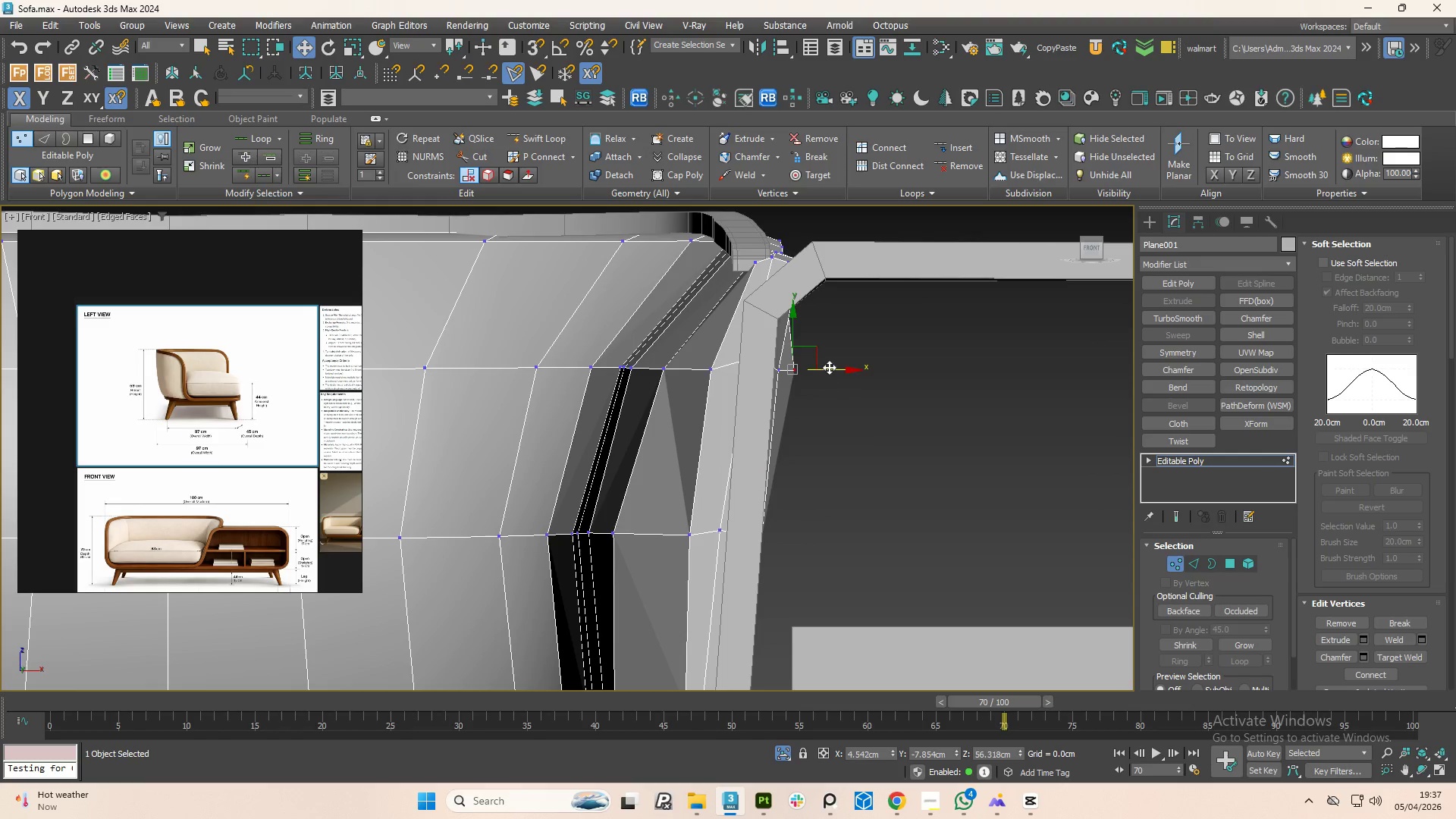 
left_click_drag(start_coordinate=[829, 367], to_coordinate=[809, 368])
 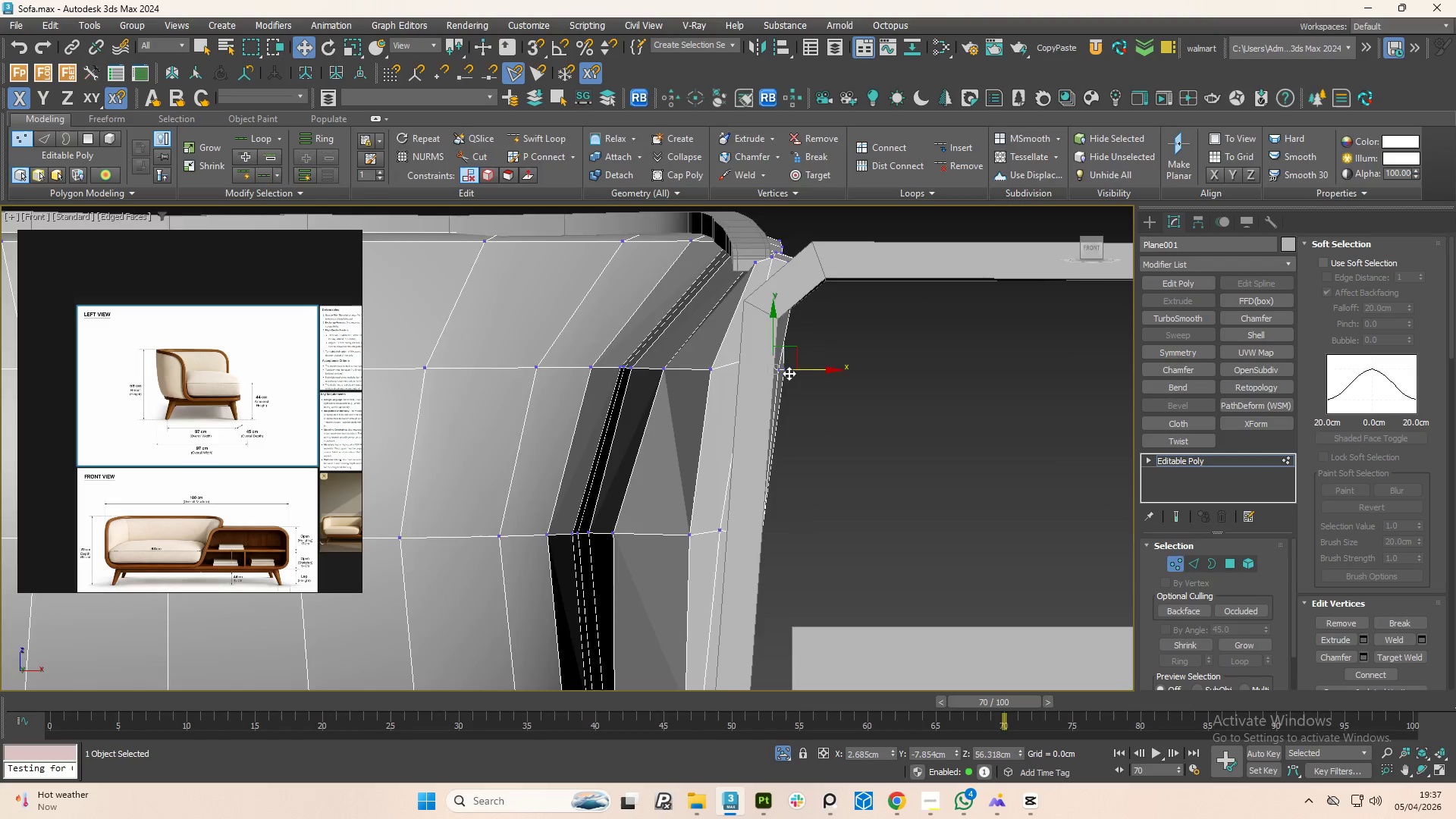 
left_click_drag(start_coordinate=[802, 408], to_coordinate=[760, 330])
 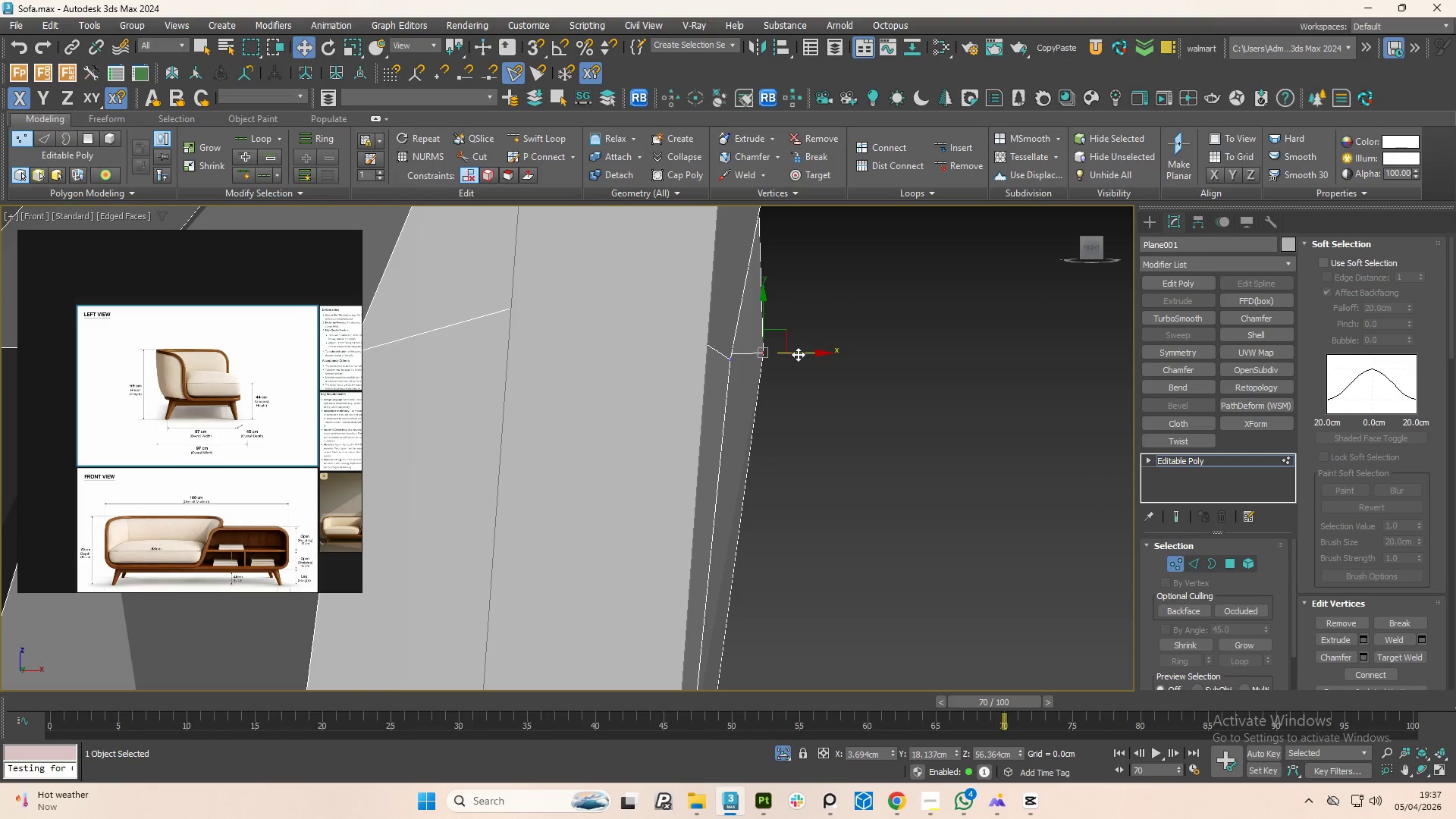 
scroll: coordinate [788, 373], scroll_direction: up, amount: 5.0
 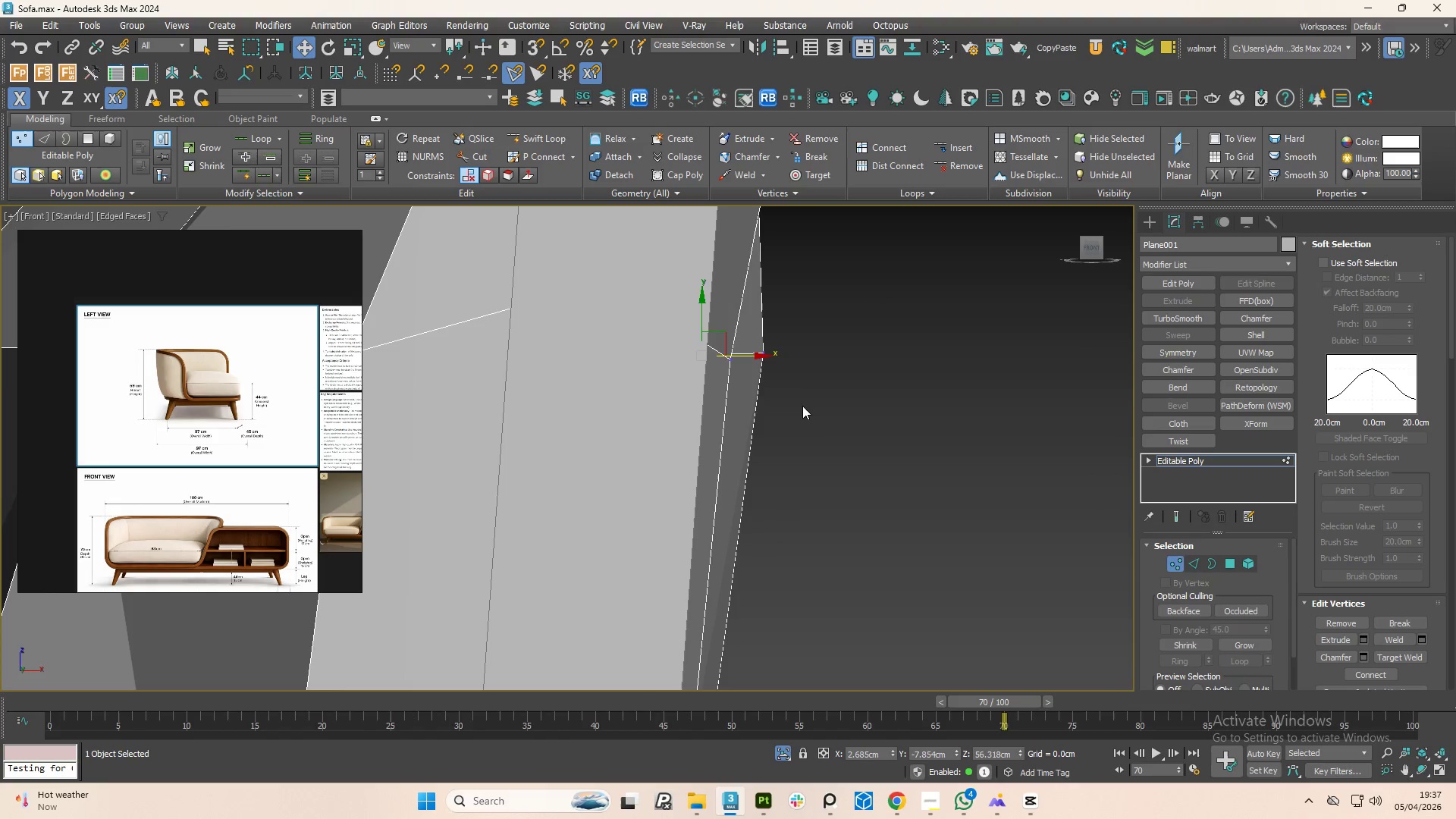 
left_click_drag(start_coordinate=[802, 356], to_coordinate=[755, 359])
 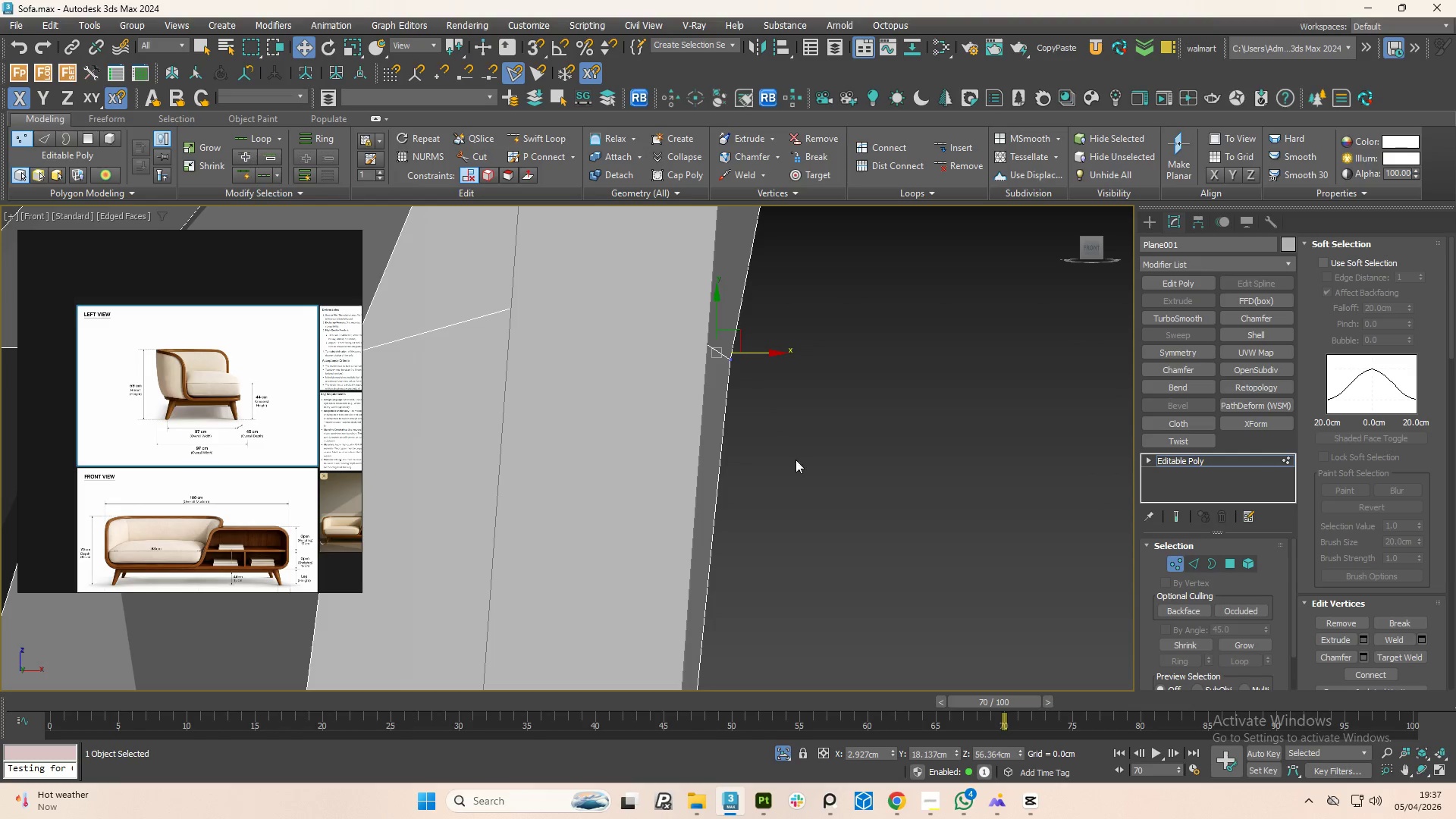 
left_click_drag(start_coordinate=[790, 460], to_coordinate=[726, 337])
 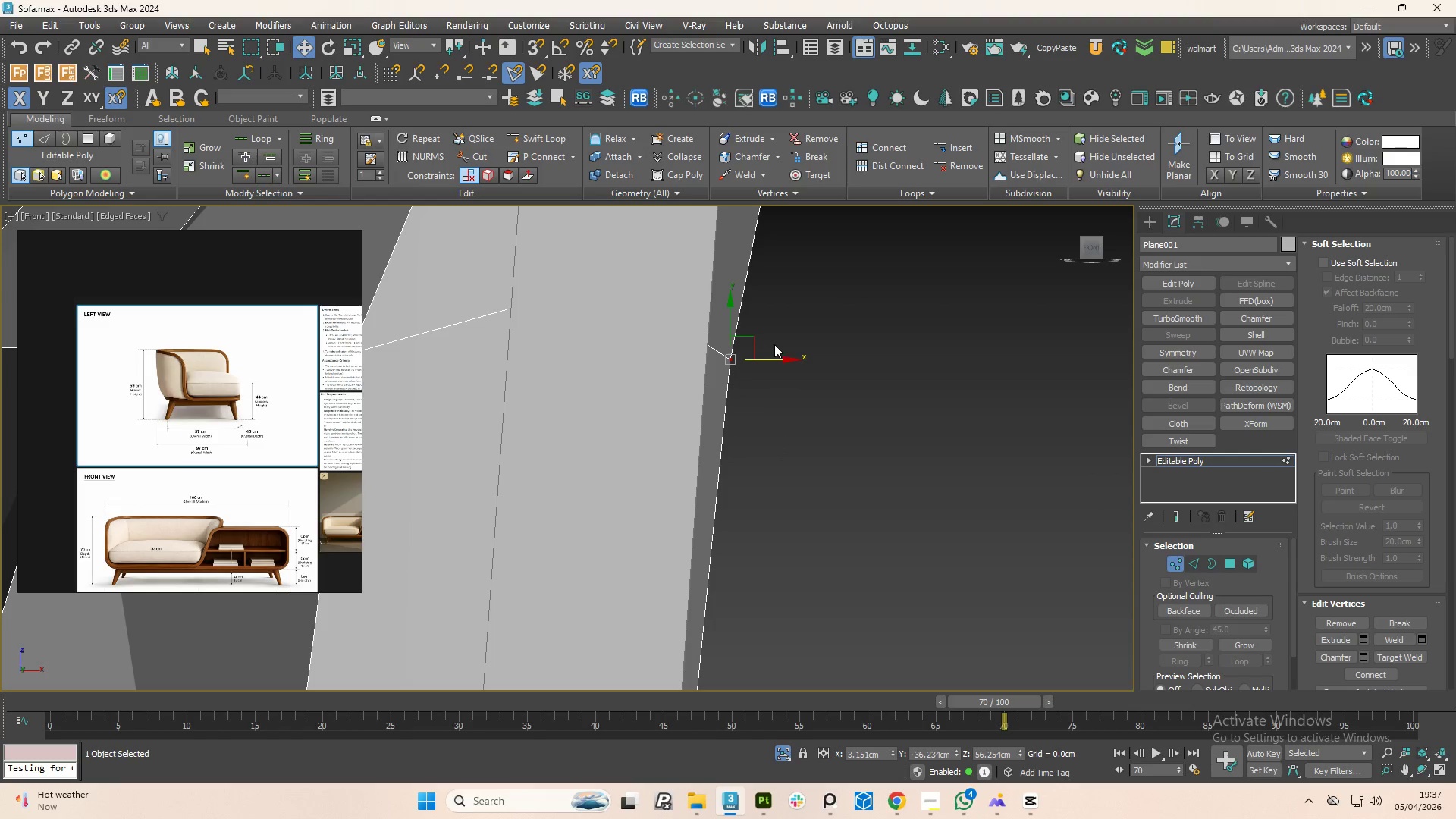 
key(F3)
 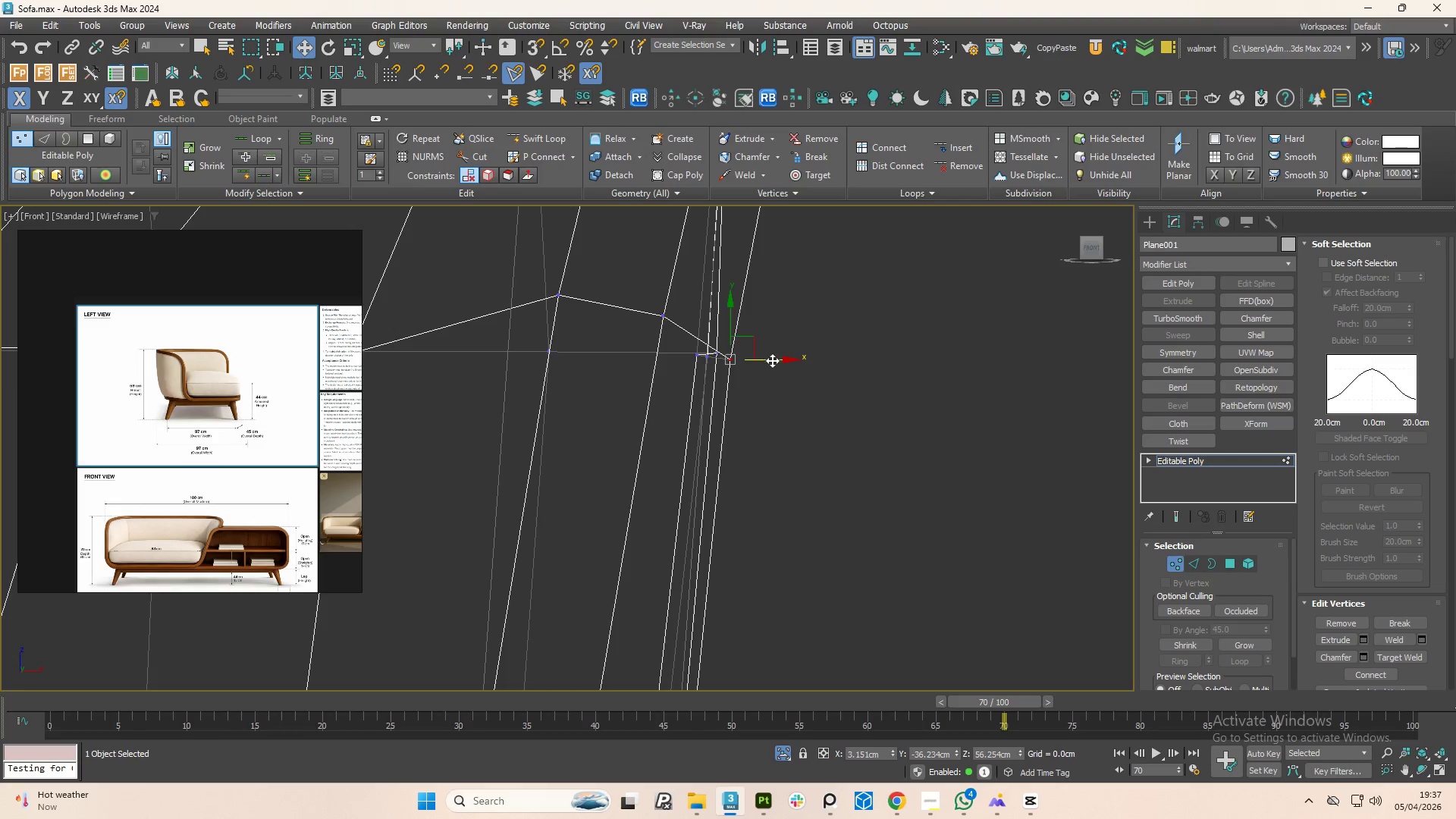 
left_click_drag(start_coordinate=[772, 360], to_coordinate=[759, 360])
 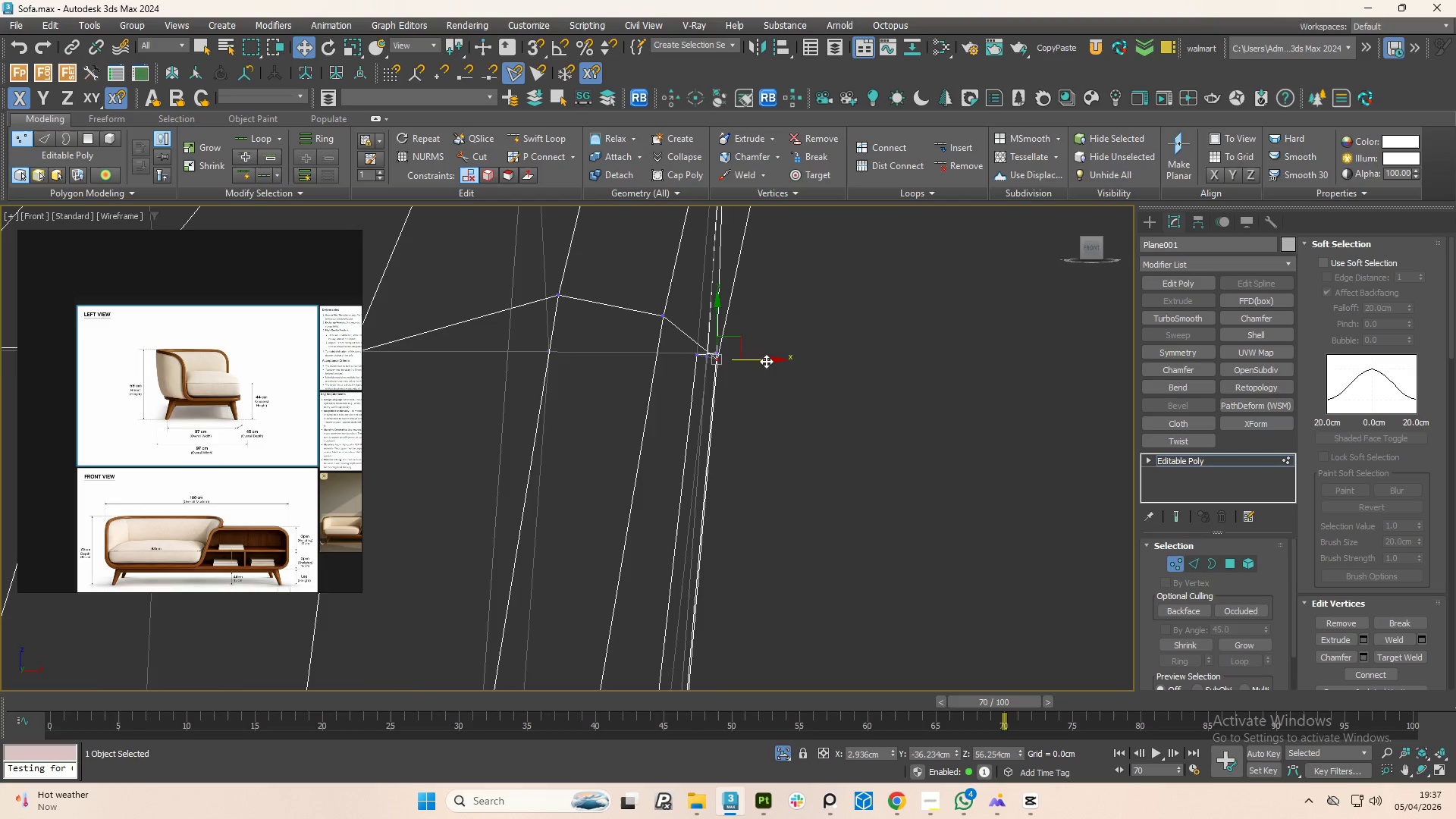 
scroll: coordinate [792, 389], scroll_direction: down, amount: 4.0
 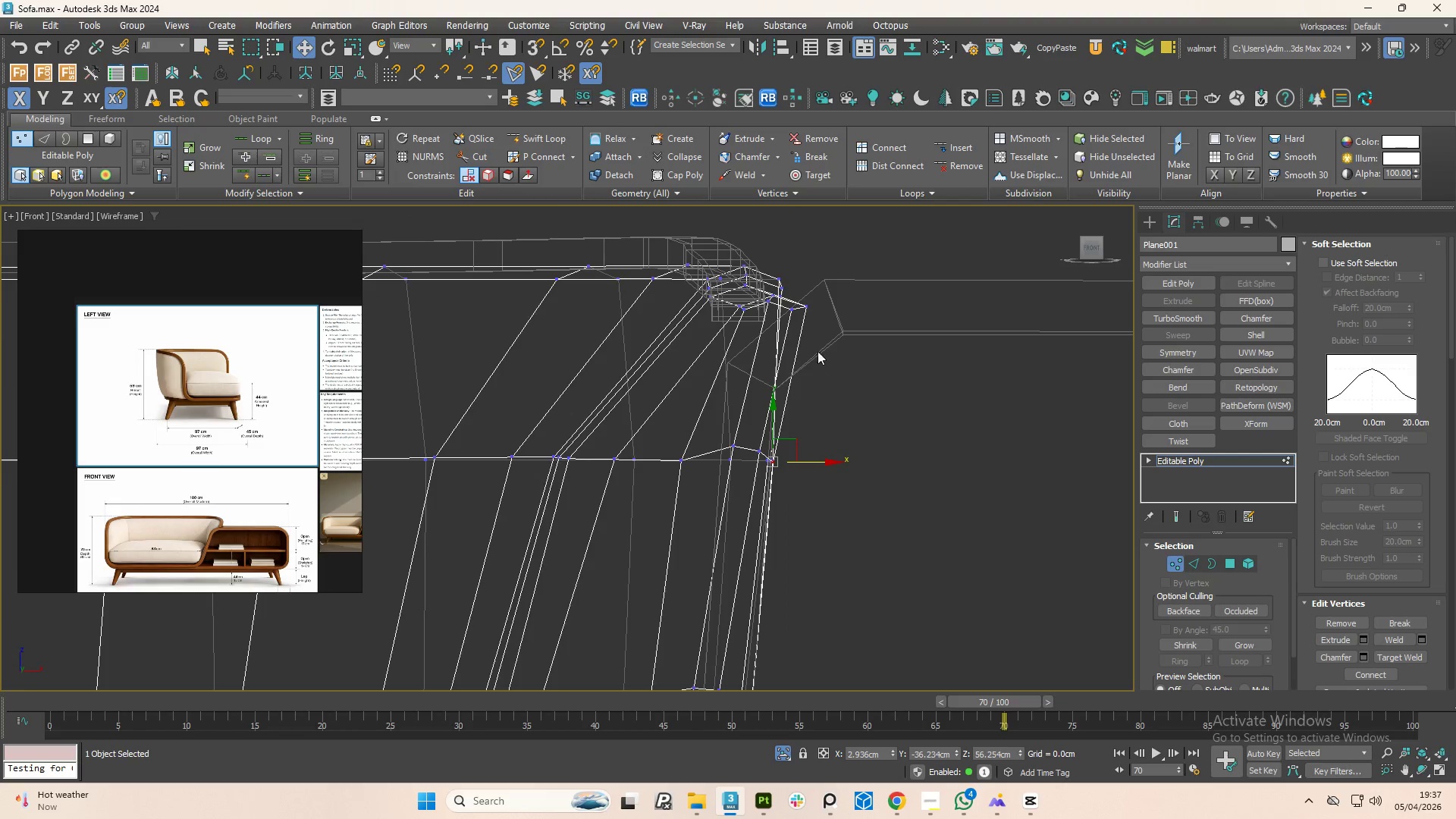 
scroll: coordinate [799, 309], scroll_direction: up, amount: 2.0
 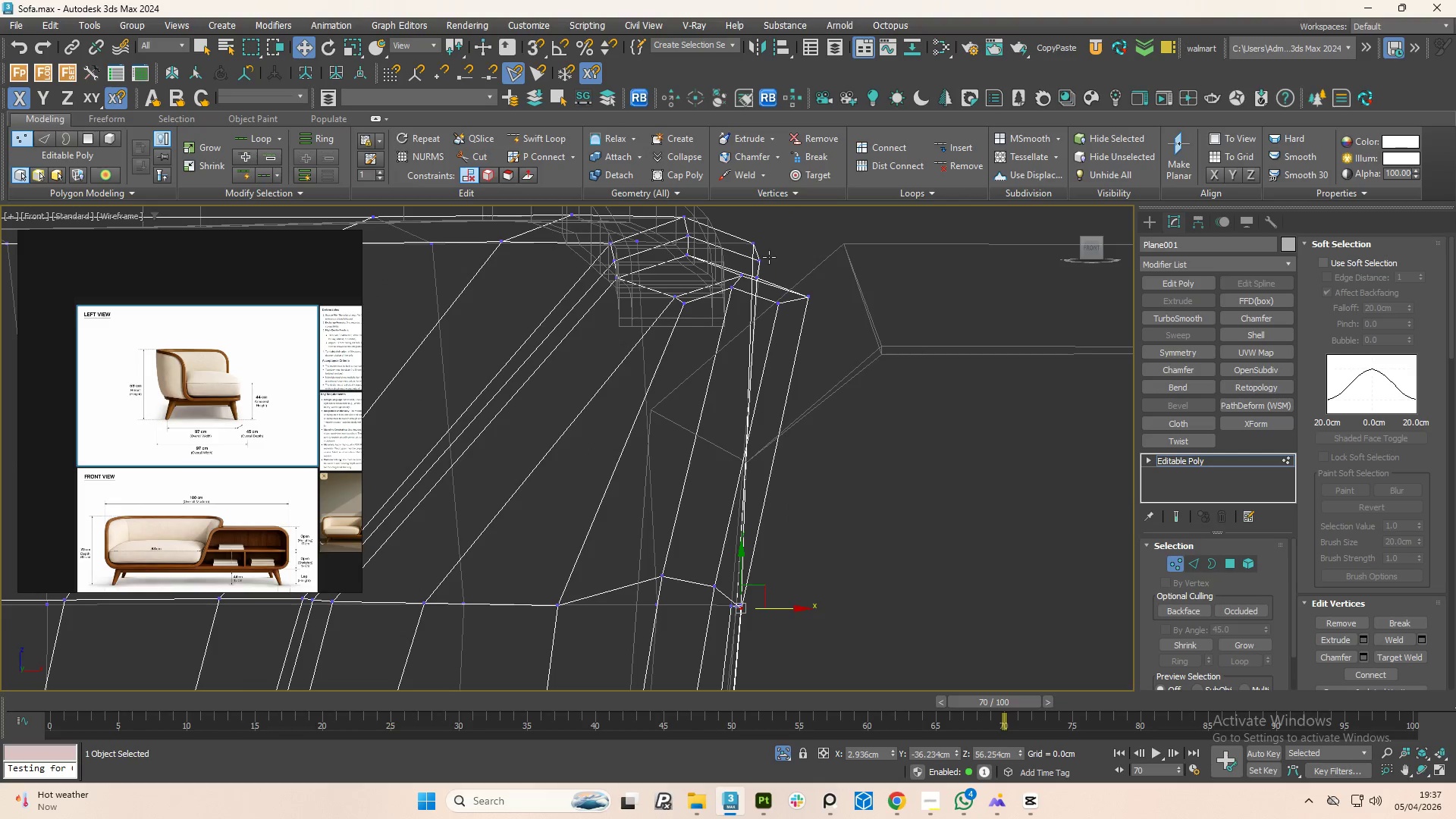 
left_click([769, 257])
 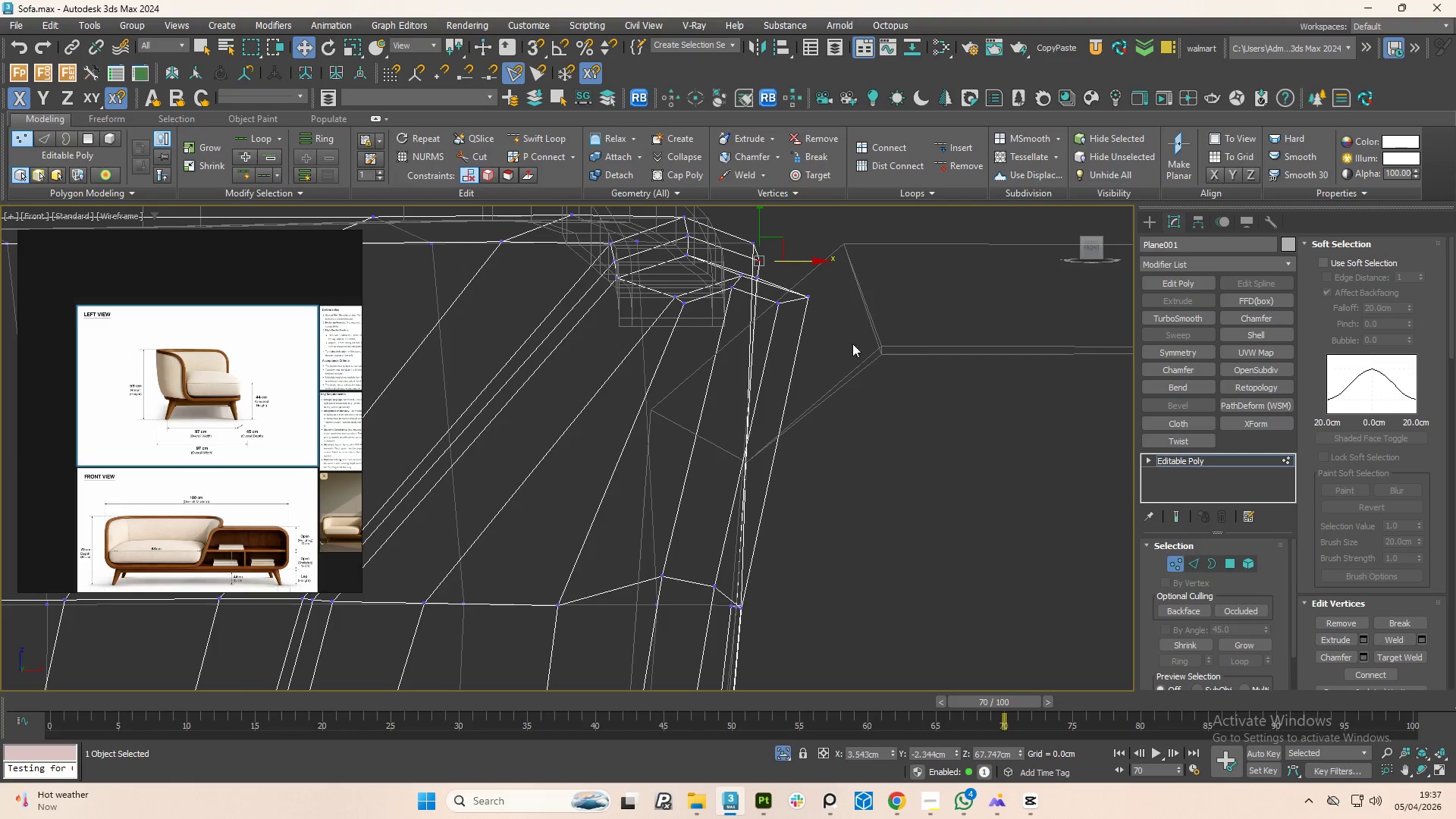 
left_click_drag(start_coordinate=[858, 360], to_coordinate=[778, 268])
 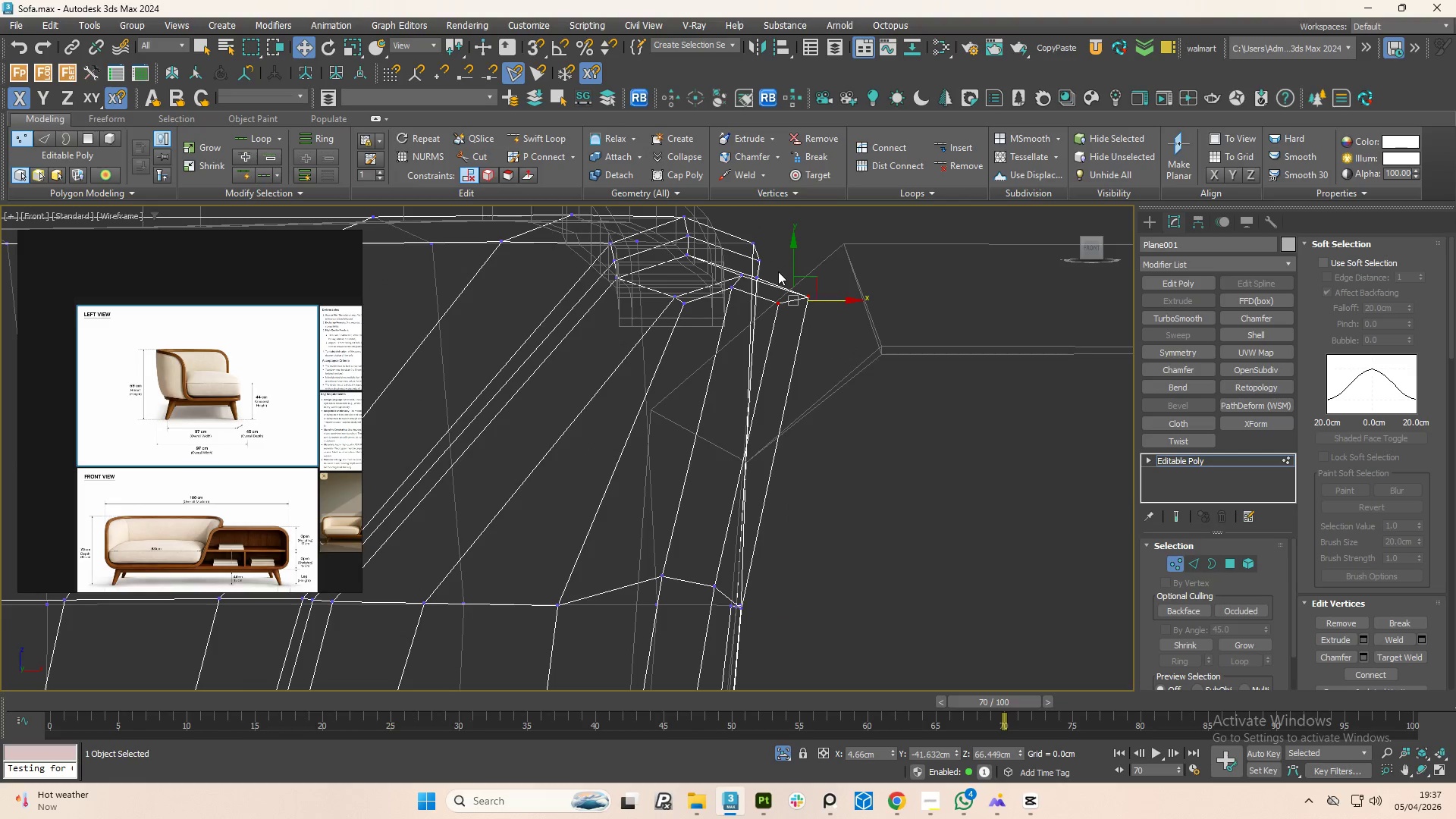 
key(F3)
 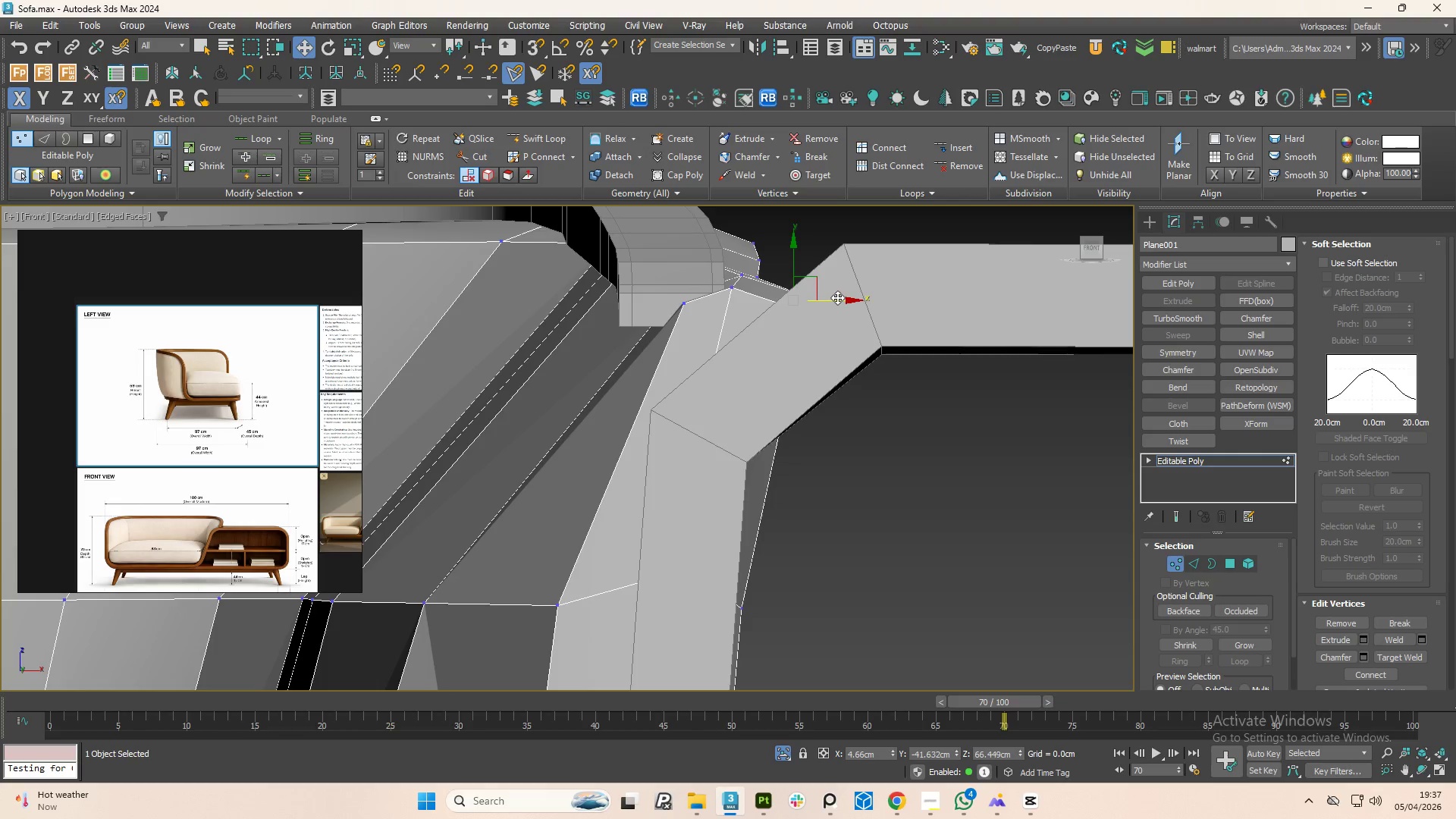 
key(F3)
 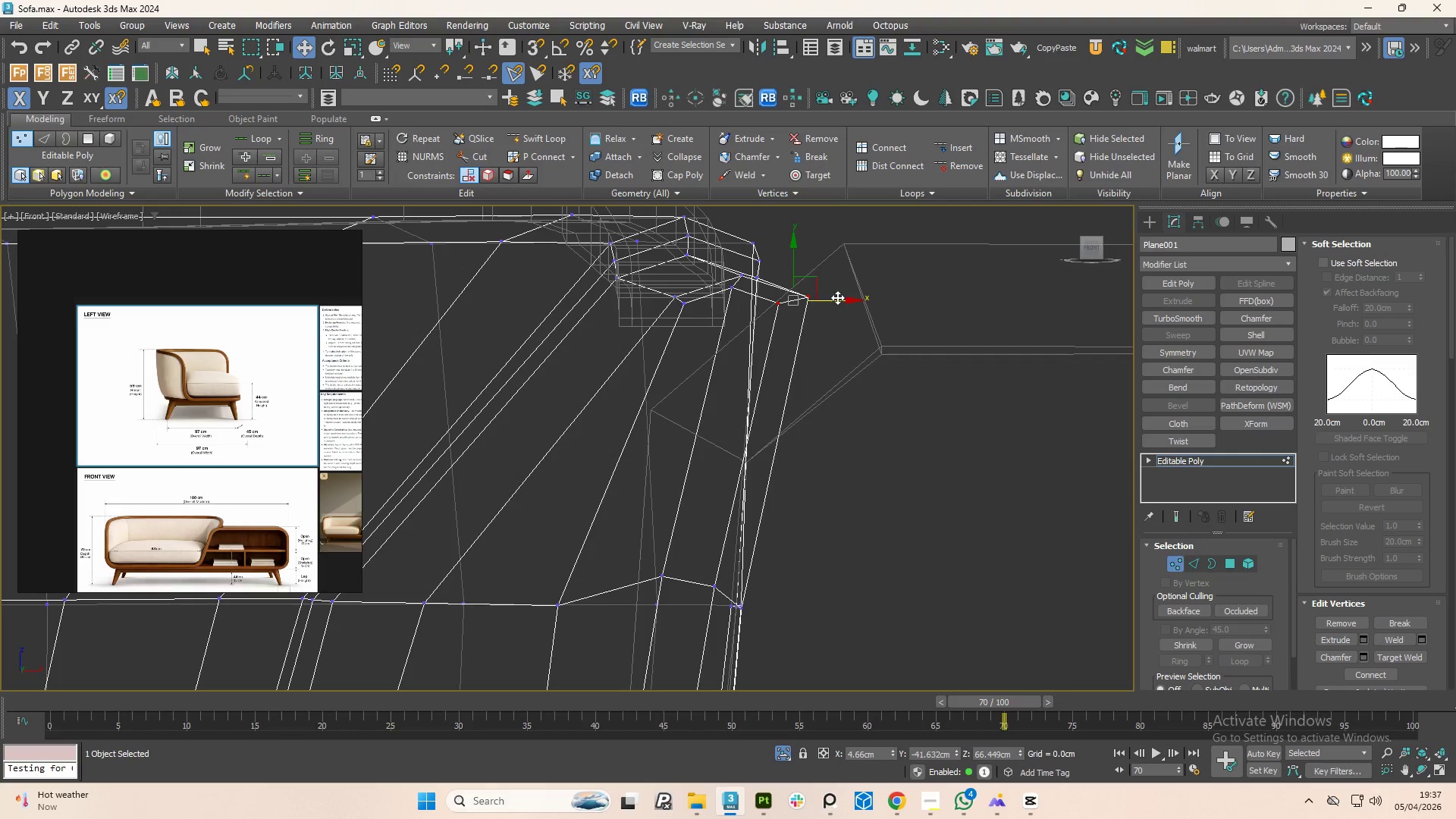 
left_click_drag(start_coordinate=[837, 297], to_coordinate=[789, 297])
 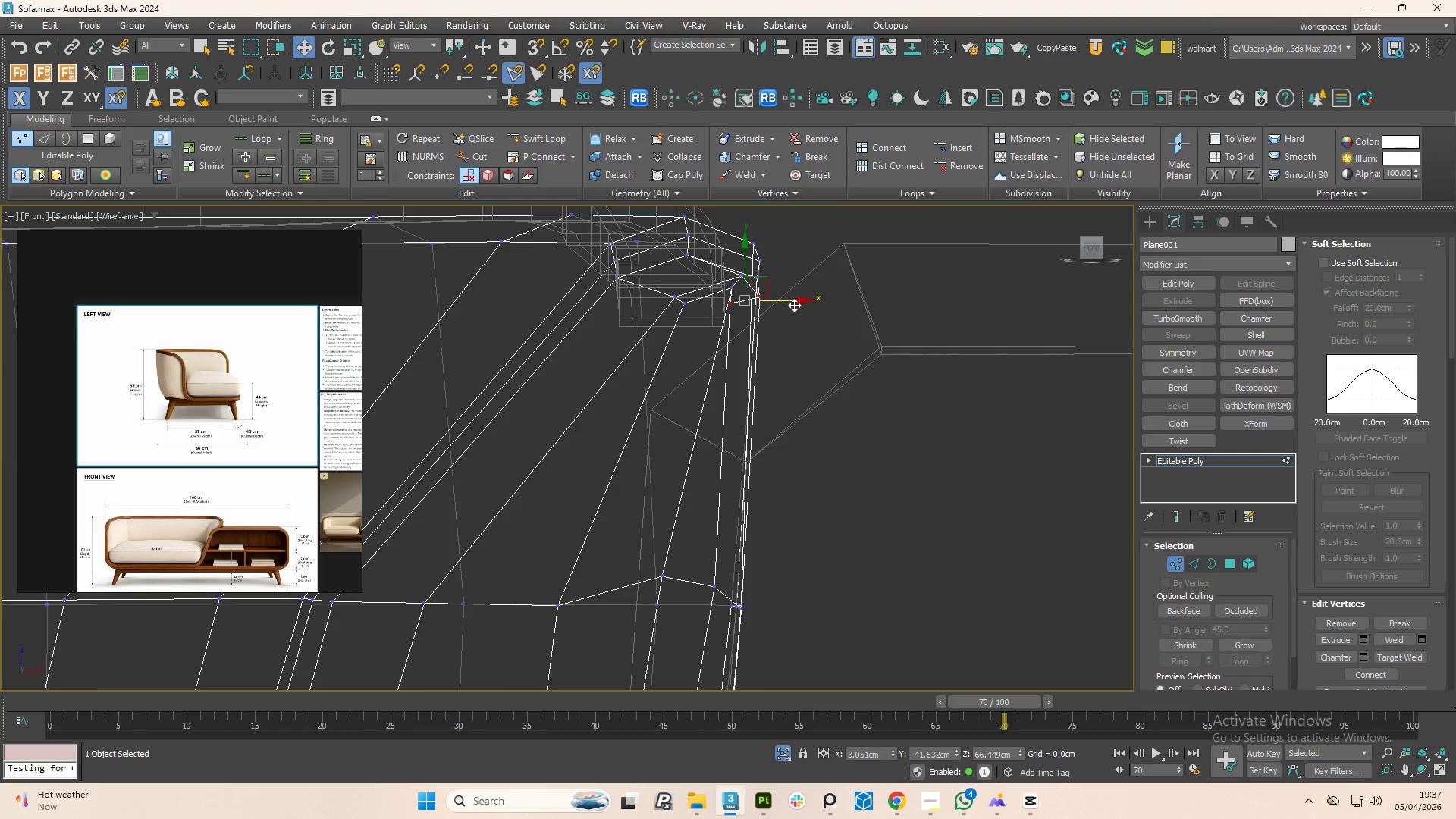 
key(F3)
 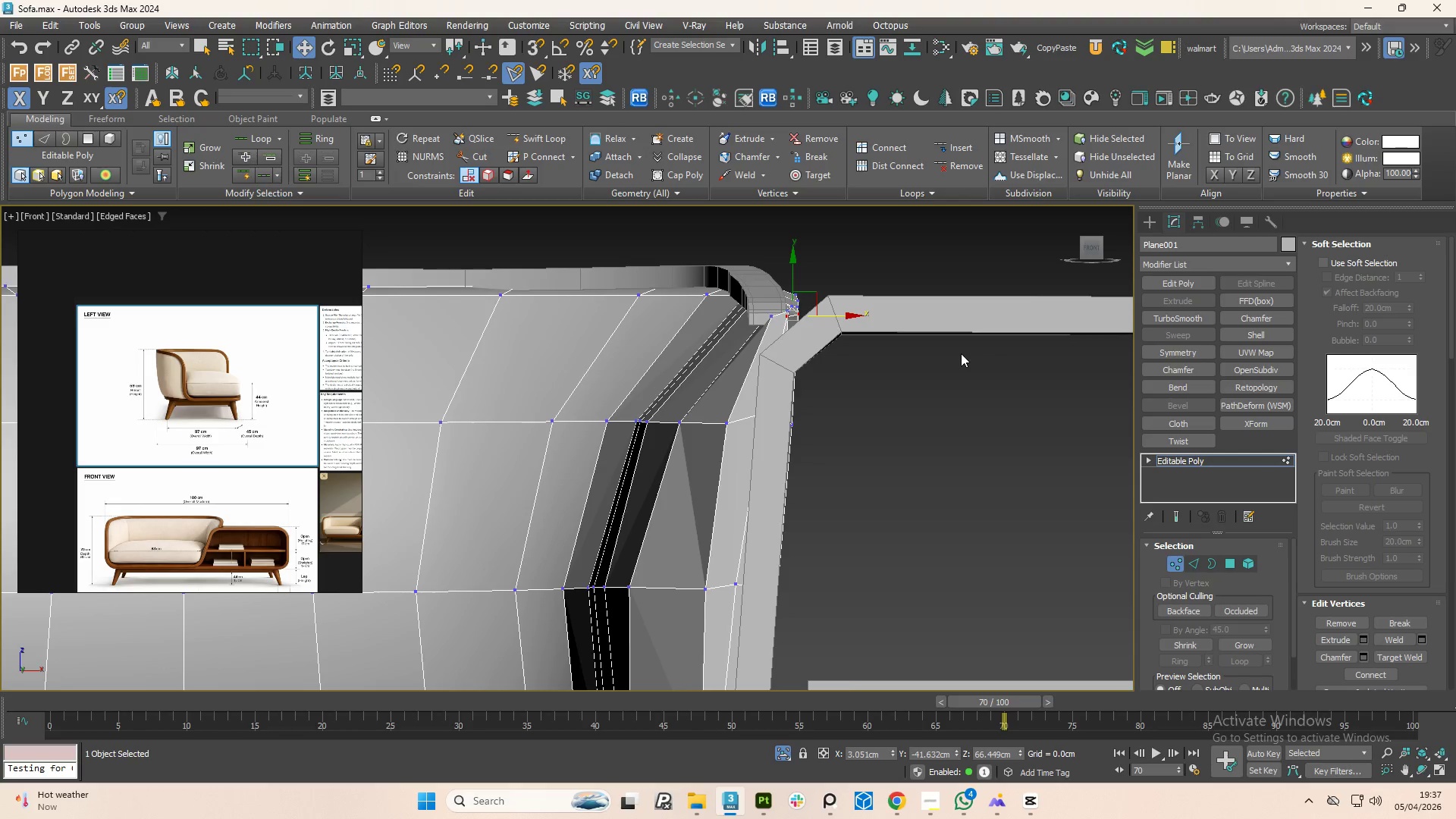 
scroll: coordinate [957, 358], scroll_direction: down, amount: 6.0
 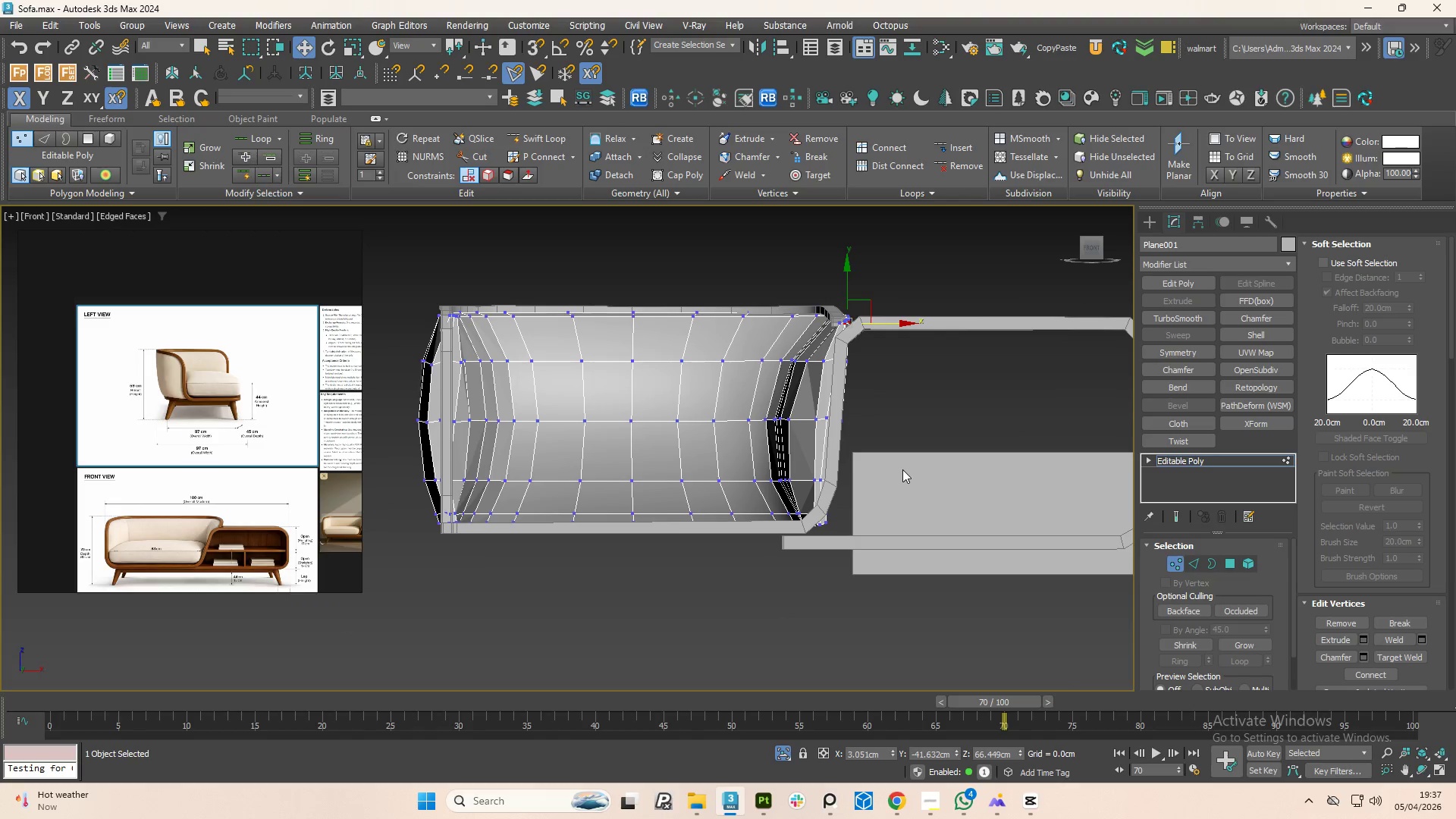 
key(1)
 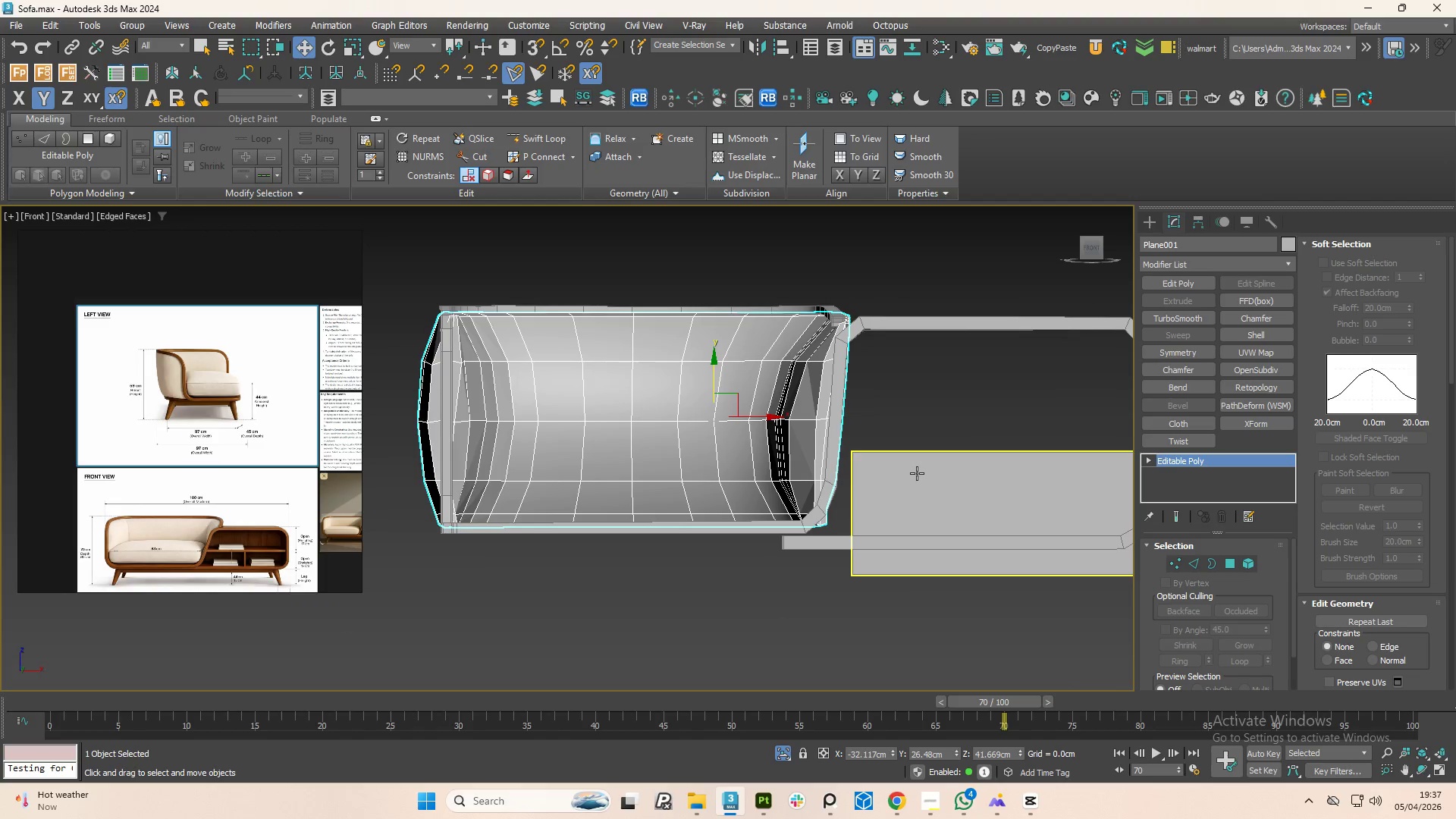 
left_click([917, 473])
 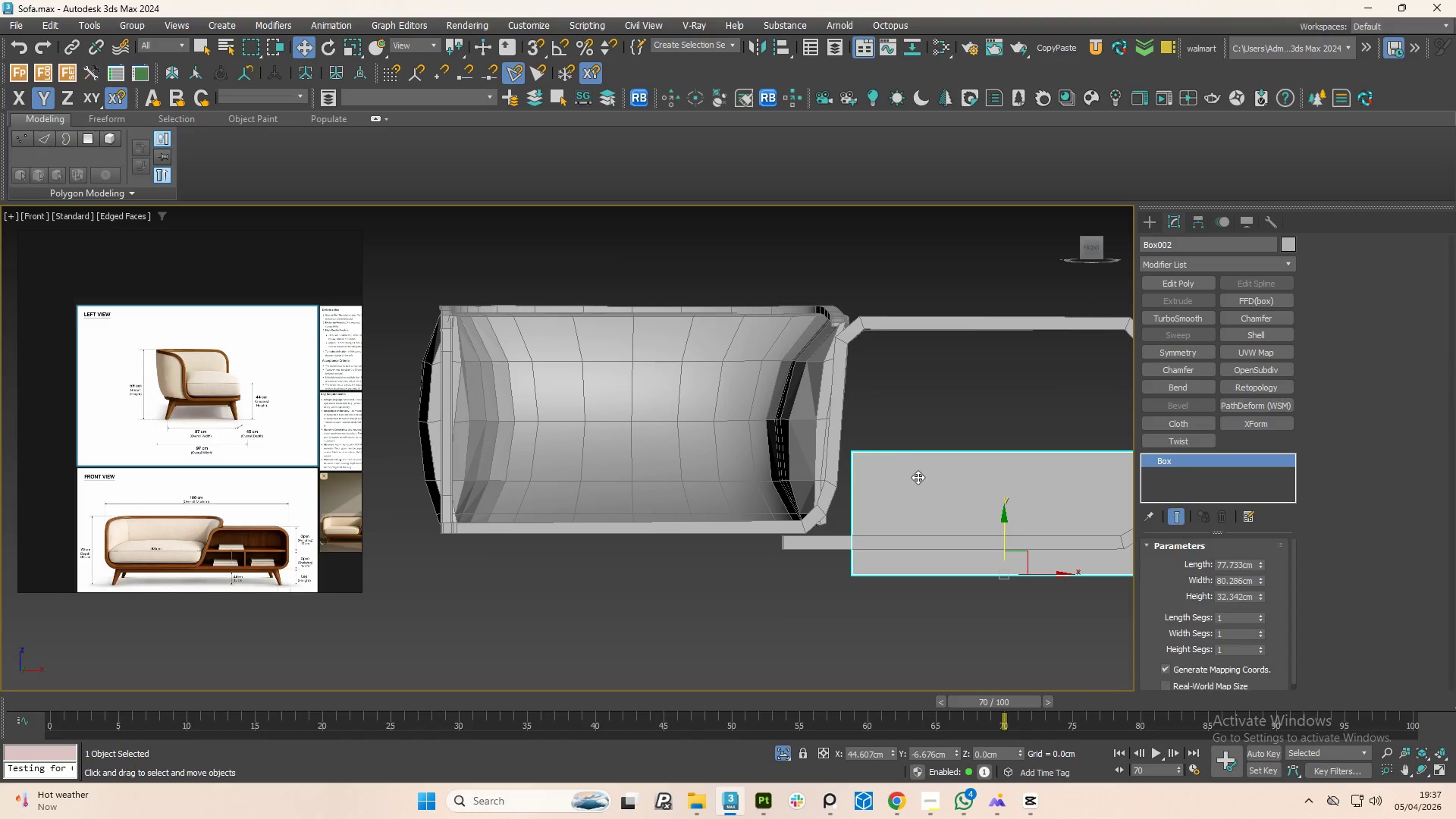 
scroll: coordinate [919, 481], scroll_direction: down, amount: 2.0
 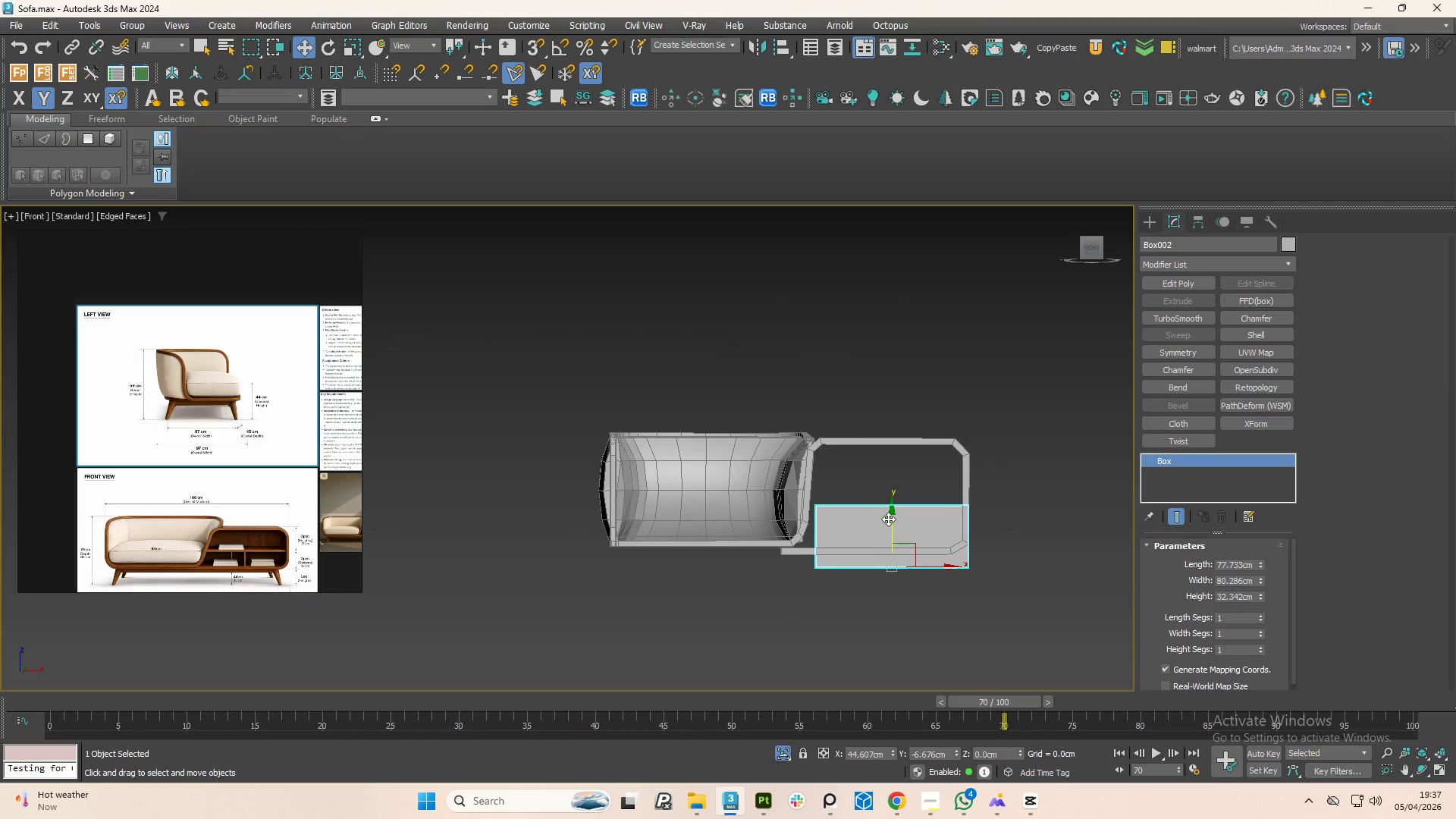 
left_click_drag(start_coordinate=[889, 518], to_coordinate=[877, 457])
 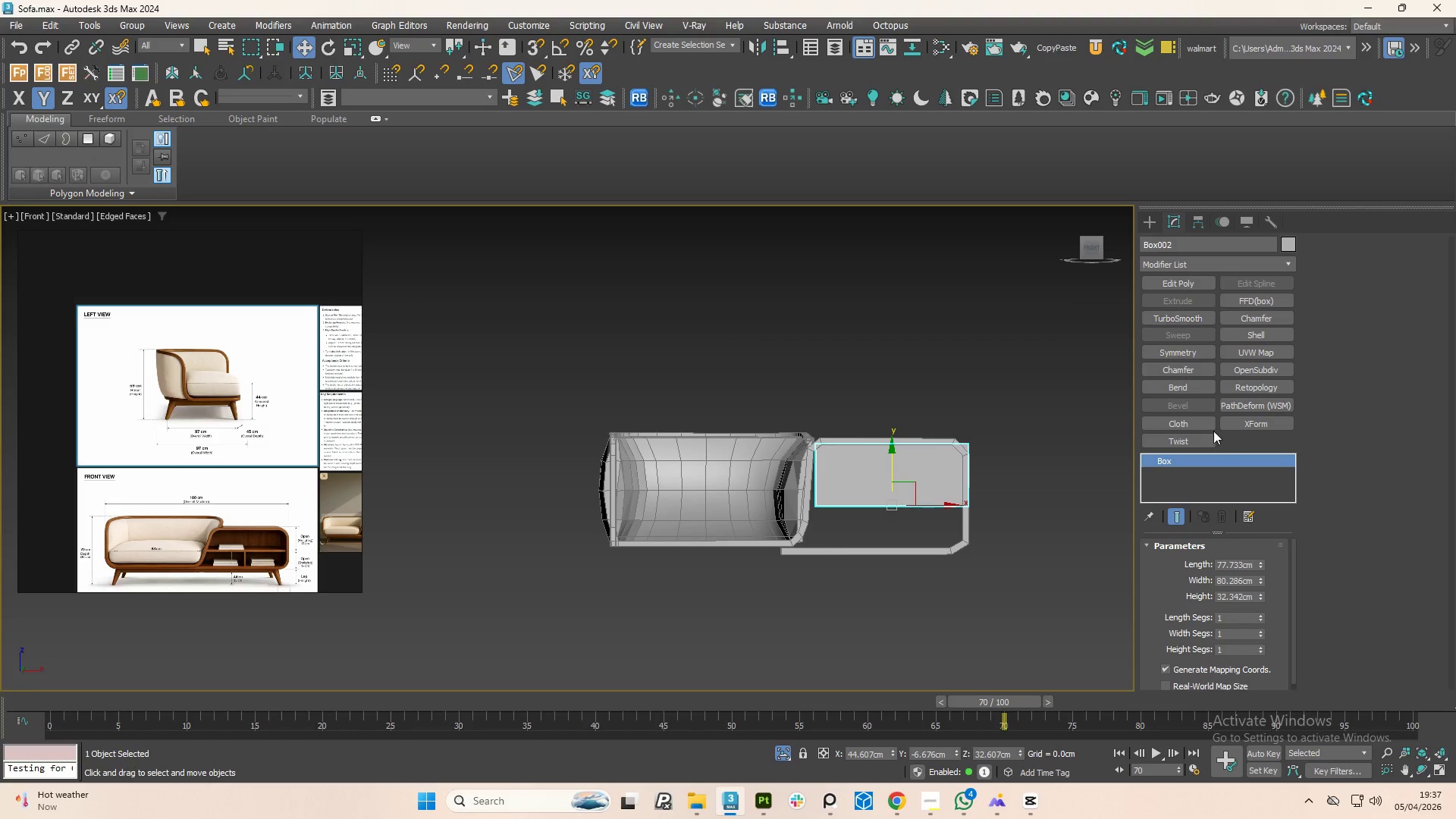 
wait(5.05)
 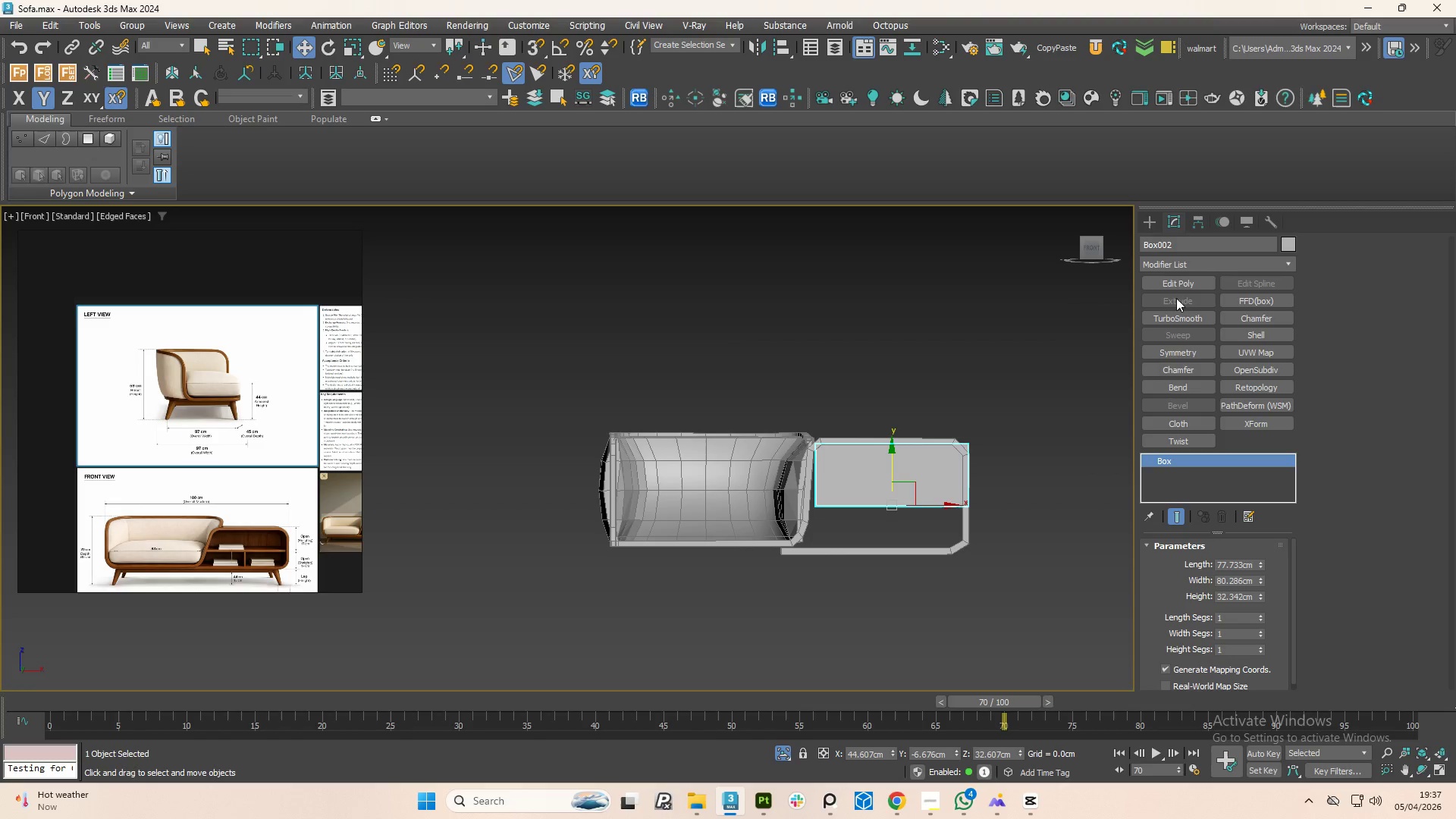 
scroll: coordinate [925, 460], scroll_direction: up, amount: 2.0
 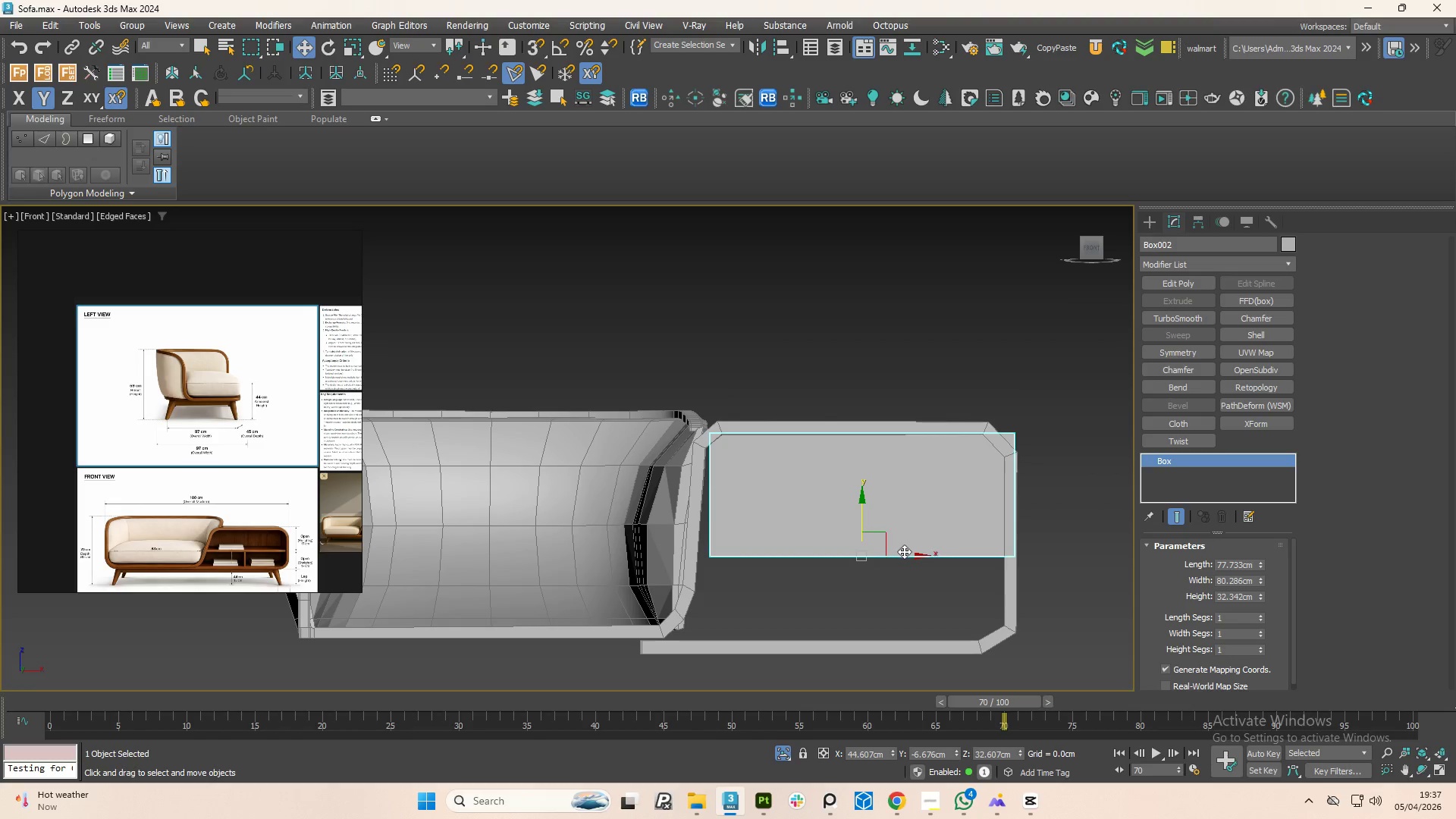 
left_click_drag(start_coordinate=[904, 557], to_coordinate=[894, 556])
 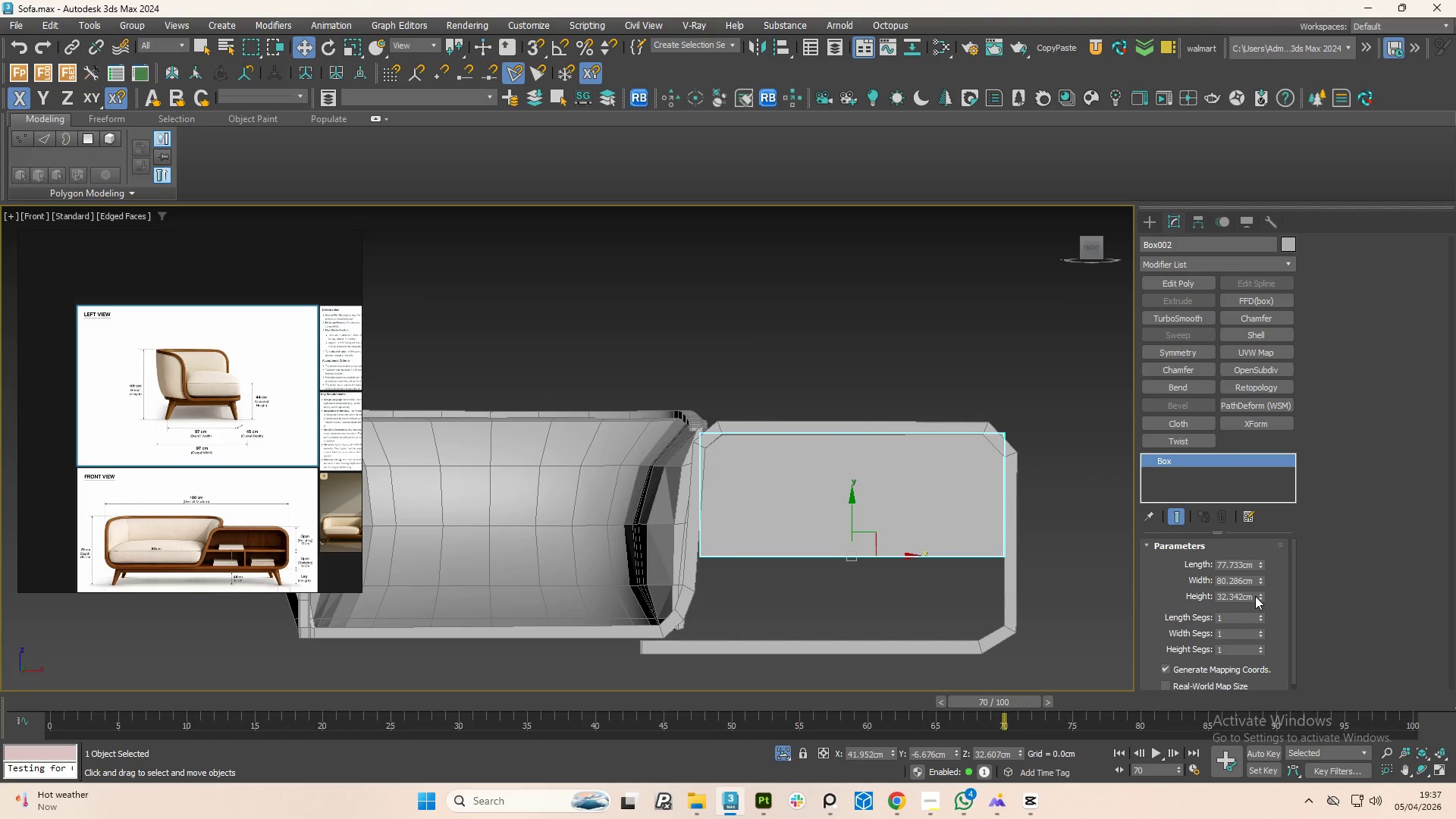 
left_click_drag(start_coordinate=[1260, 596], to_coordinate=[1241, 539])
 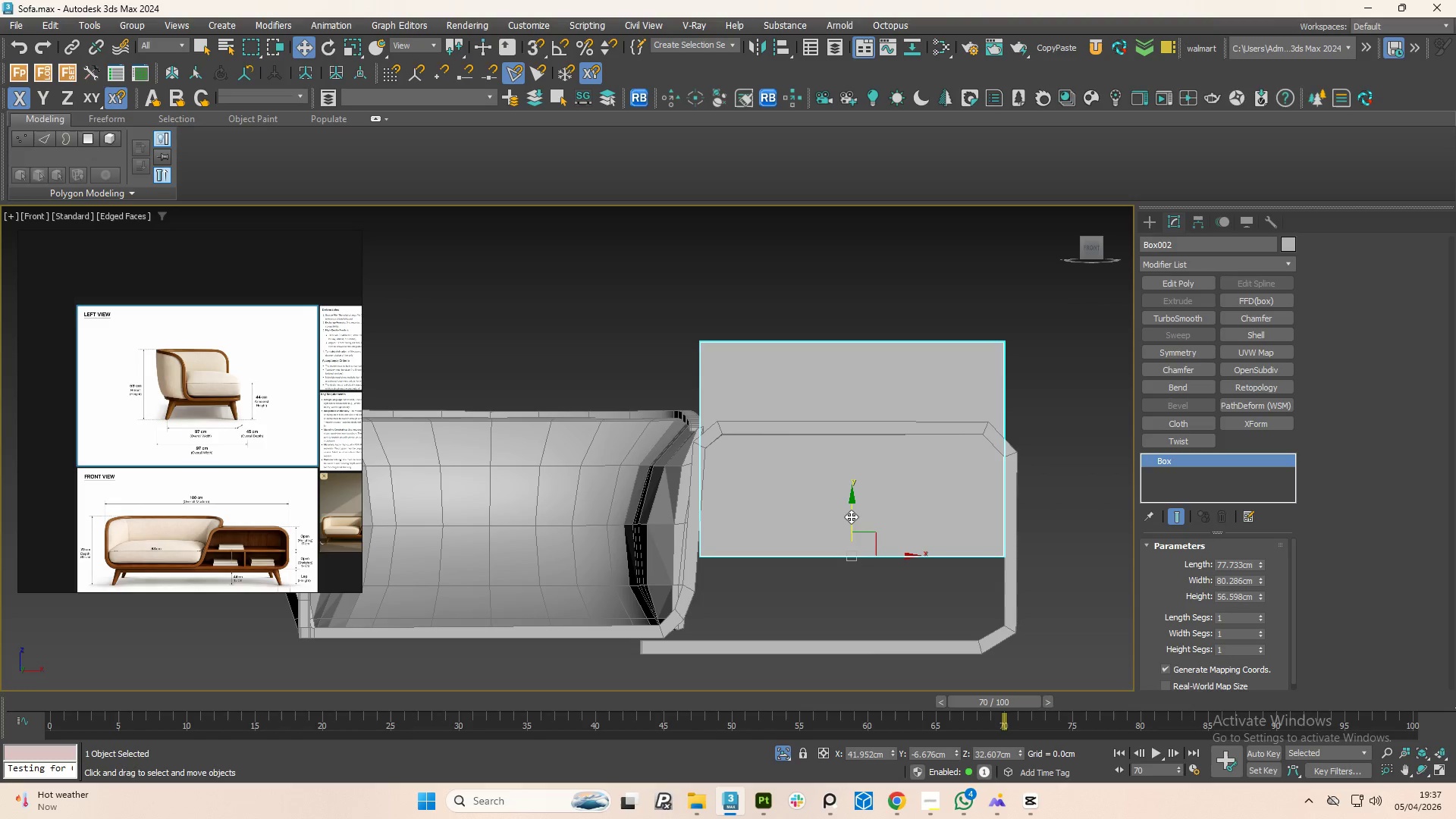 
left_click_drag(start_coordinate=[851, 516], to_coordinate=[859, 607])
 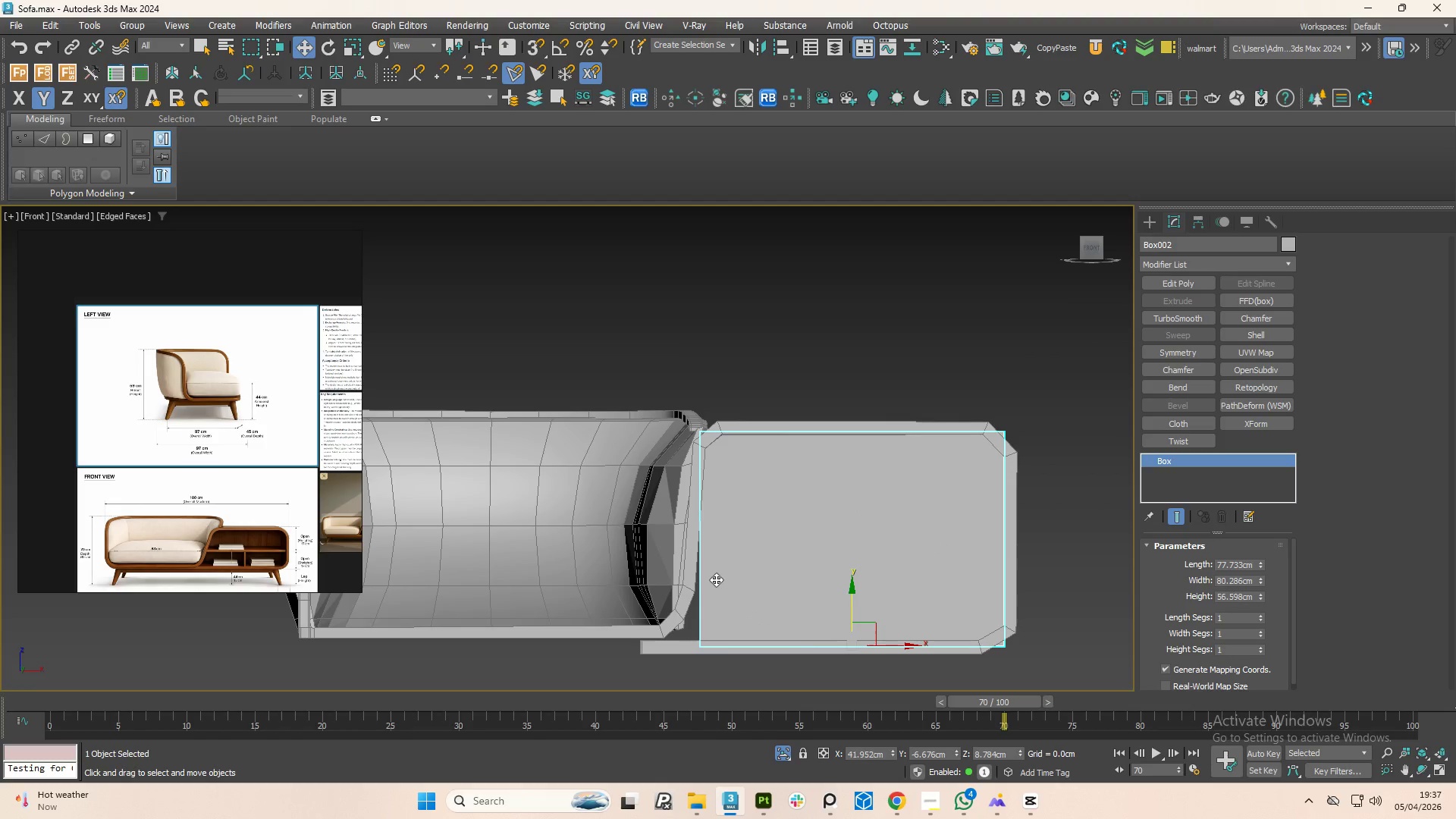 
wait(7.55)
 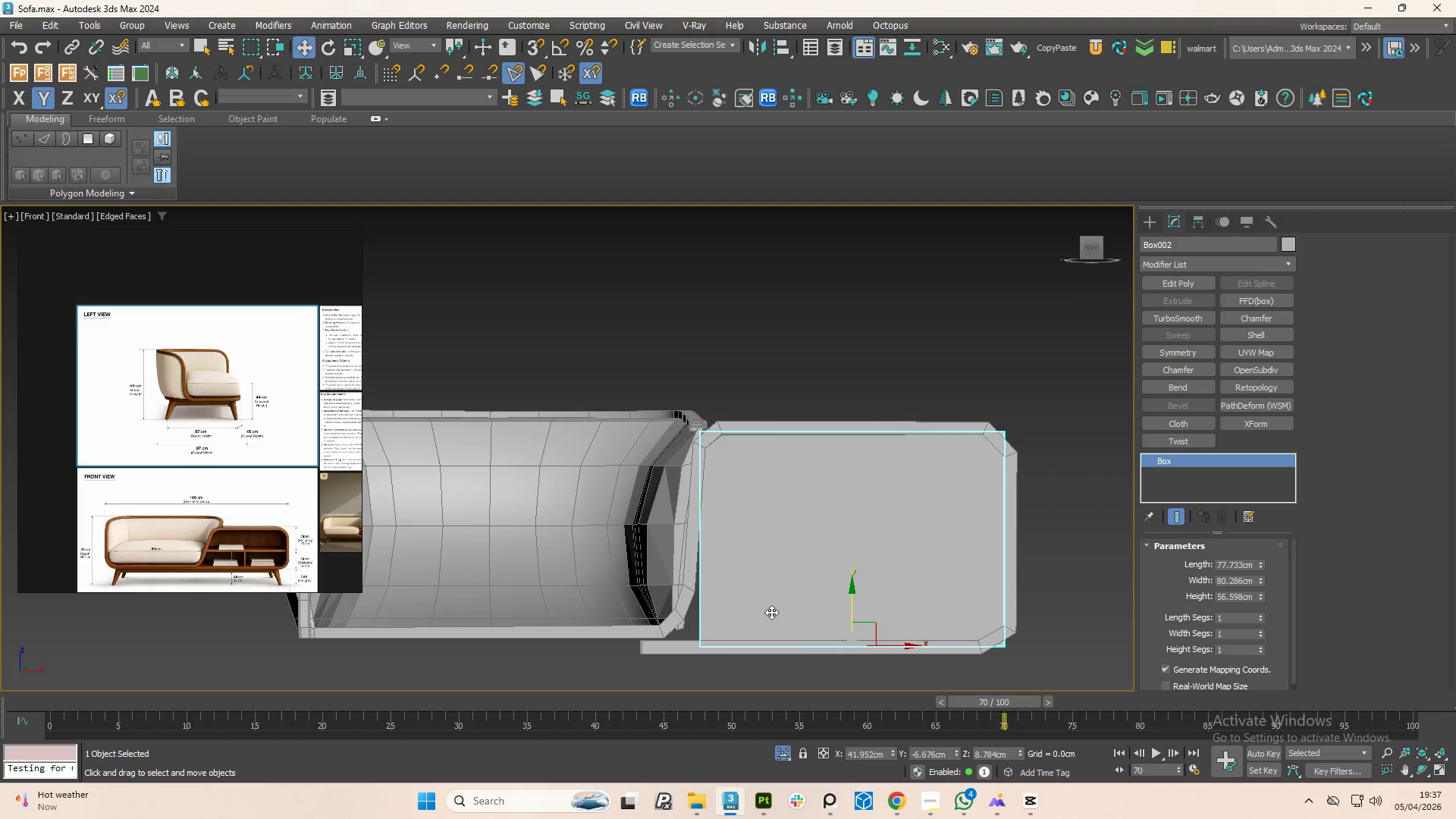 
left_click([686, 590])
 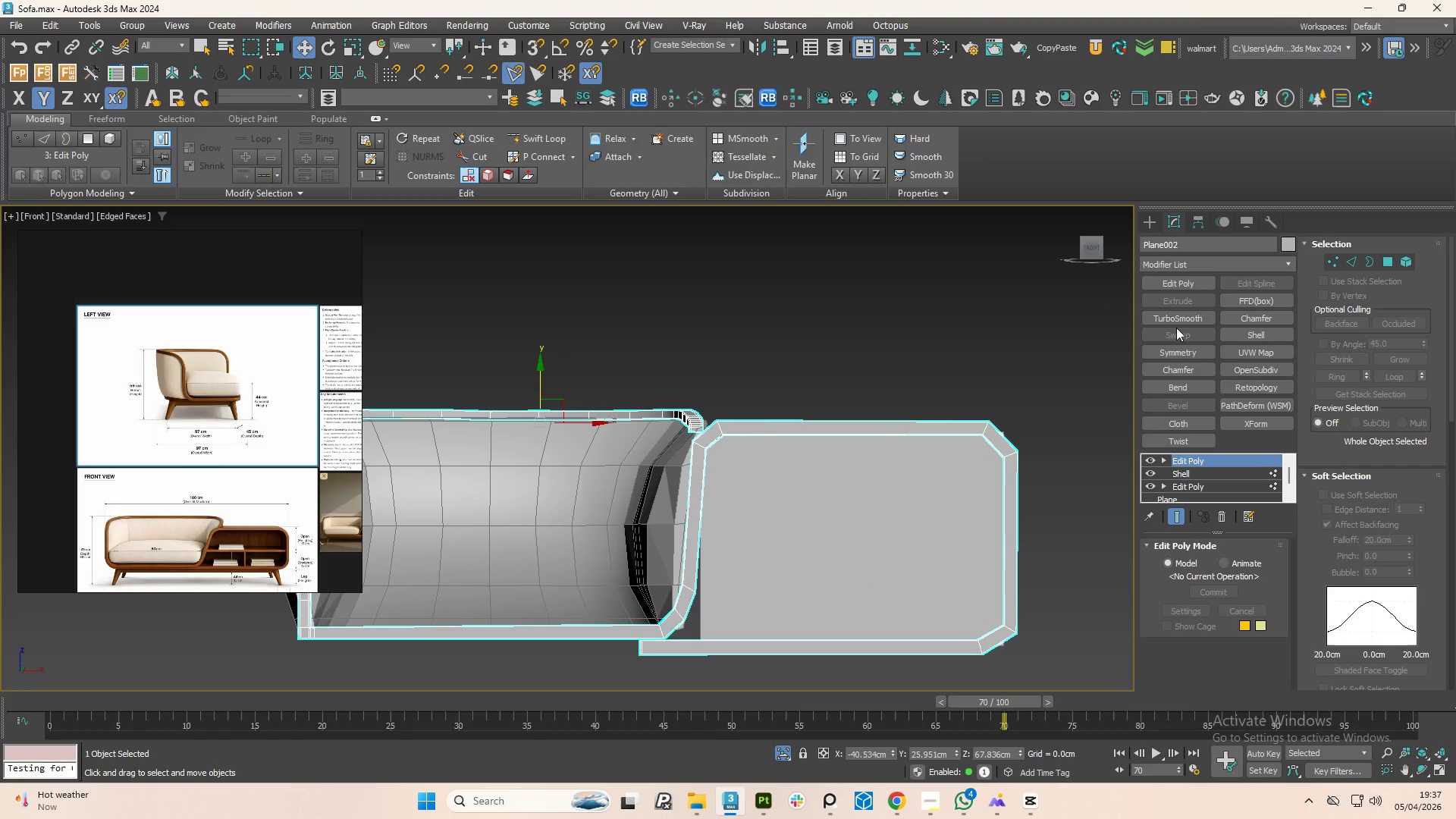 
left_click([1172, 315])
 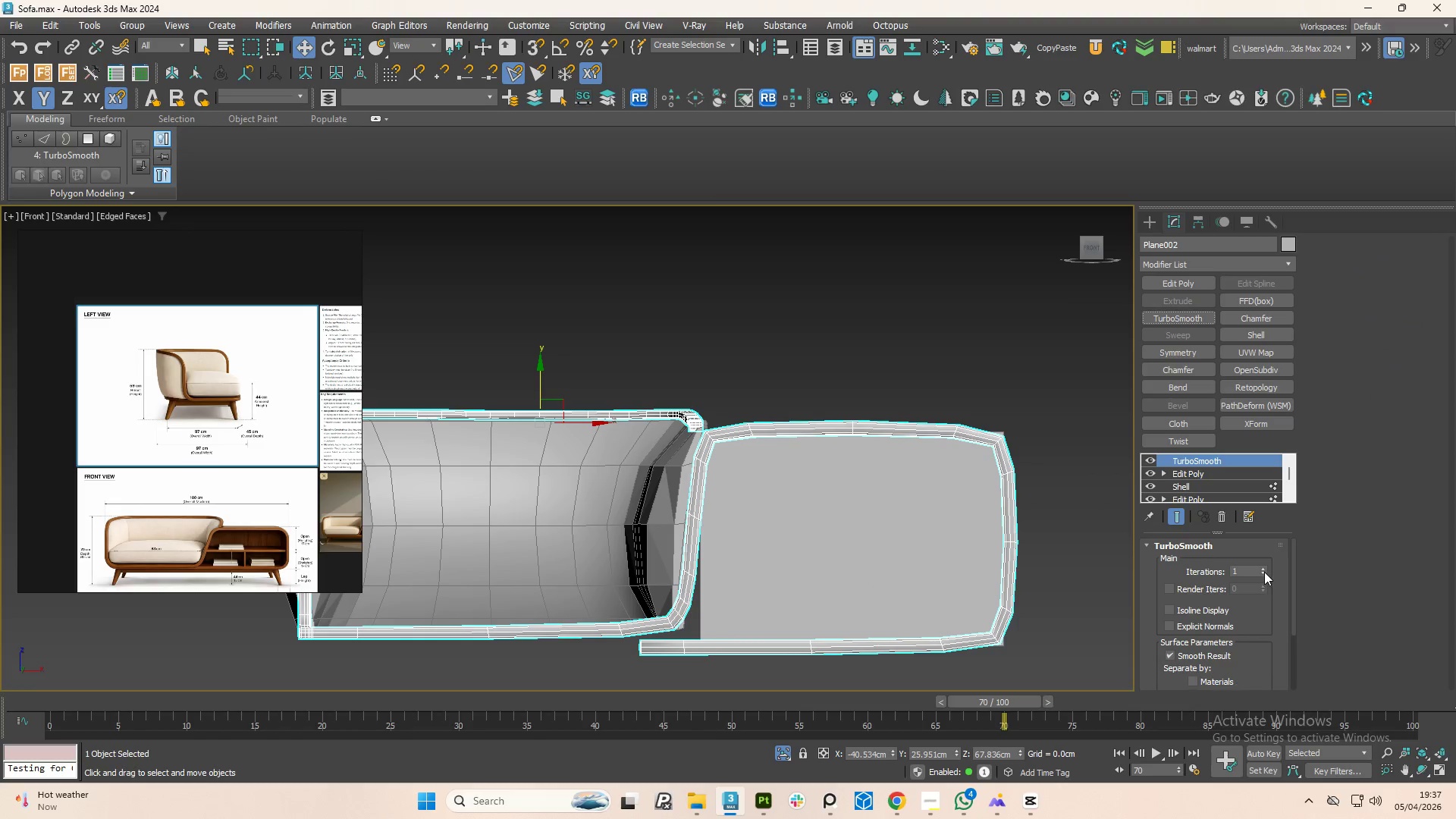 
left_click([1262, 569])
 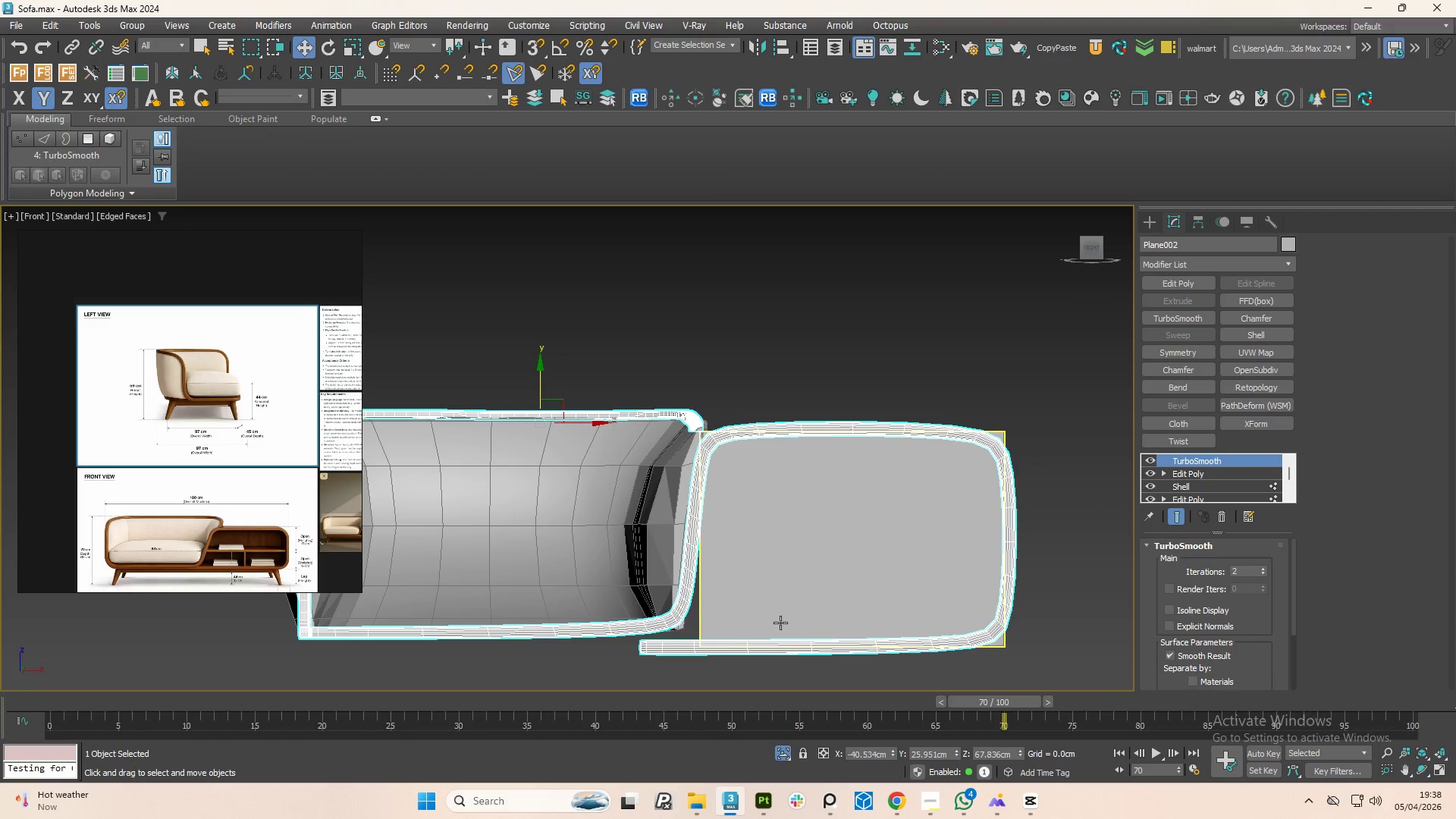 
scroll: coordinate [673, 628], scroll_direction: up, amount: 2.0
 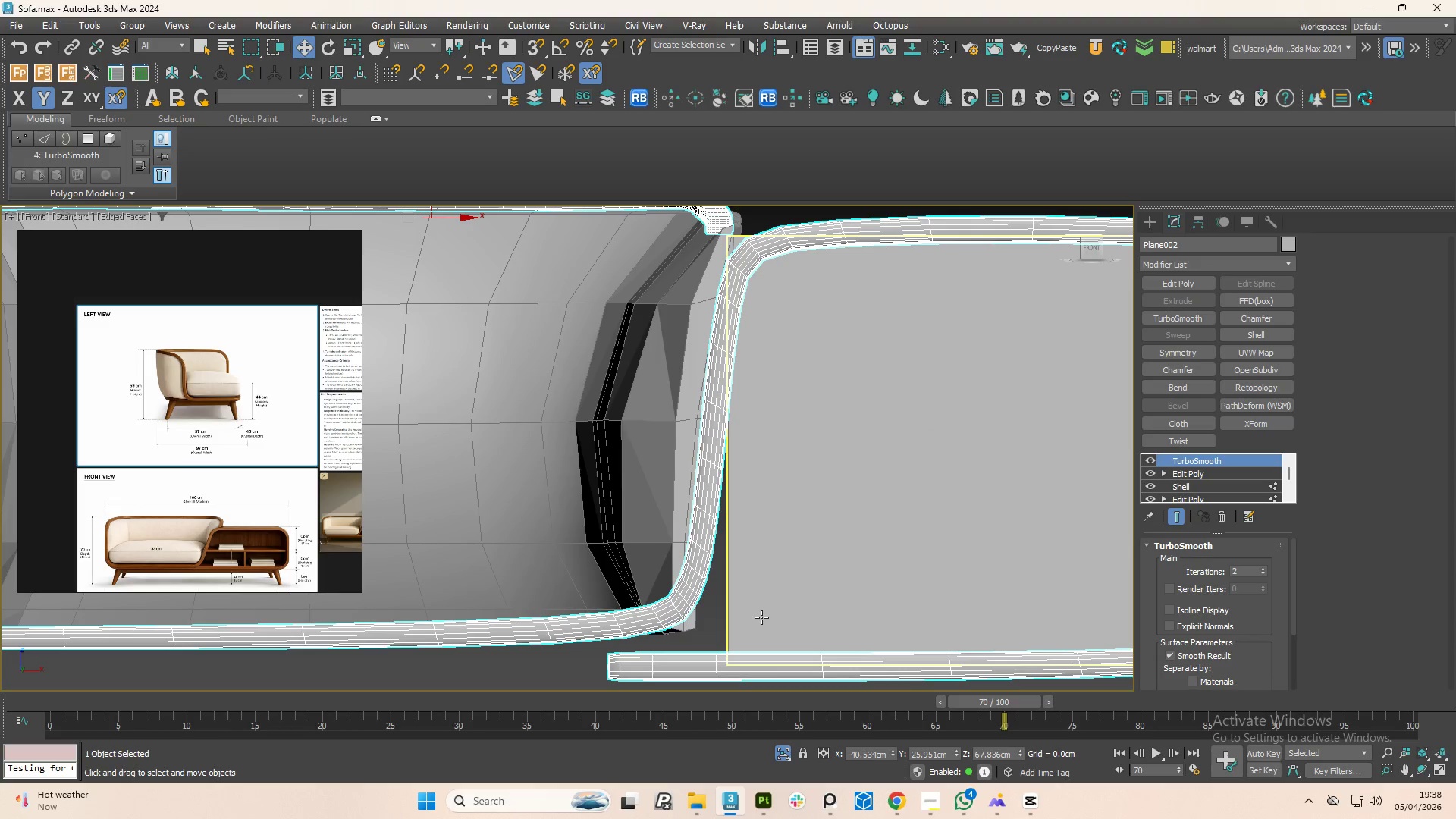 
scroll: coordinate [744, 601], scroll_direction: down, amount: 1.0
 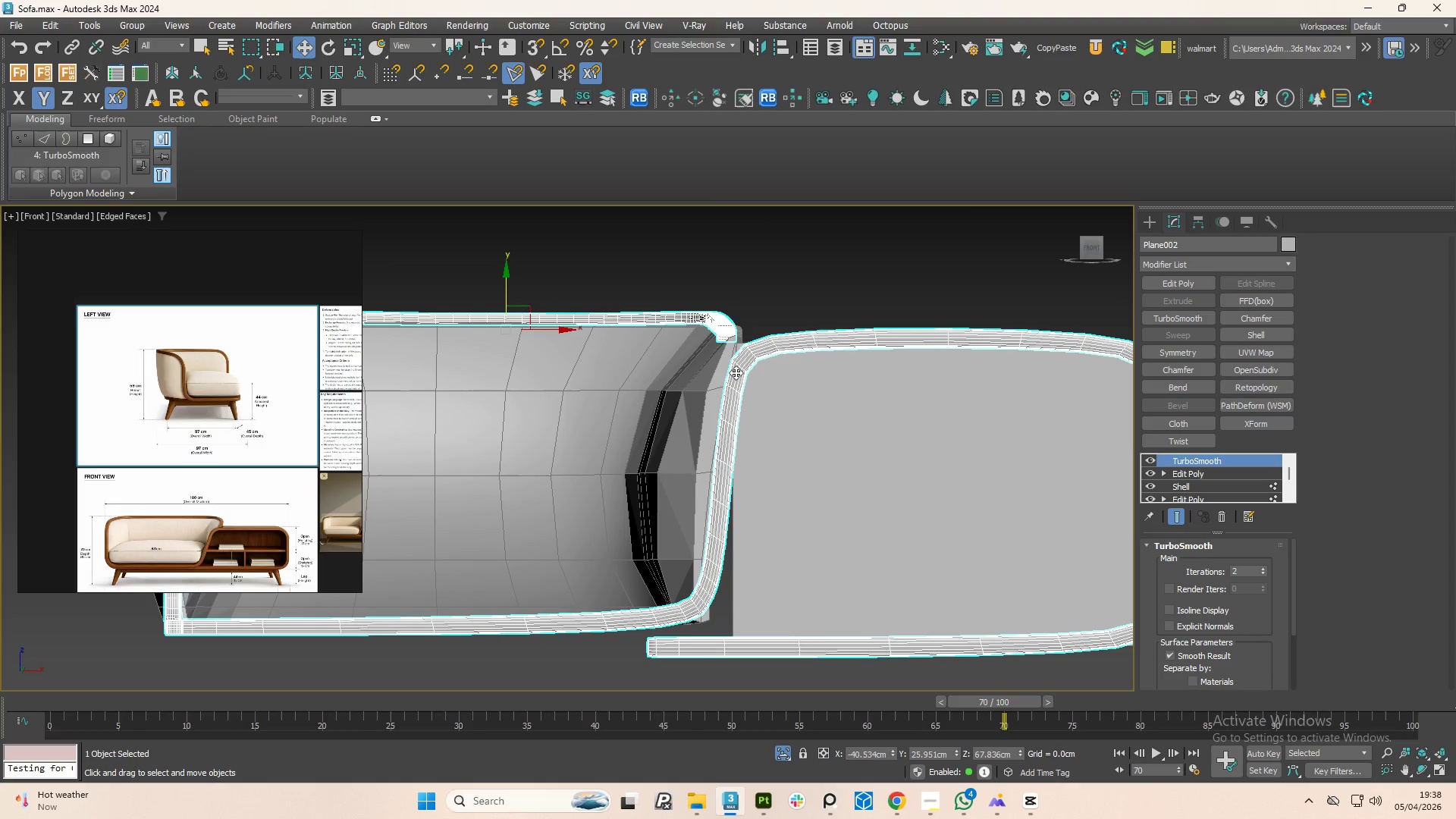 
hold_key(key=AltLeft, duration=1.5)
 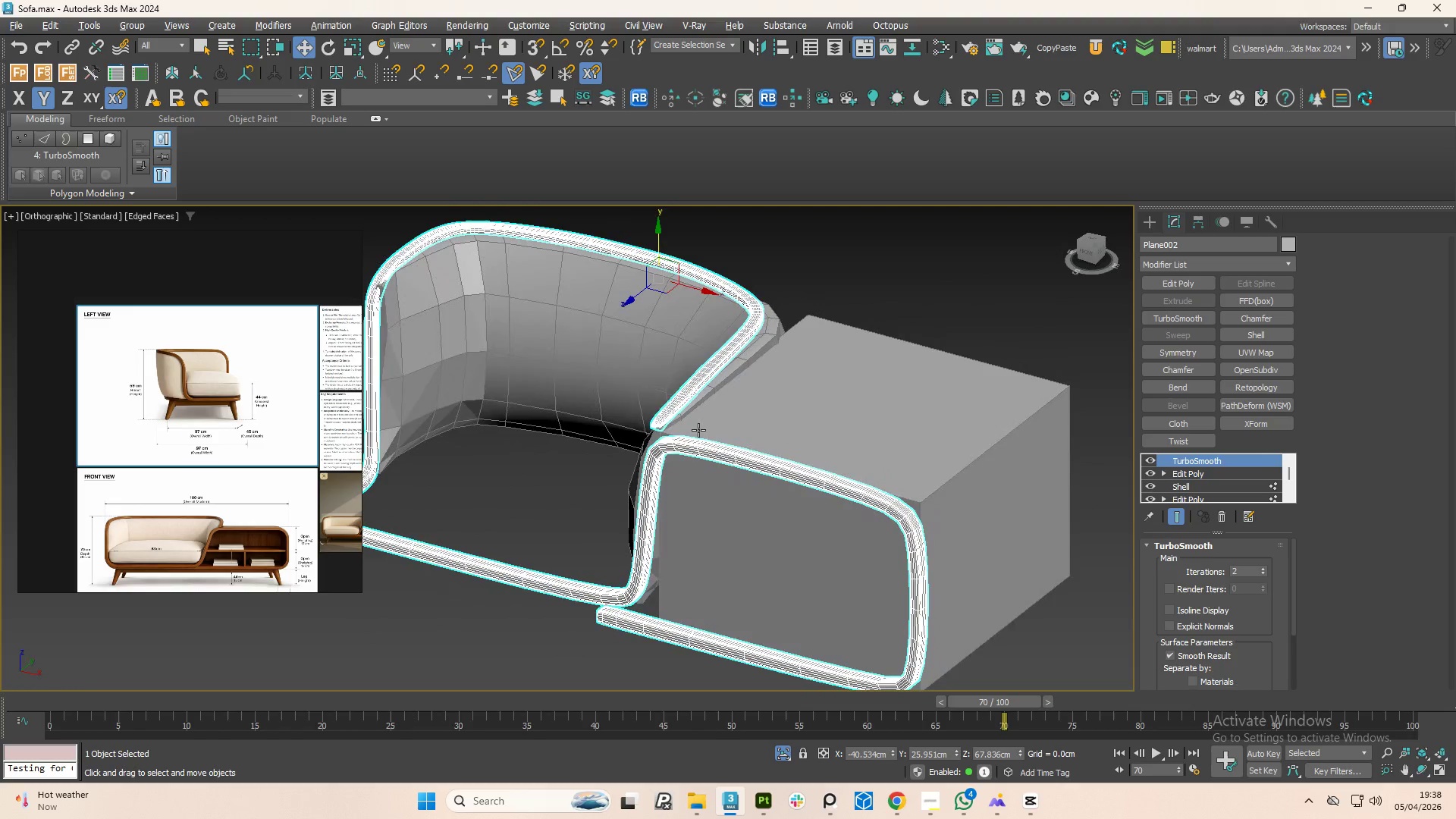 
scroll: coordinate [742, 384], scroll_direction: down, amount: 1.0
 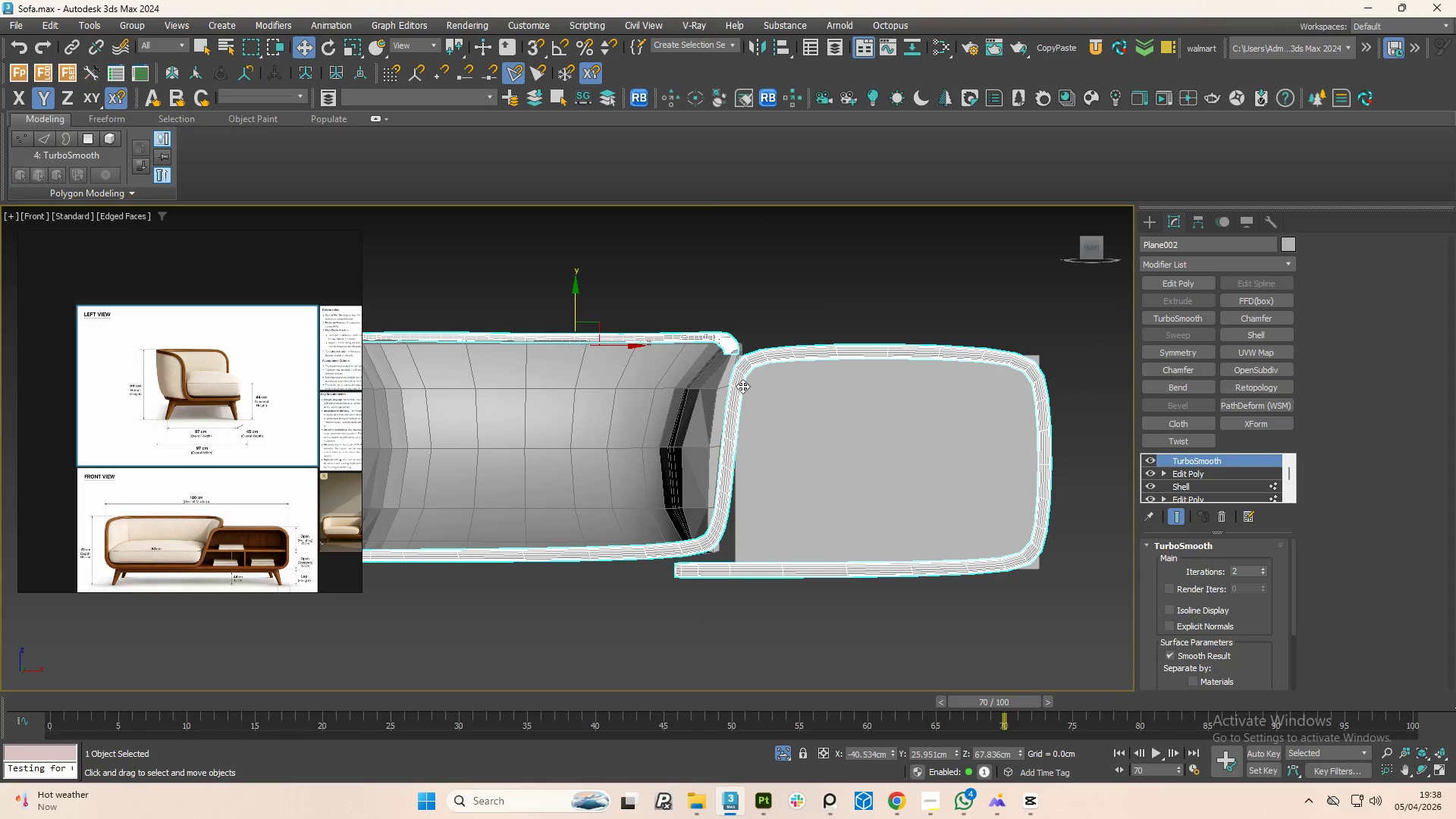 
hold_key(key=AltLeft, duration=1.51)
 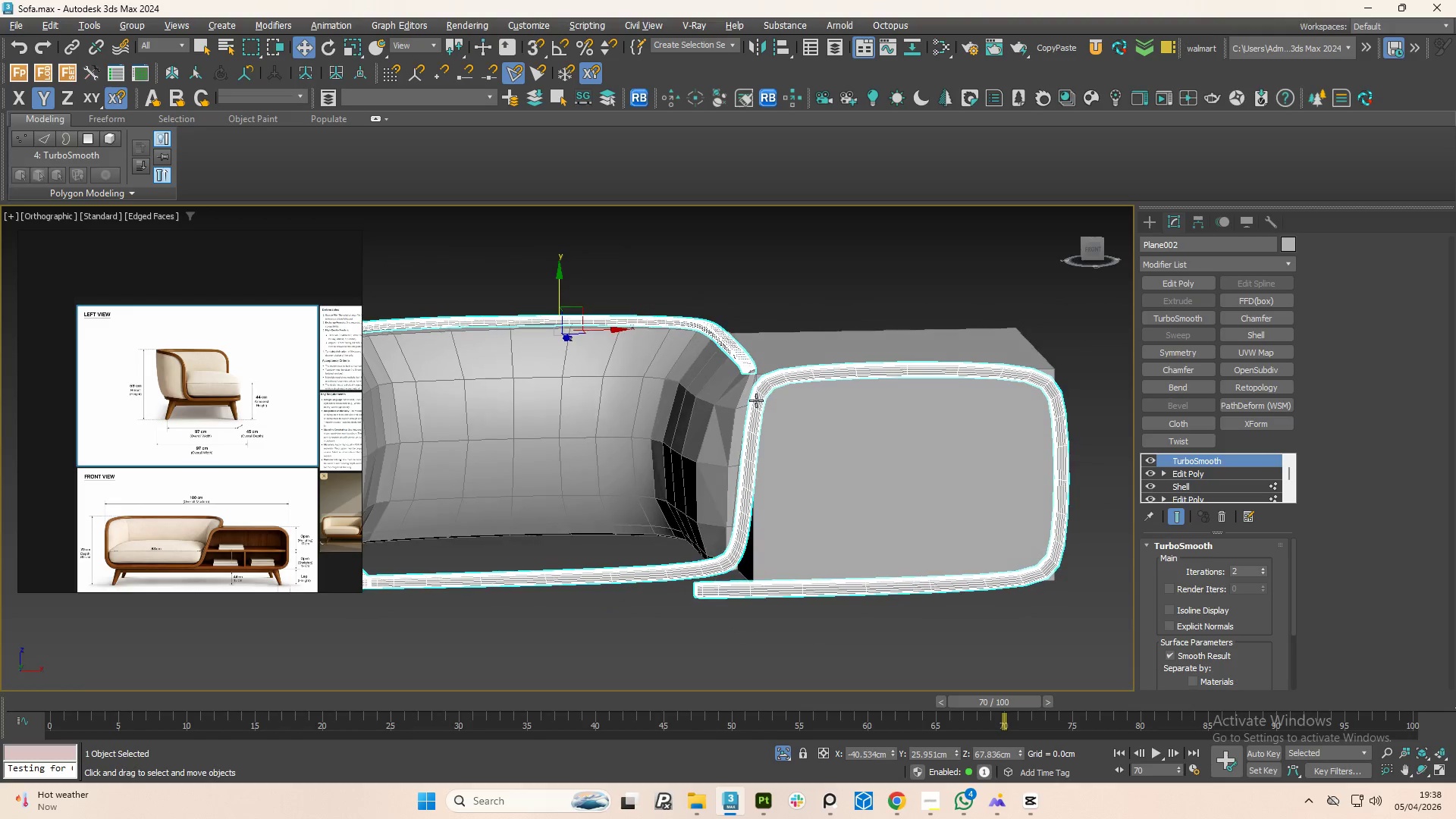 
hold_key(key=AltLeft, duration=0.88)
 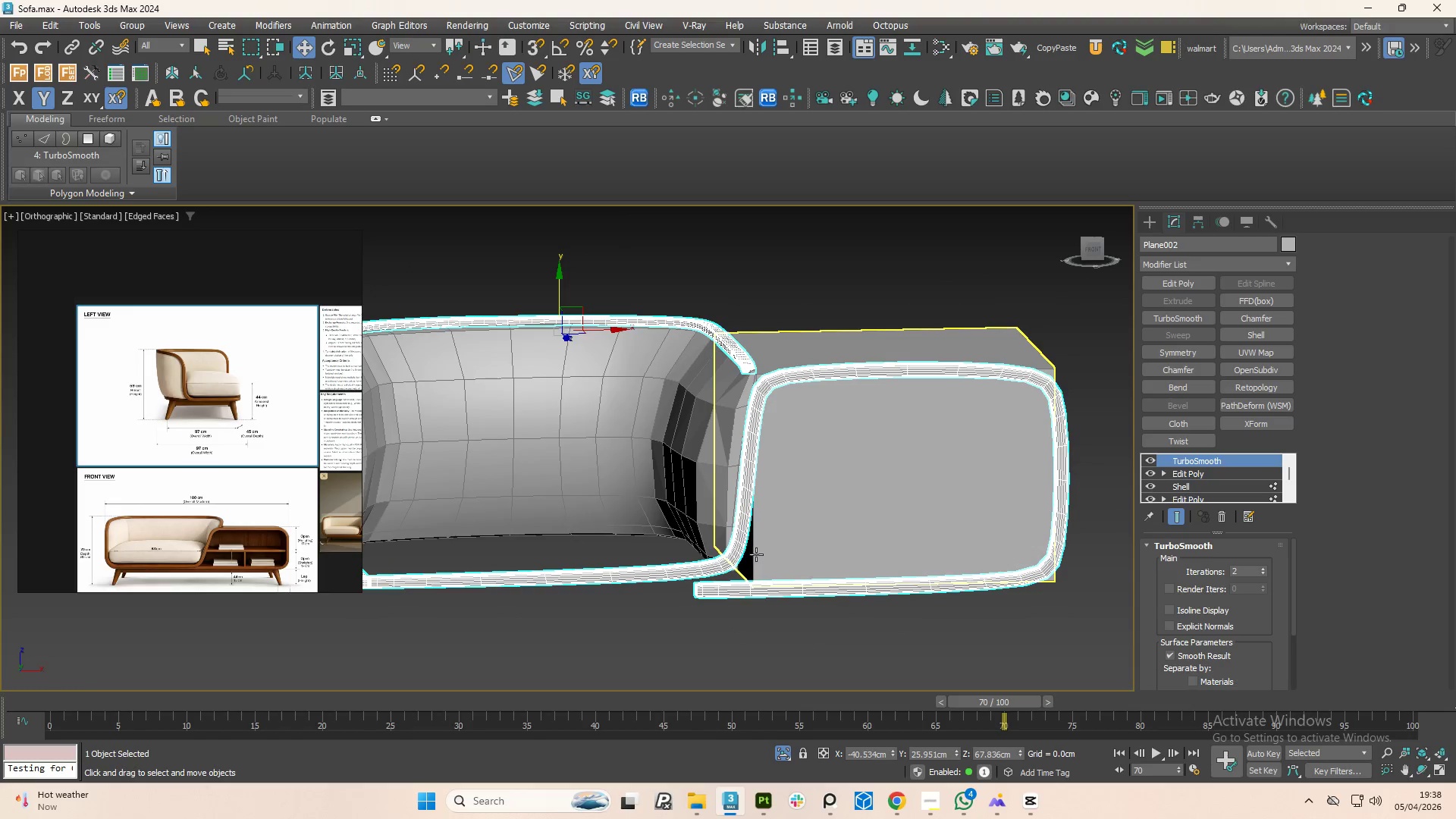 
scroll: coordinate [721, 587], scroll_direction: up, amount: 4.0
 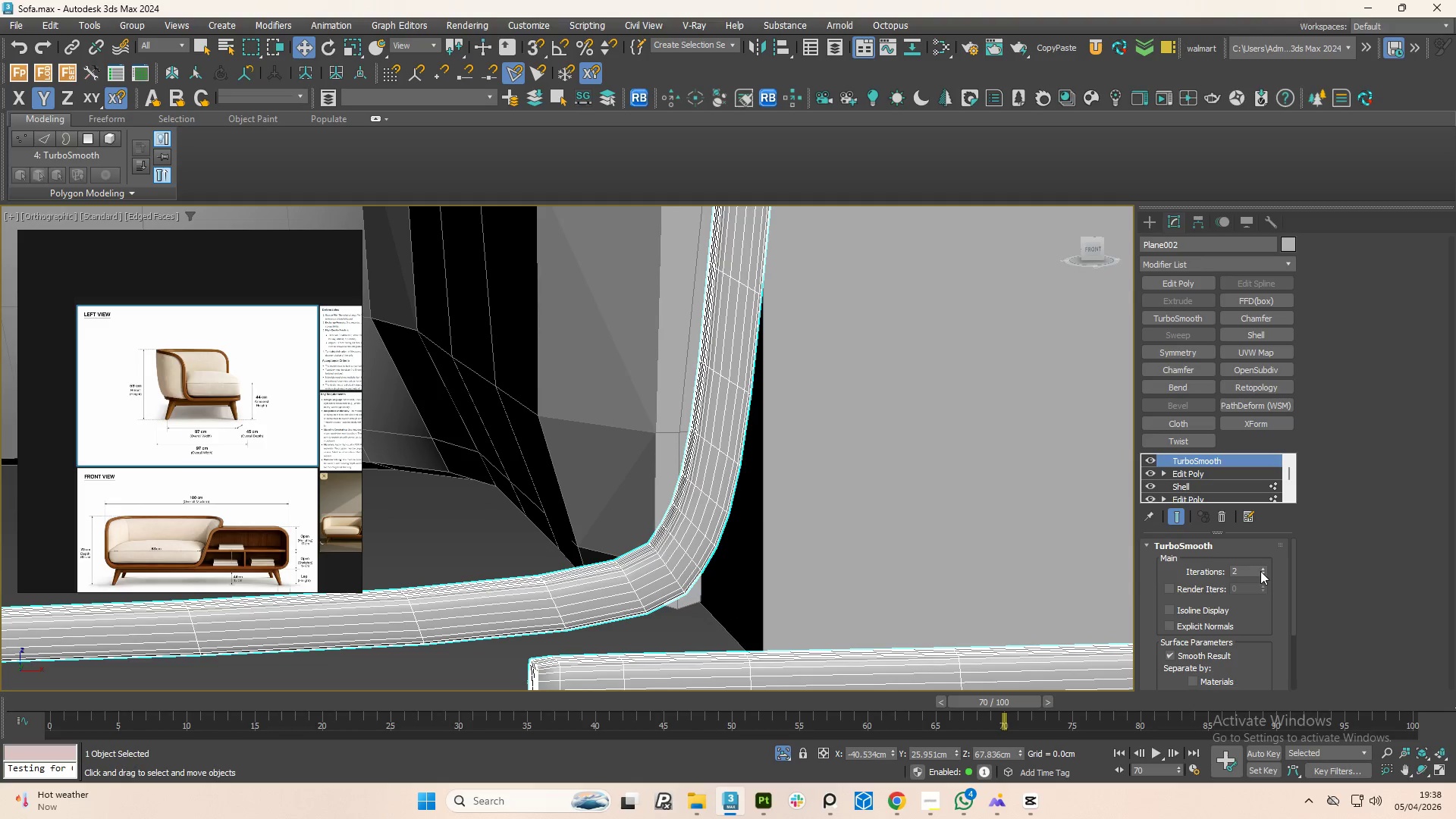 
left_click([1266, 566])
 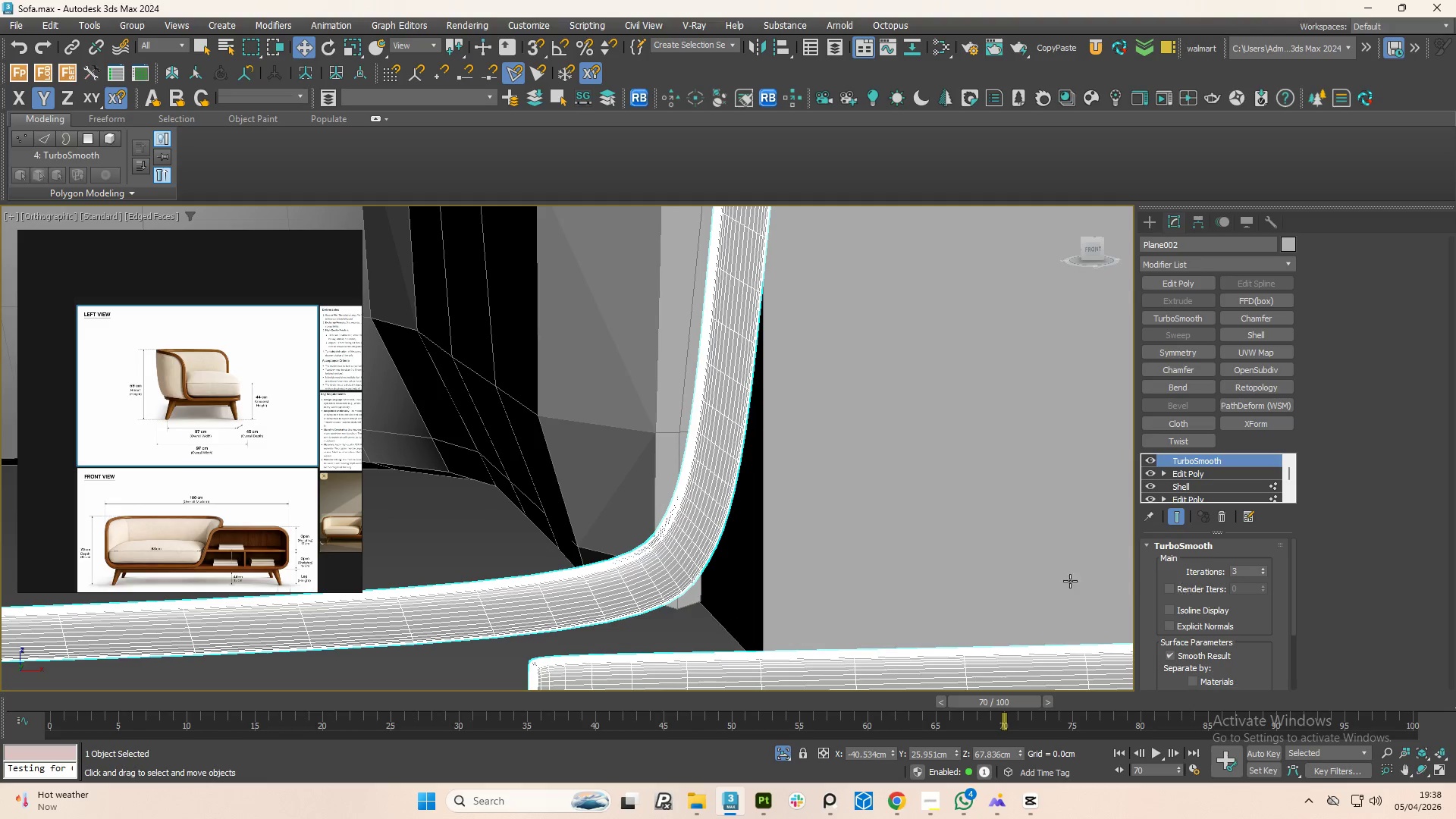 
hold_key(key=AltLeft, duration=1.42)
 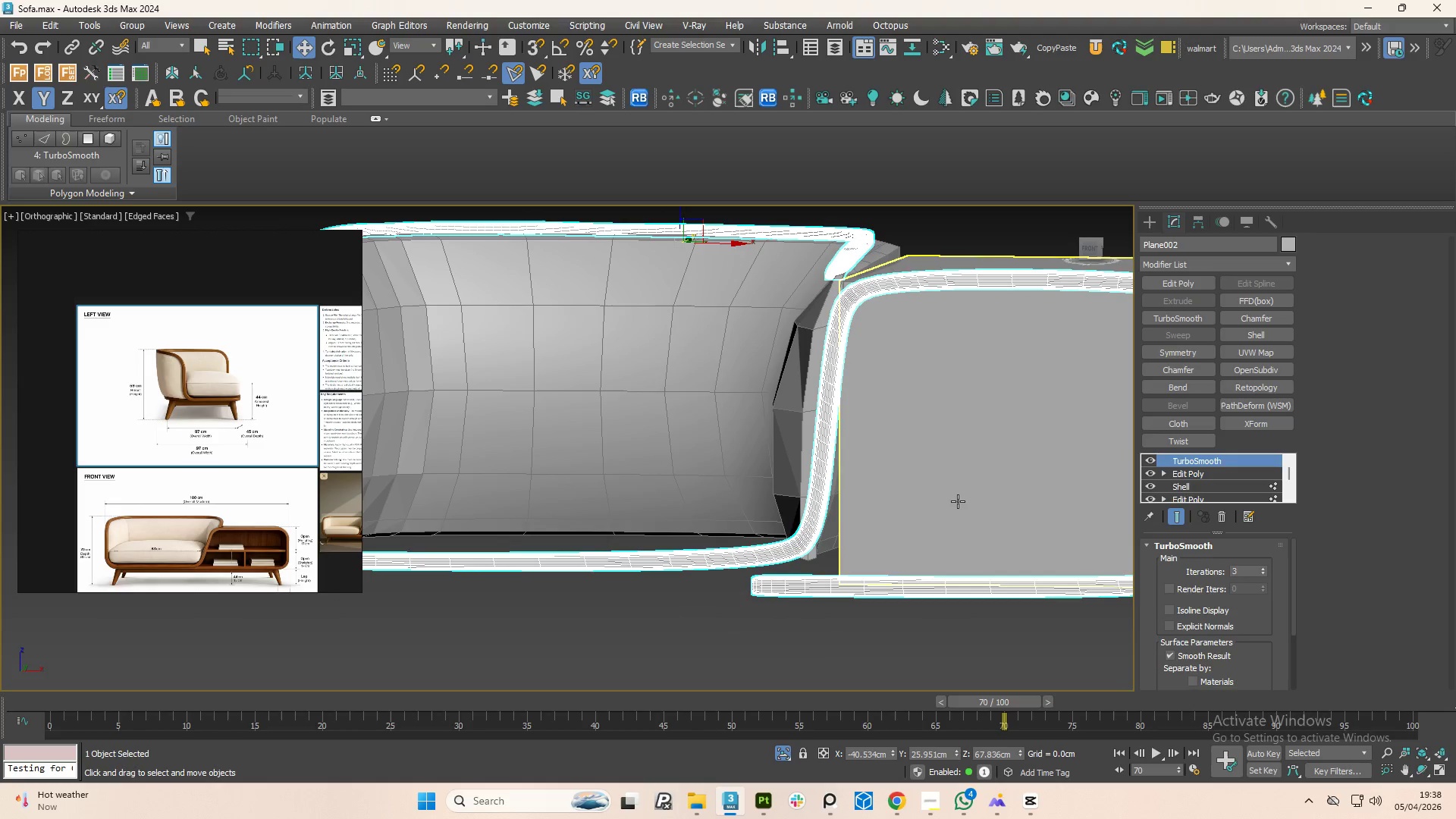 
scroll: coordinate [968, 555], scroll_direction: down, amount: 3.0
 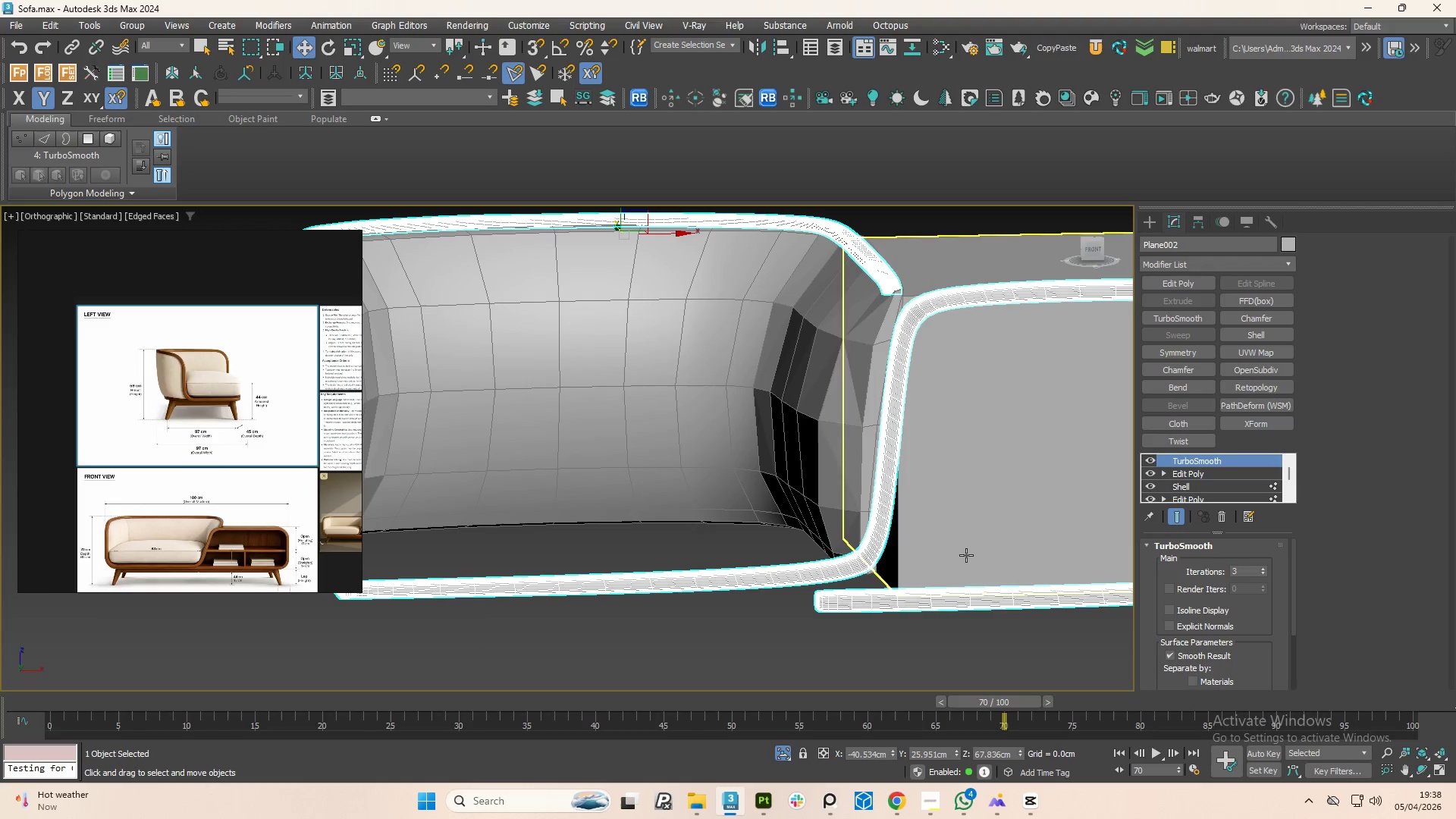 
left_click([958, 500])
 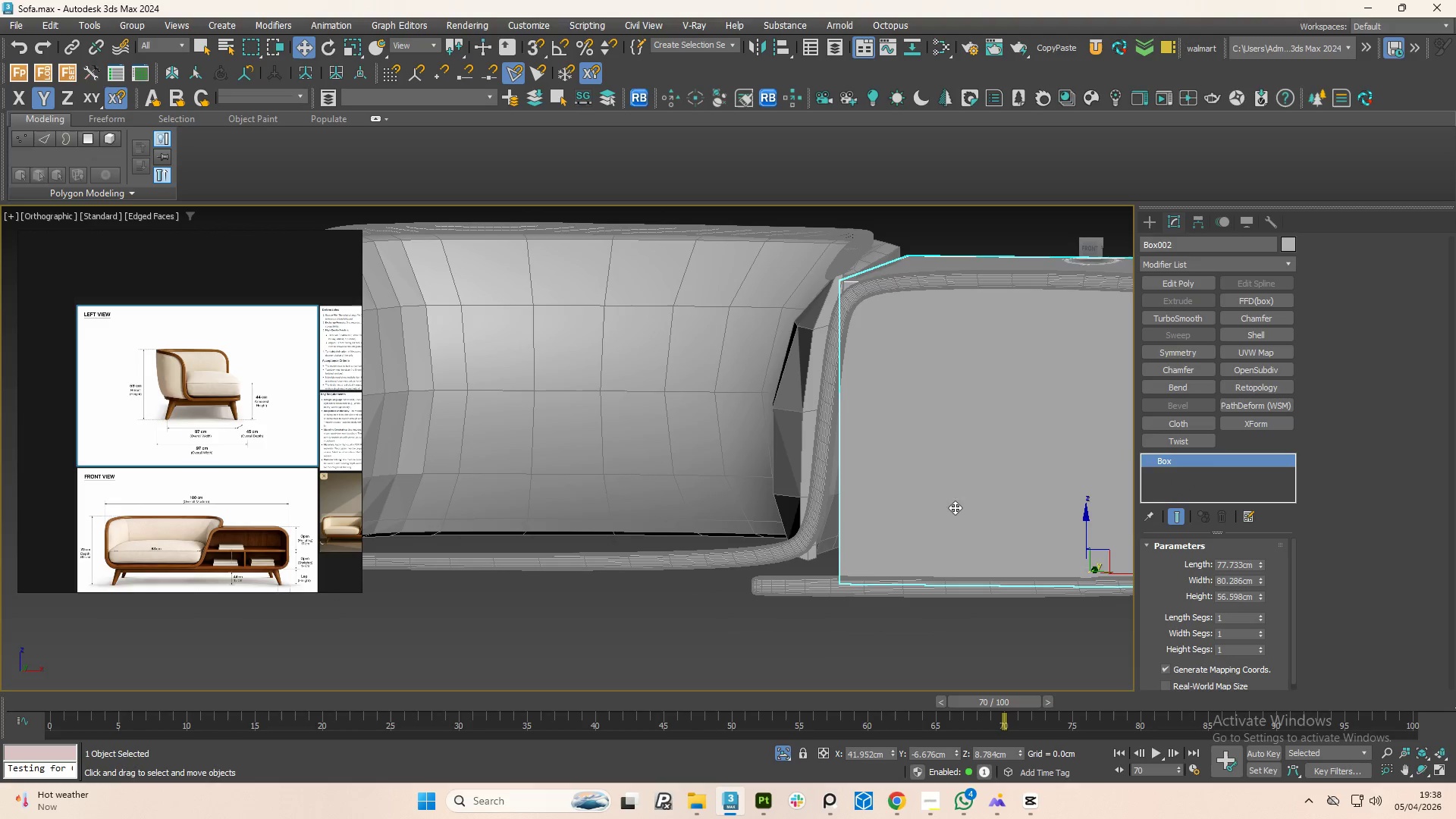 
scroll: coordinate [940, 518], scroll_direction: down, amount: 2.0
 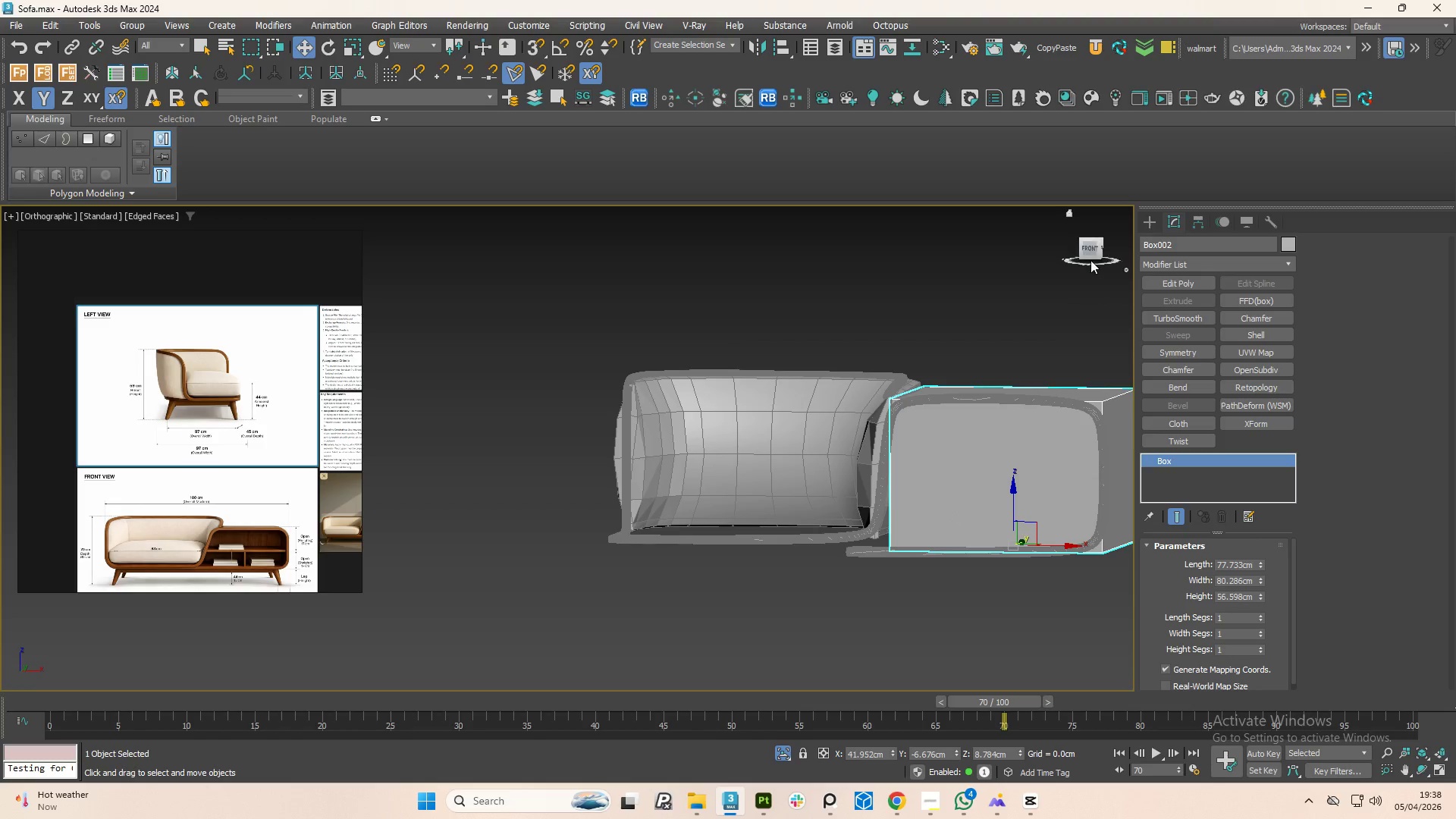 
left_click([1090, 249])
 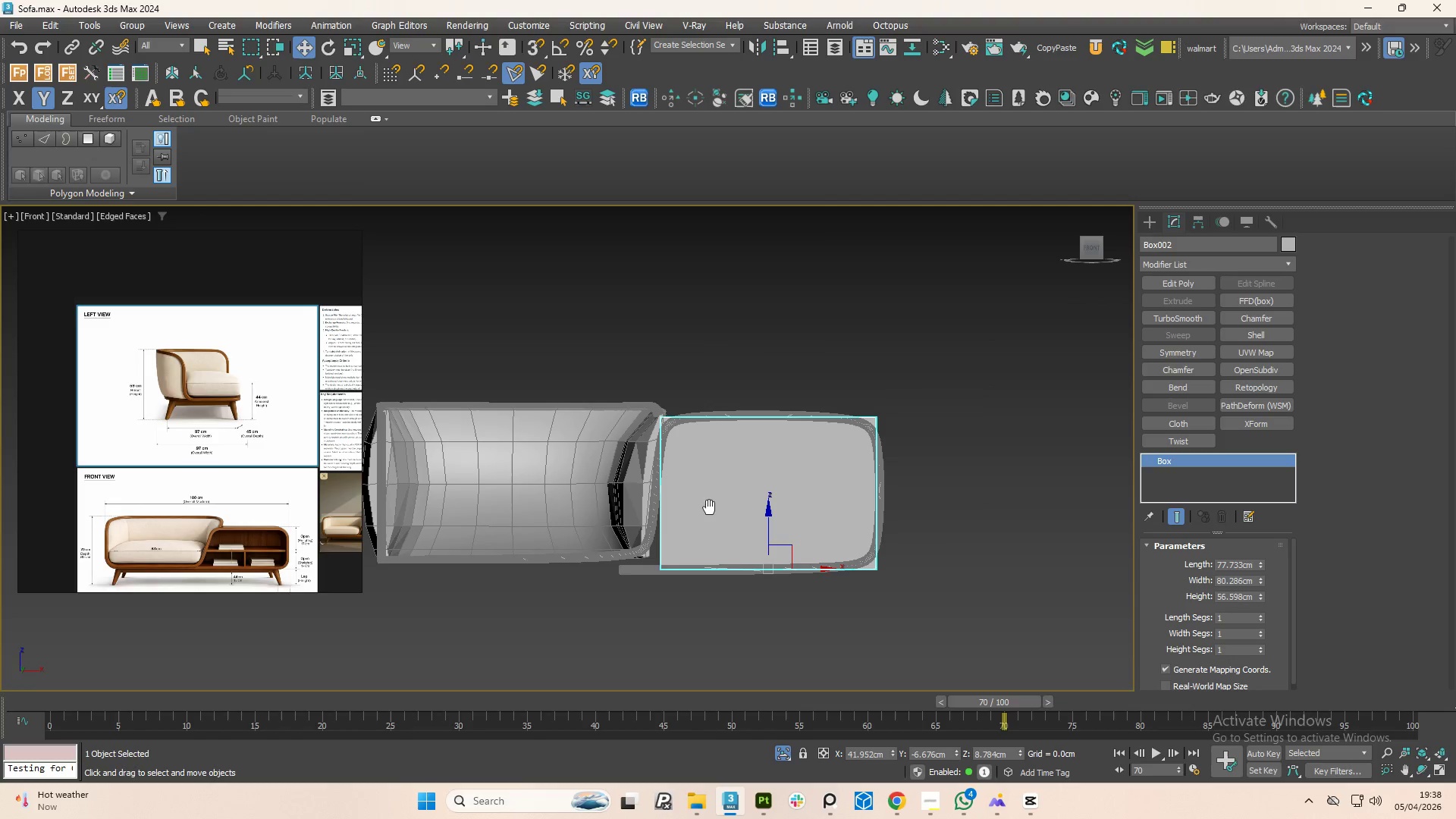 
scroll: coordinate [717, 510], scroll_direction: up, amount: 3.0
 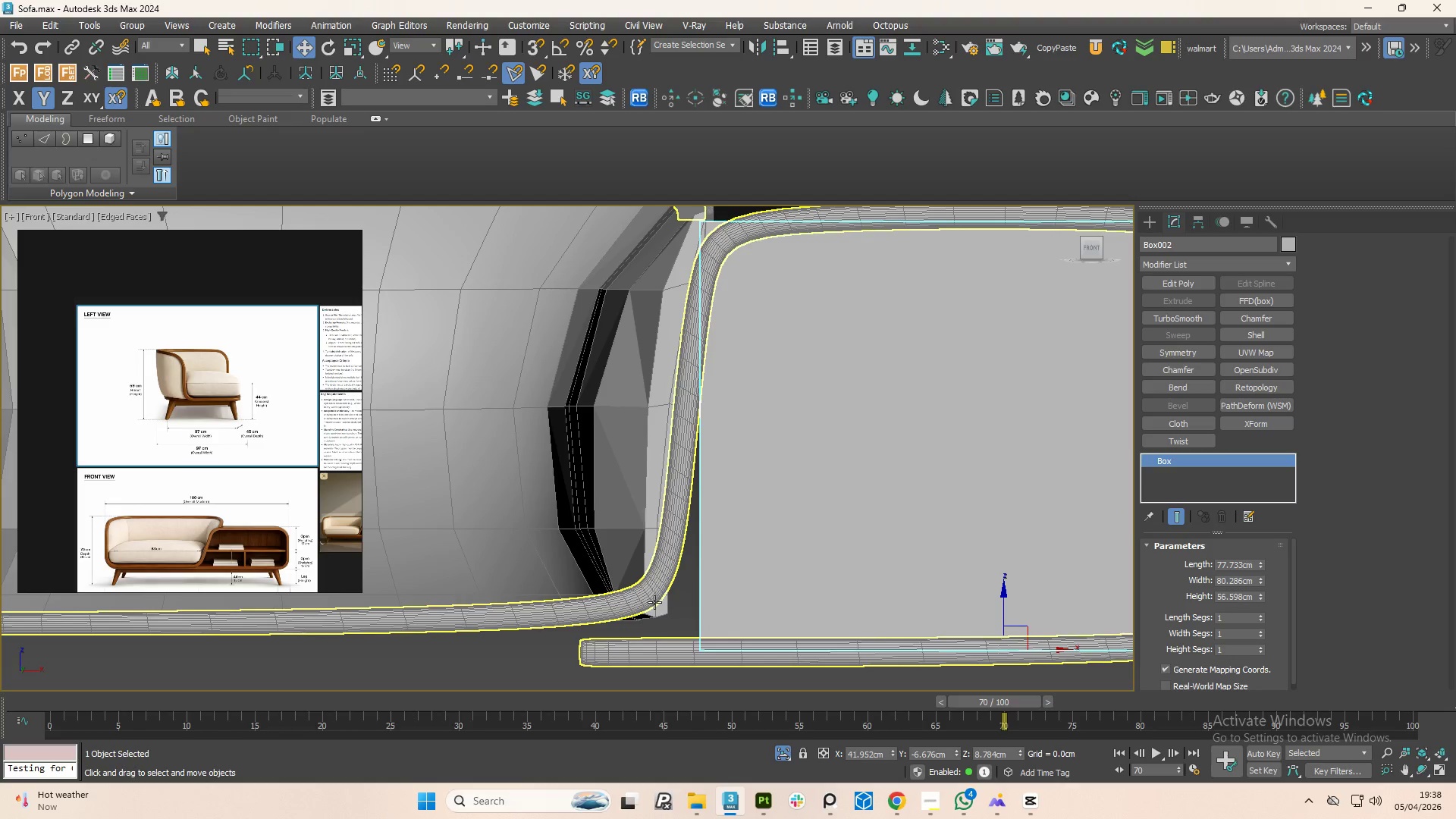 
left_click([662, 613])
 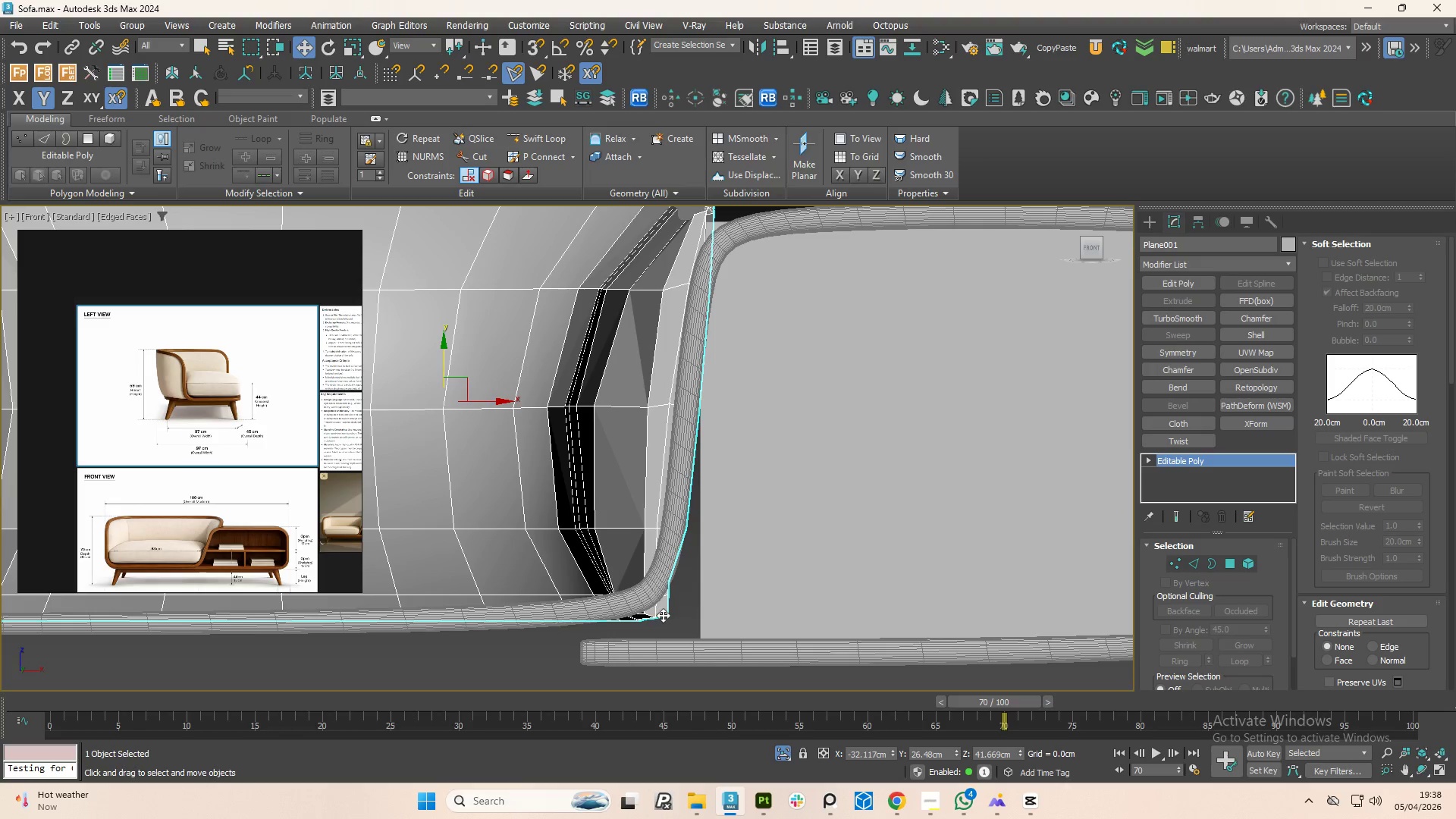 
key(1)
 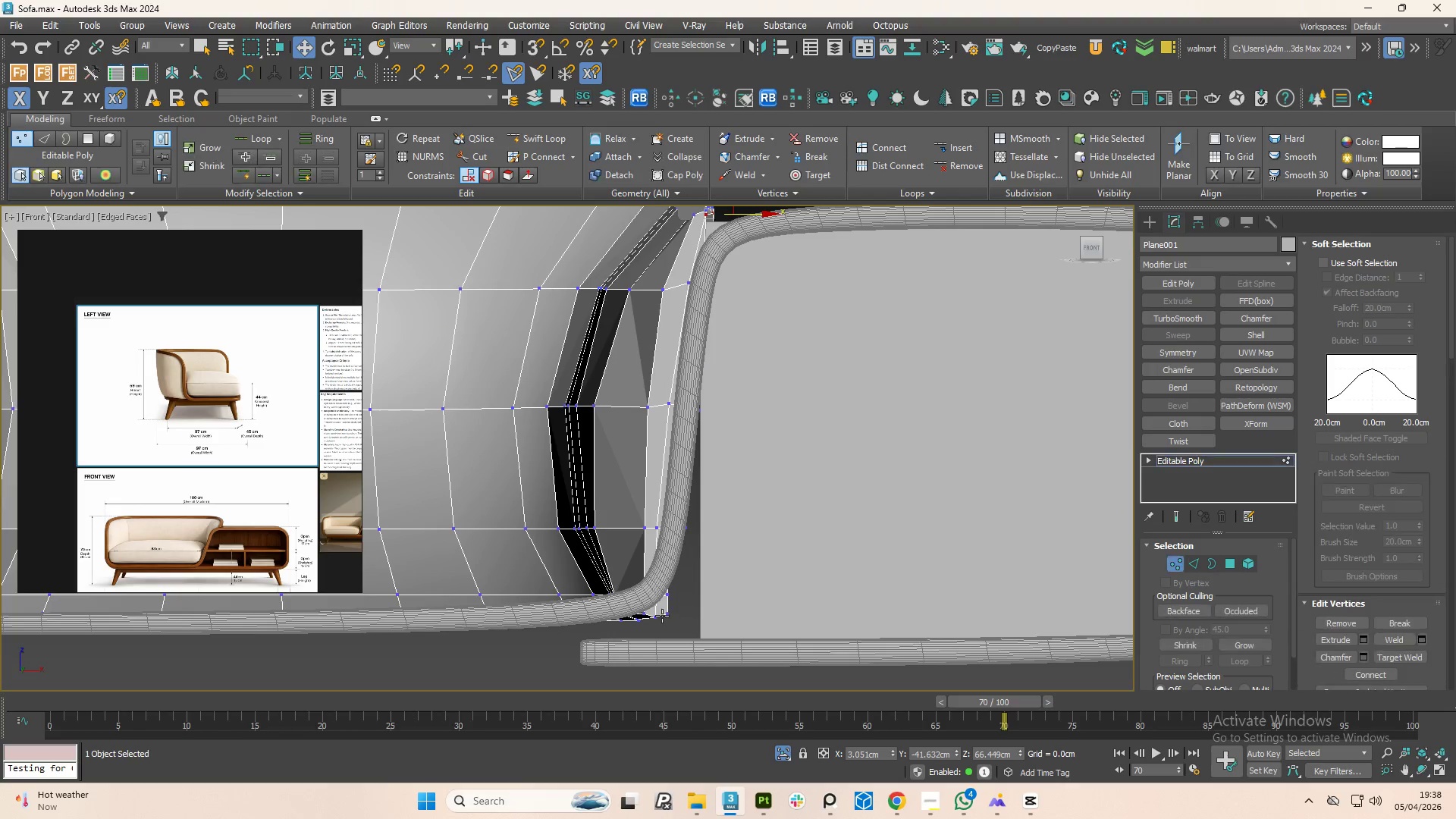 
scroll: coordinate [662, 616], scroll_direction: up, amount: 1.0
 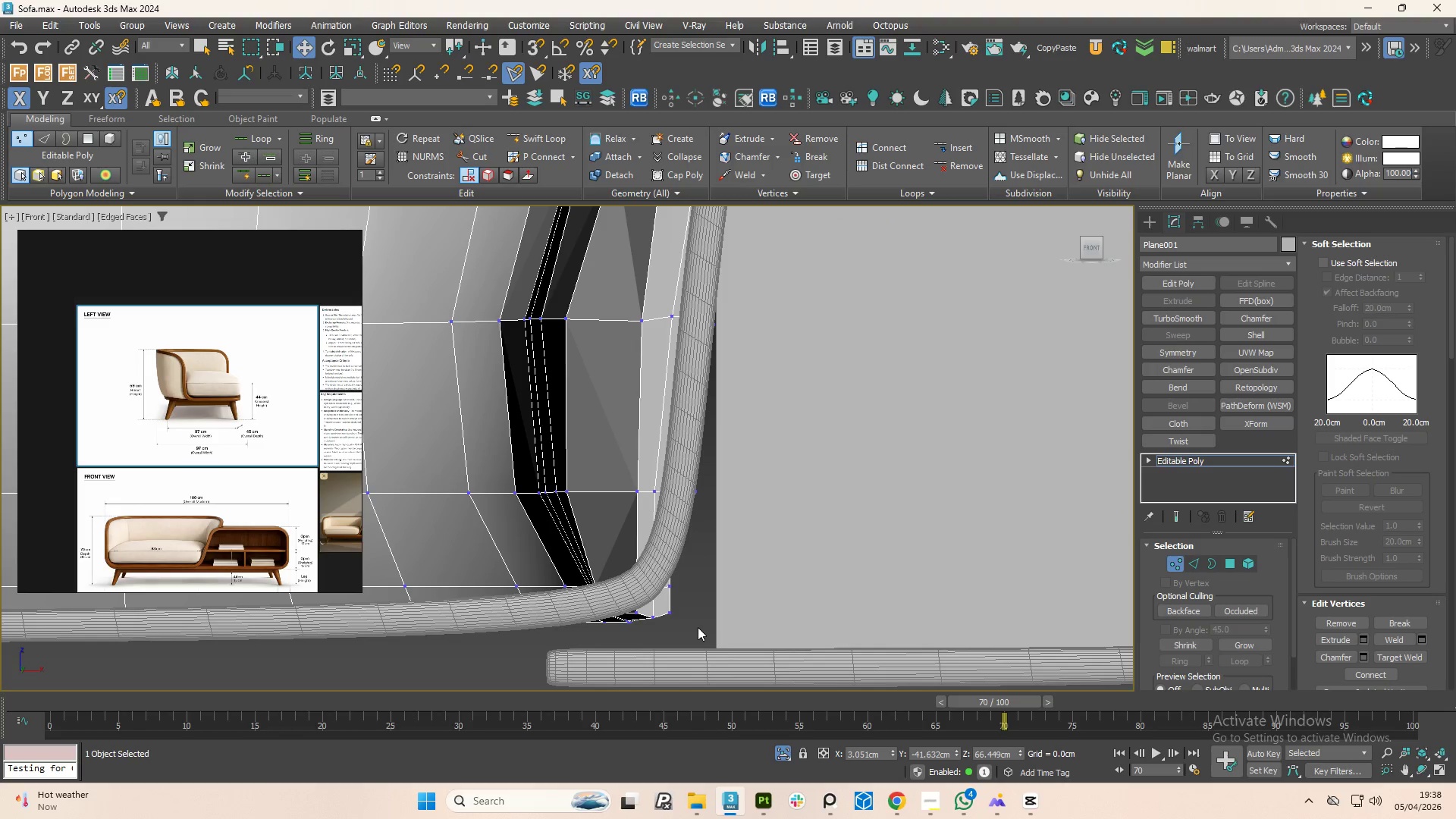 
left_click_drag(start_coordinate=[698, 627], to_coordinate=[637, 560])
 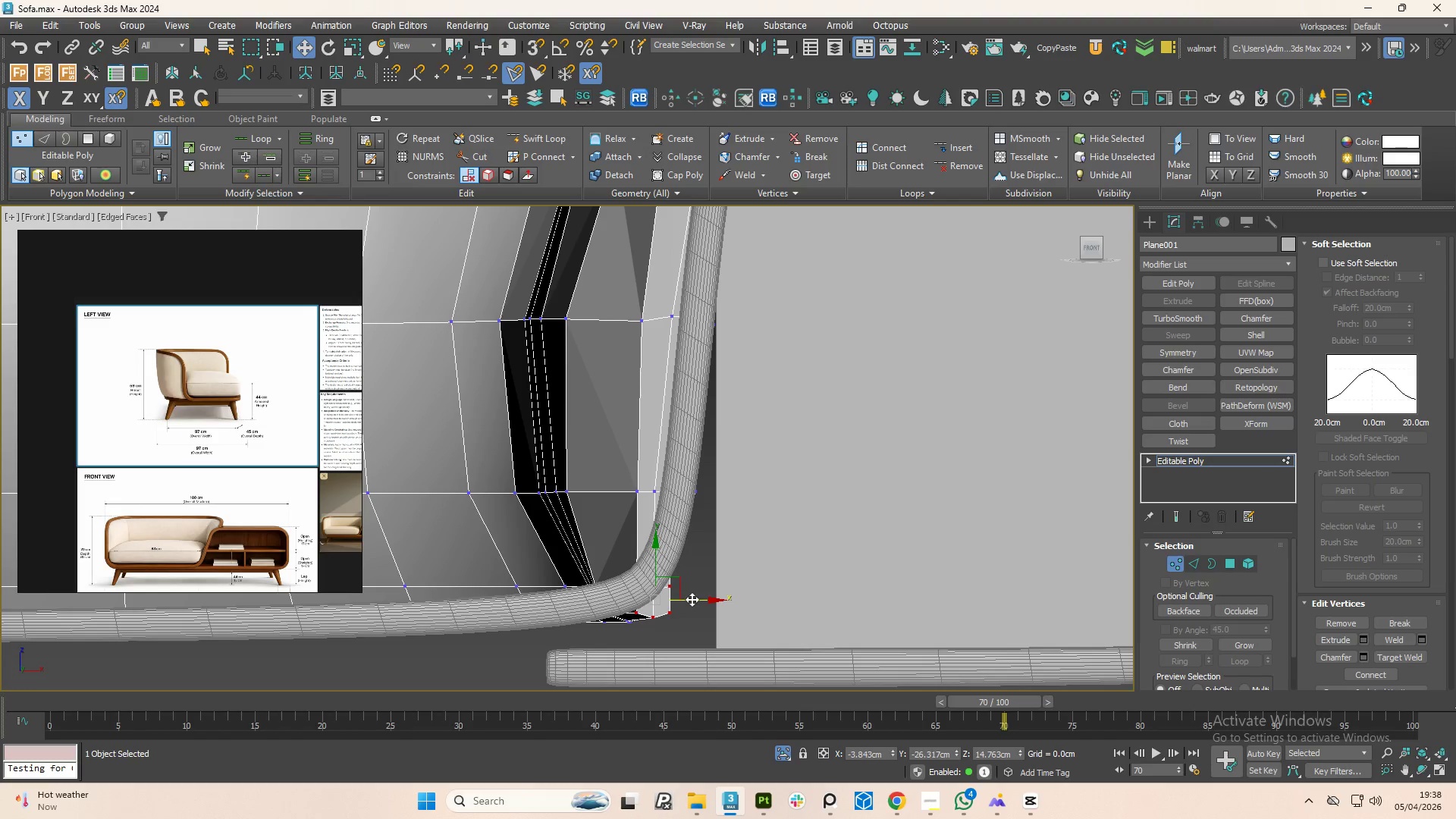 
left_click_drag(start_coordinate=[692, 599], to_coordinate=[670, 599])
 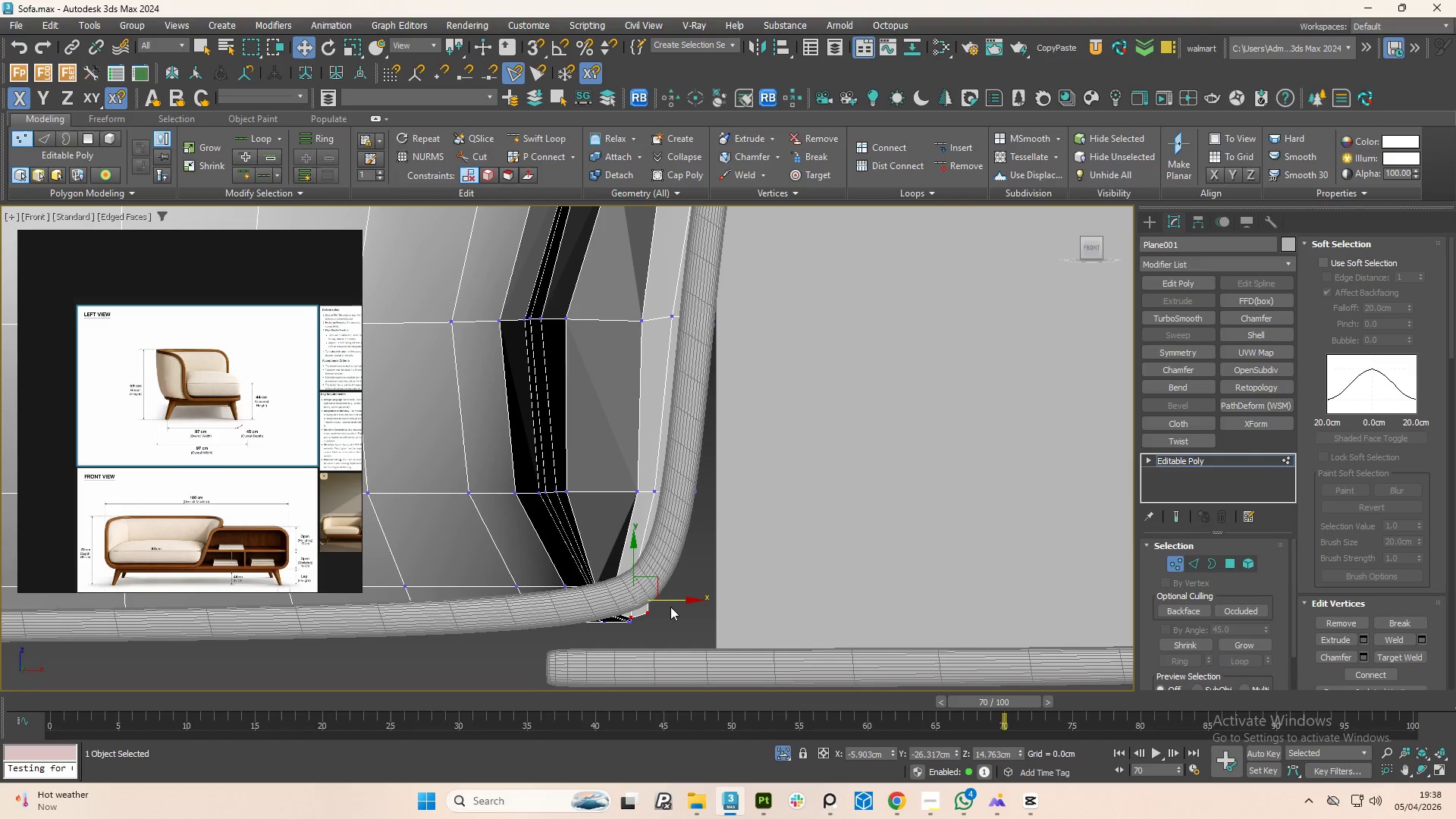 
hold_key(key=AltLeft, duration=1.5)
 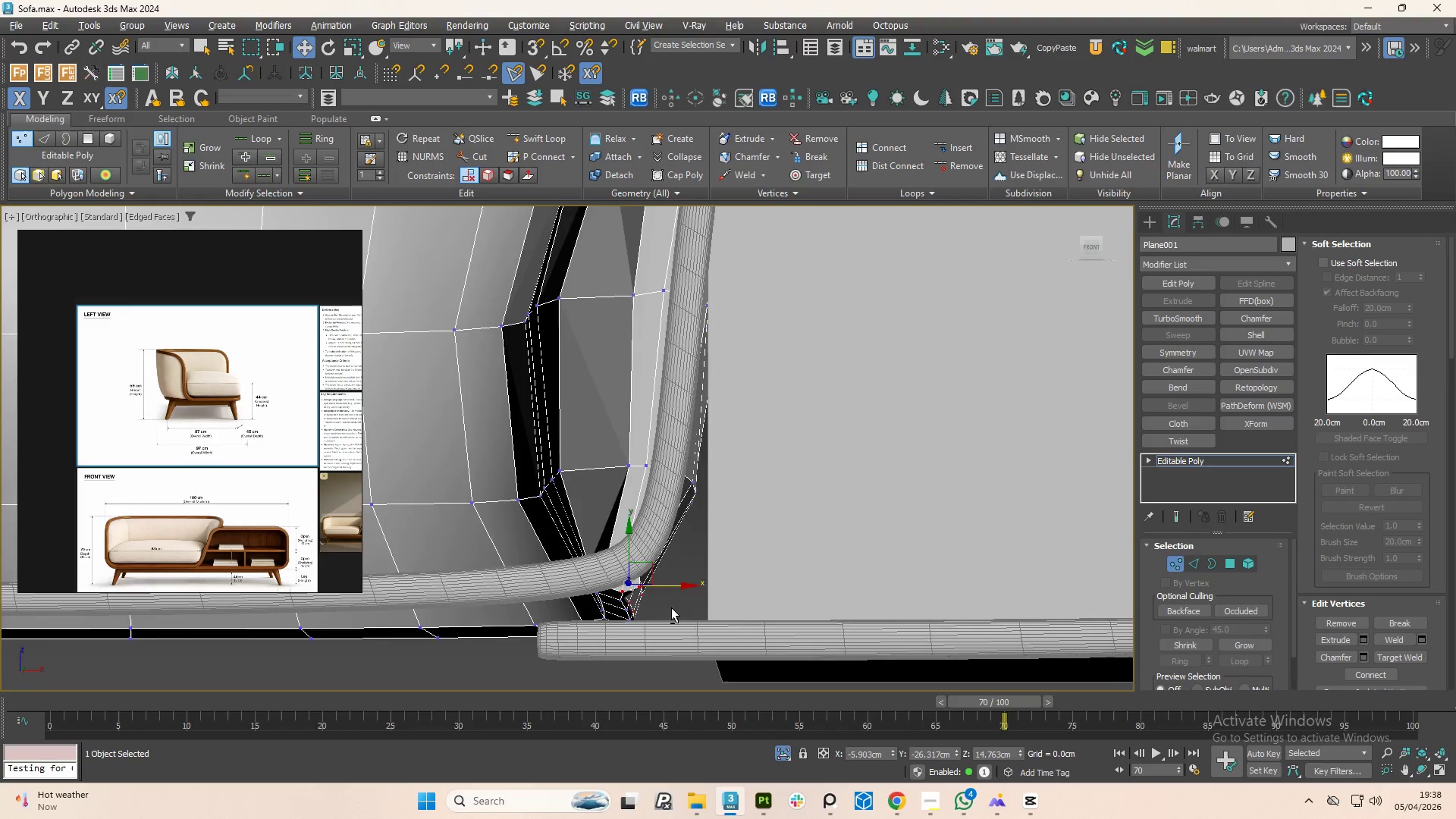 
hold_key(key=AltLeft, duration=1.51)
 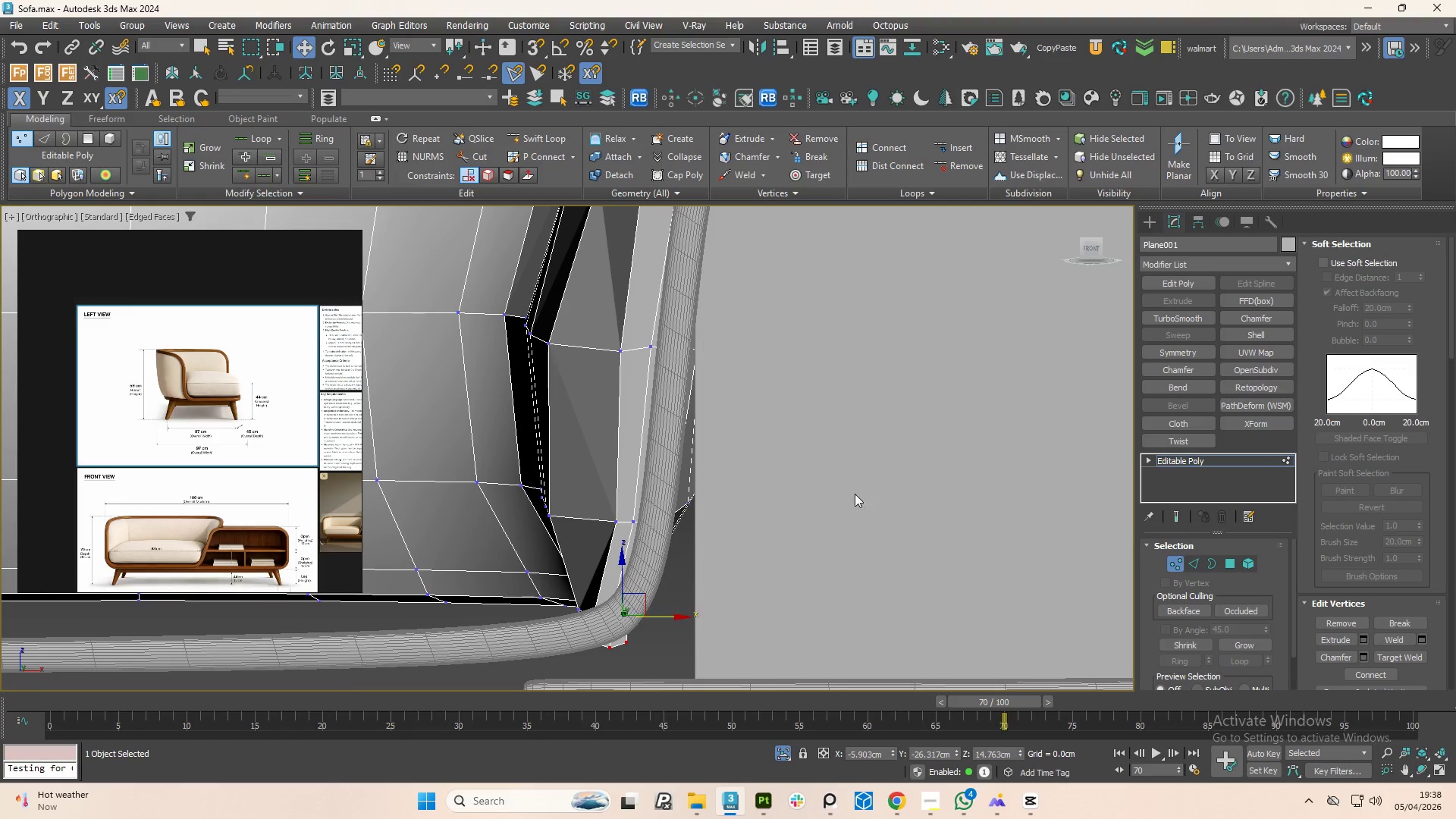 
hold_key(key=AltLeft, duration=0.38)
 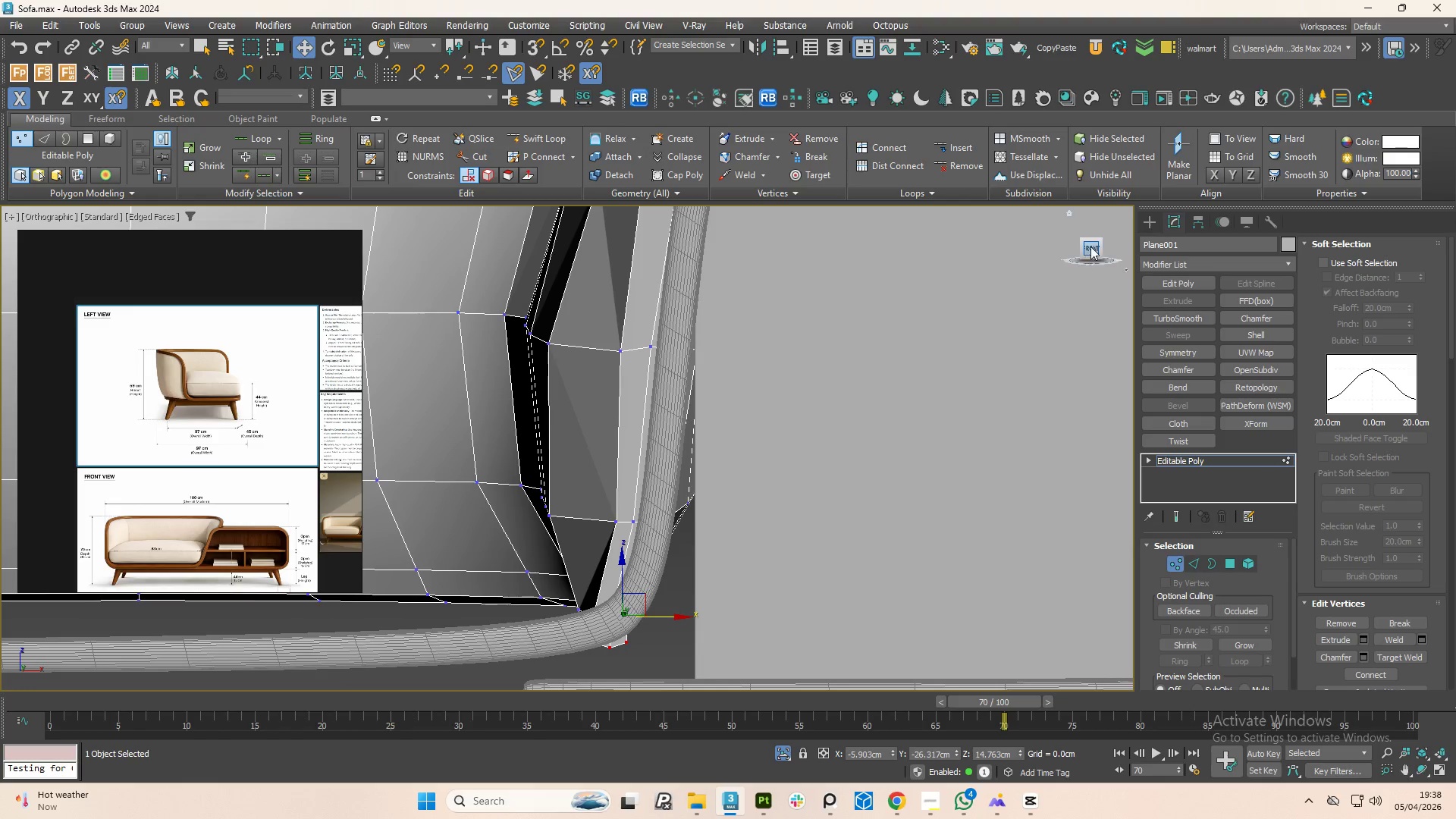 
left_click([1094, 243])
 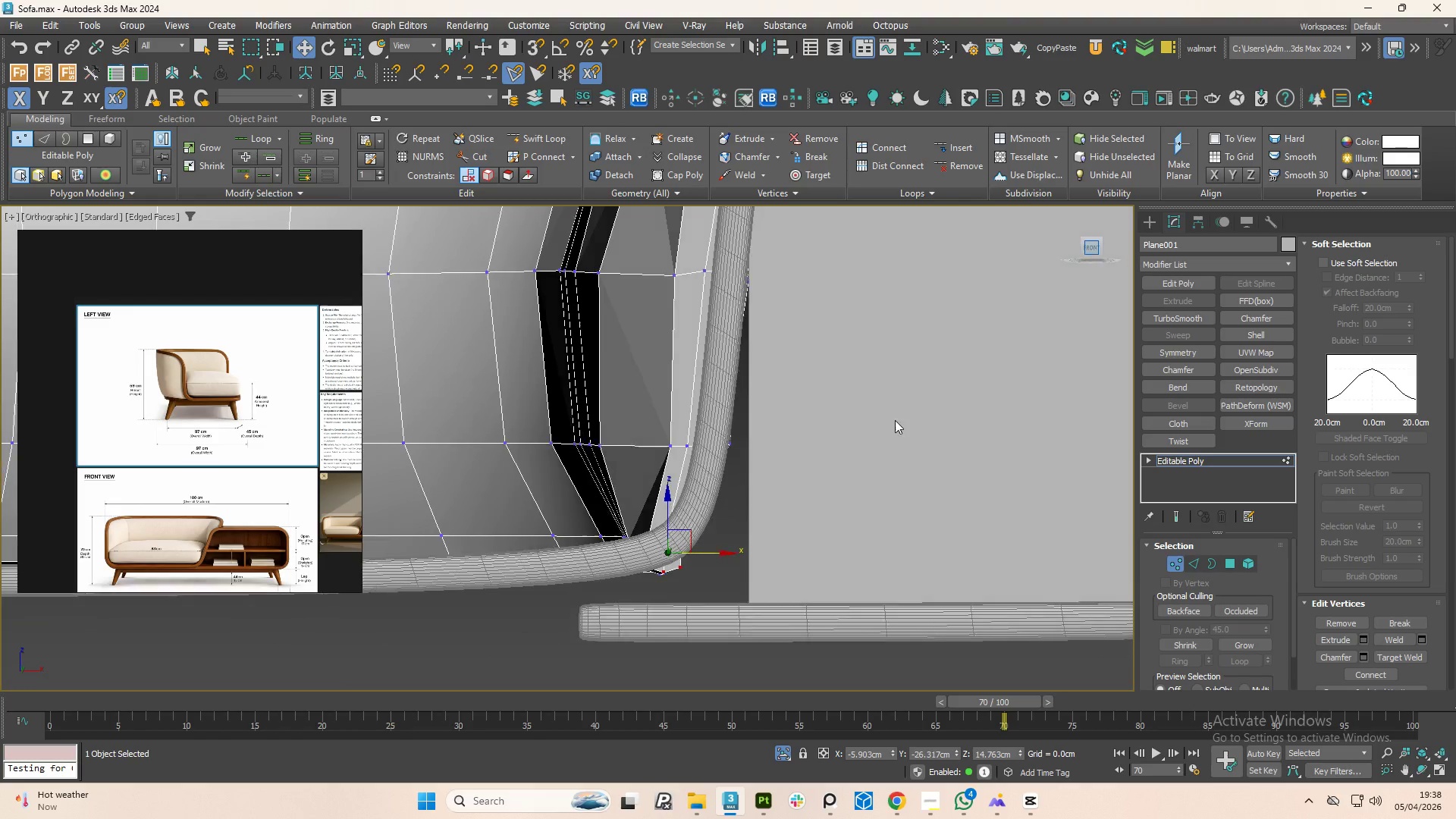 
scroll: coordinate [857, 450], scroll_direction: down, amount: 1.0
 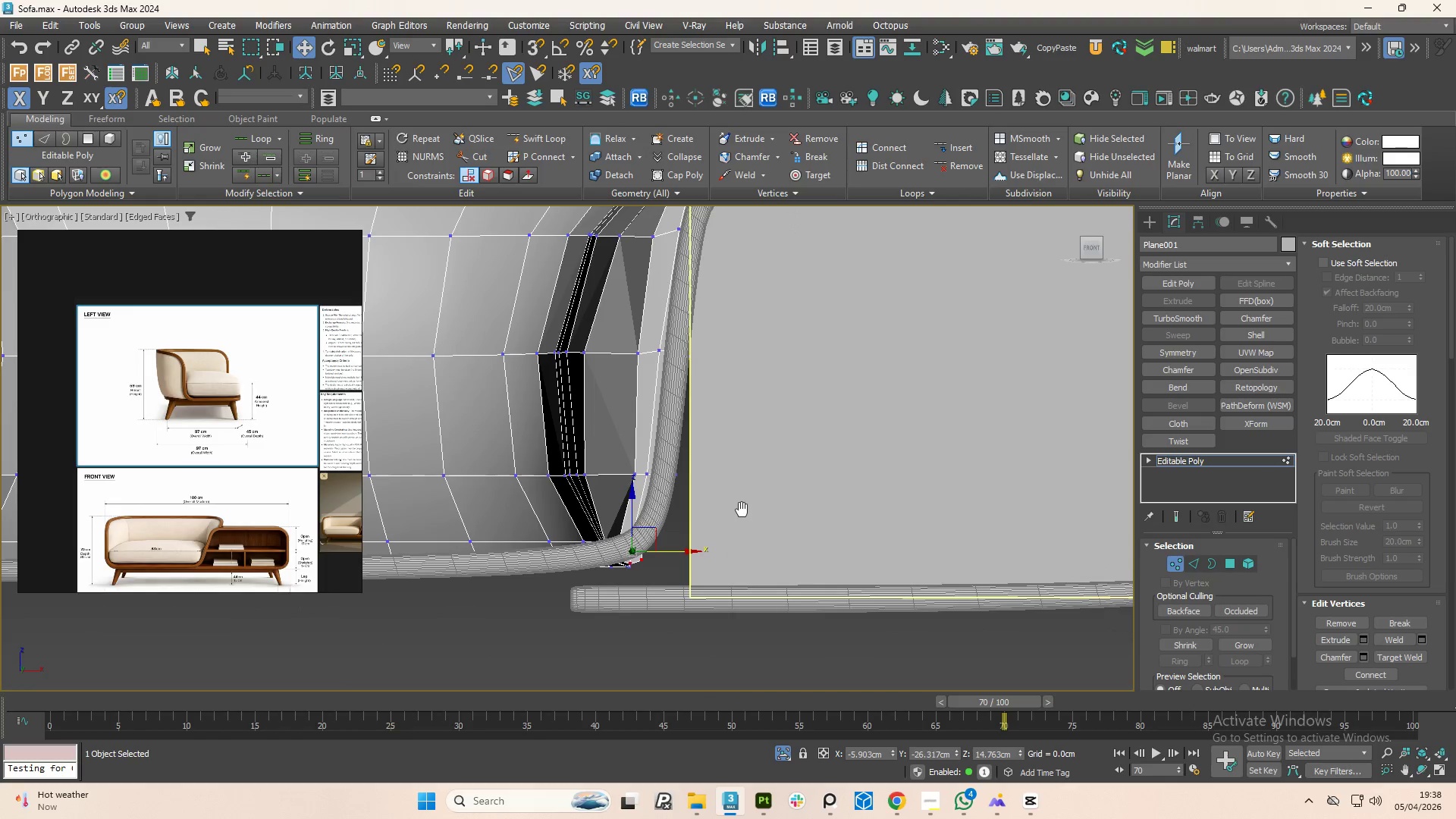 
key(1)
 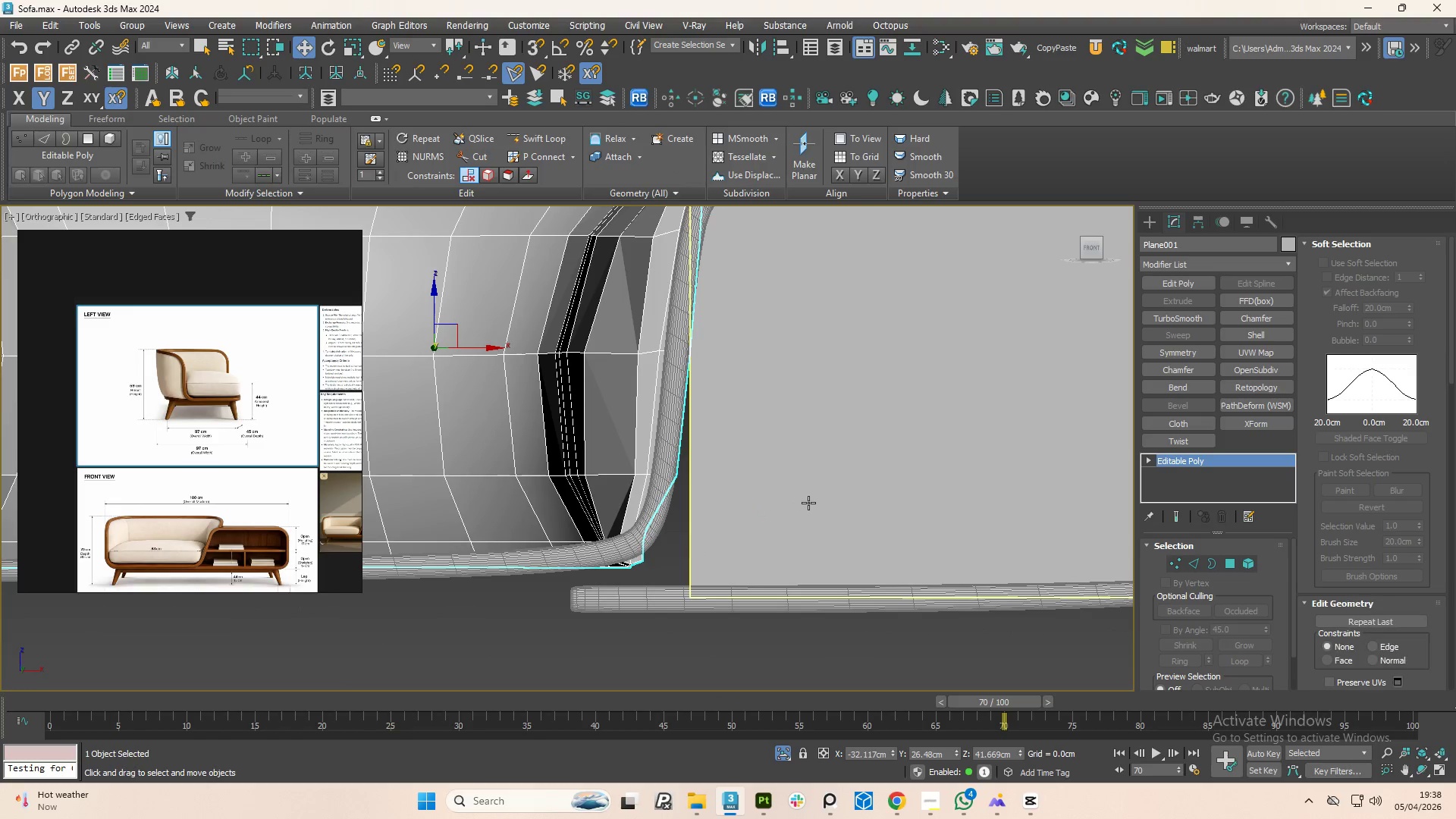 
left_click([808, 503])
 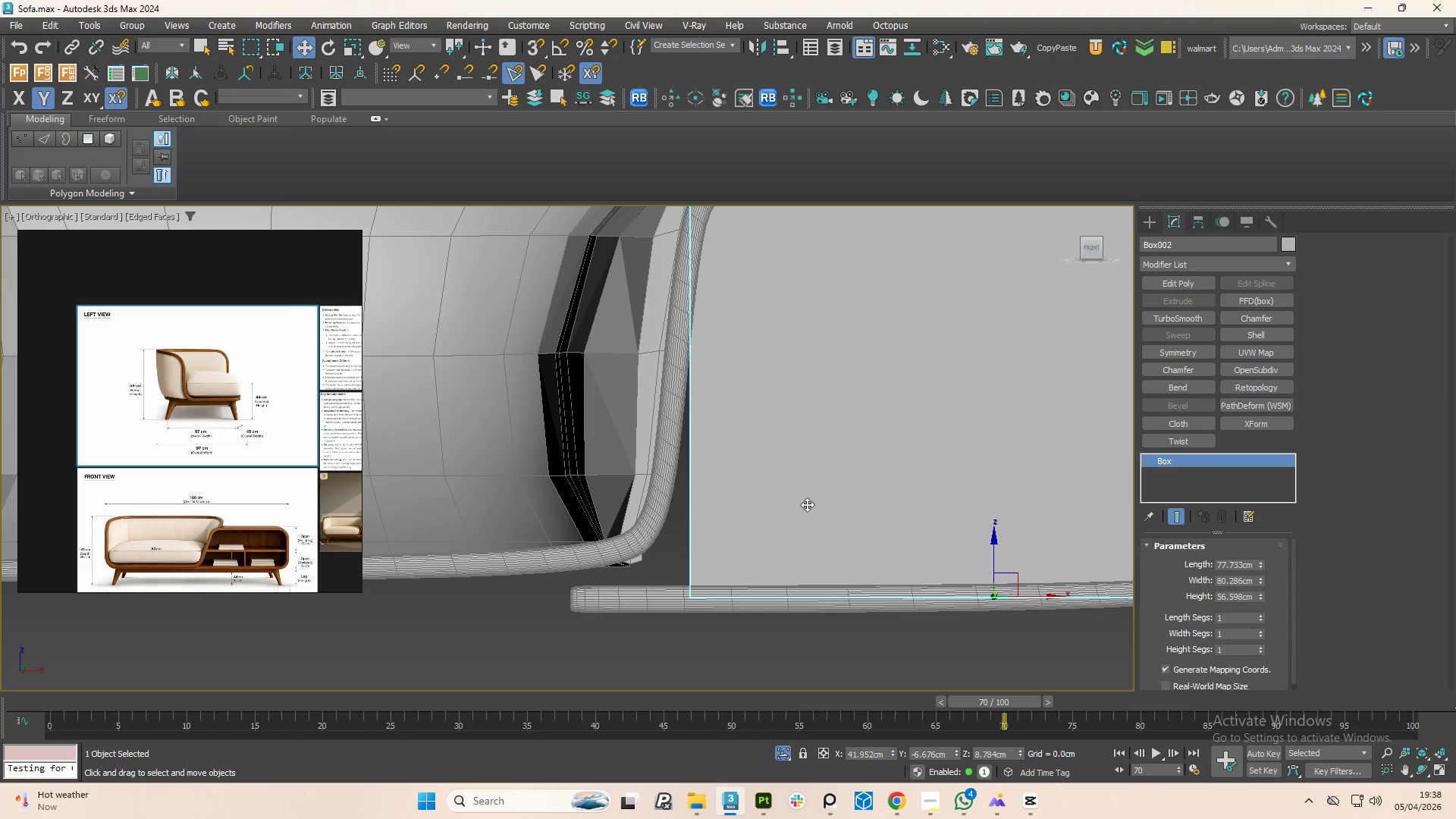 
scroll: coordinate [826, 513], scroll_direction: down, amount: 3.0
 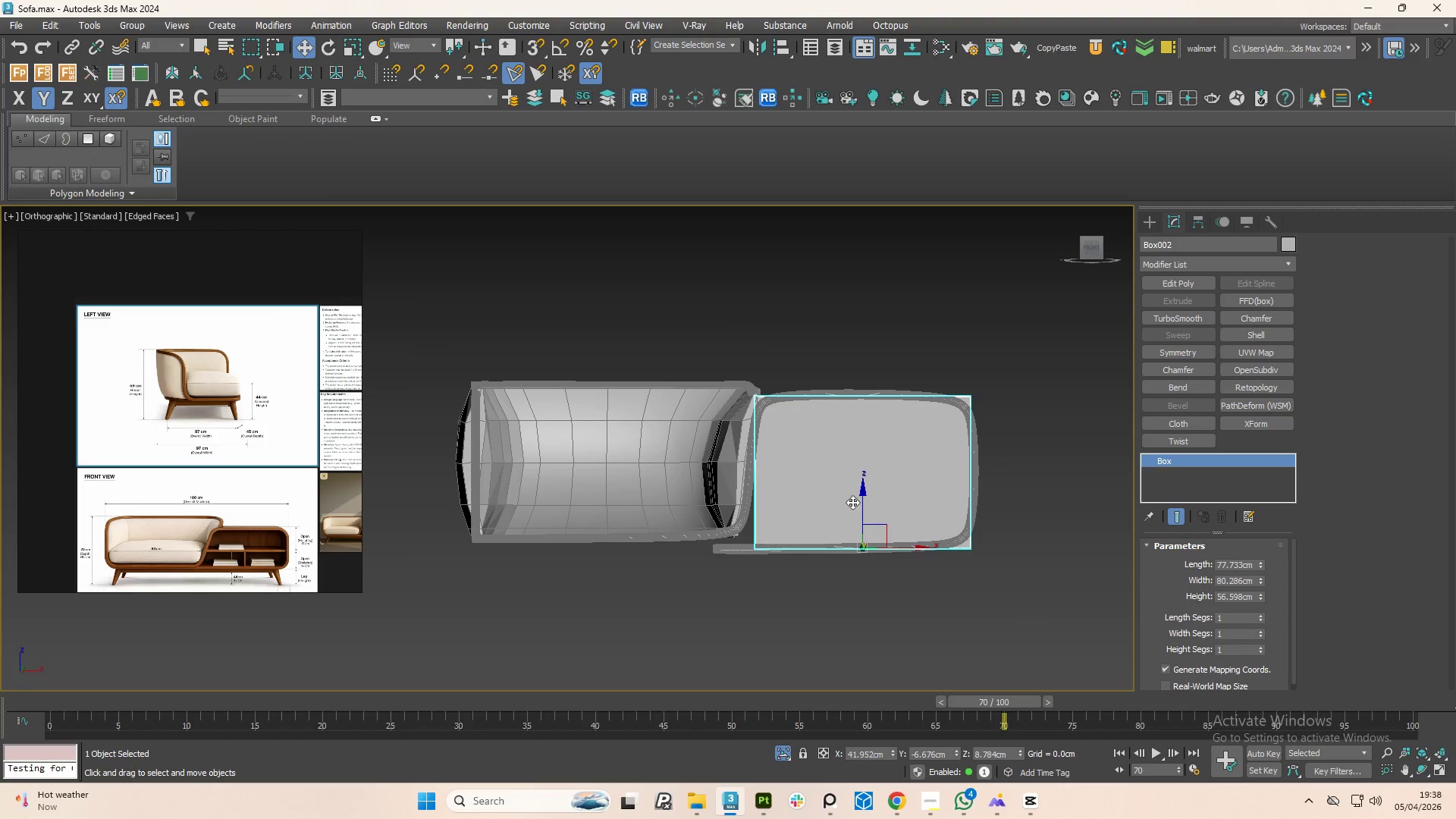 
scroll: coordinate [868, 497], scroll_direction: up, amount: 1.0
 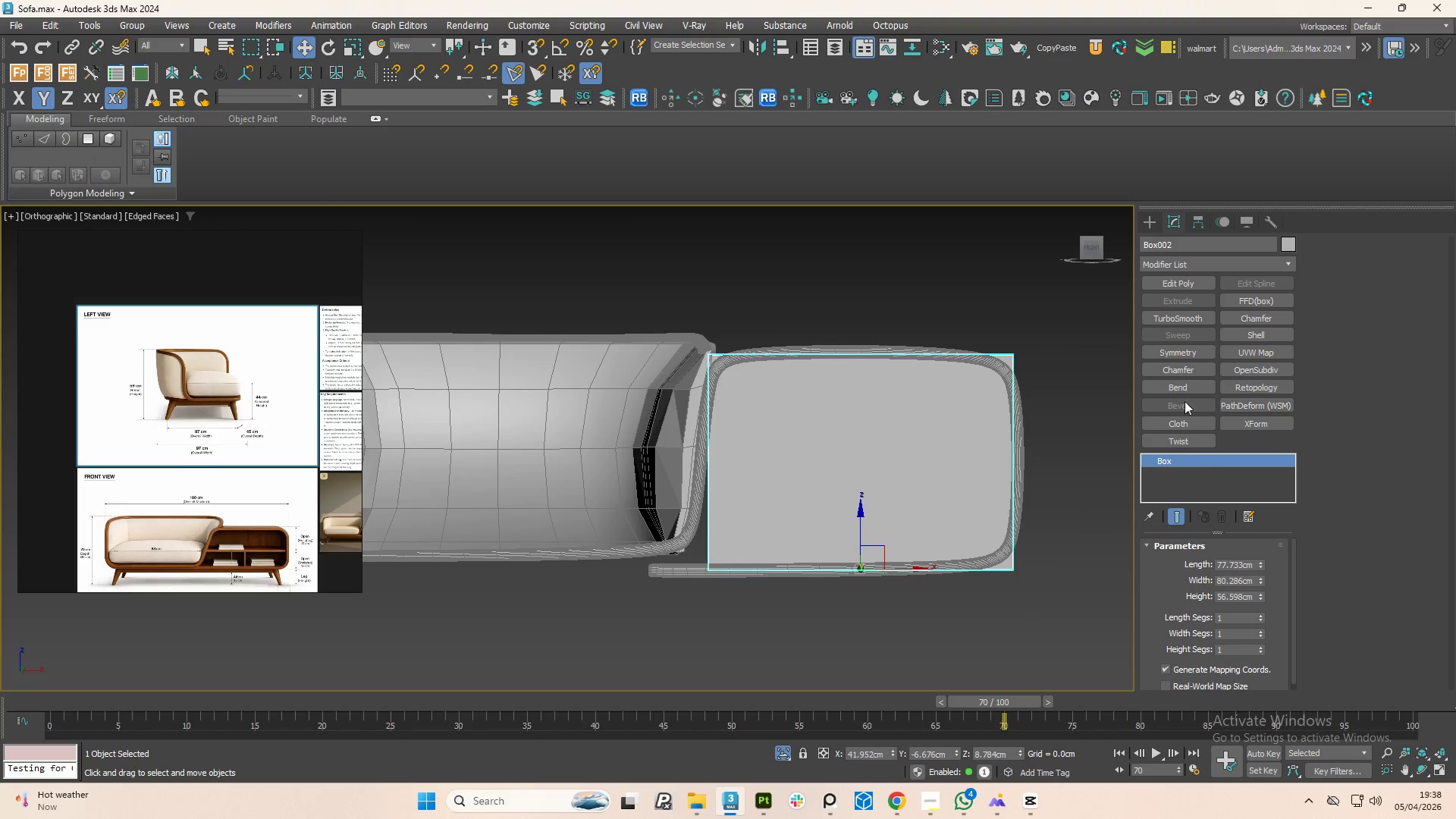 
left_click([1191, 284])
 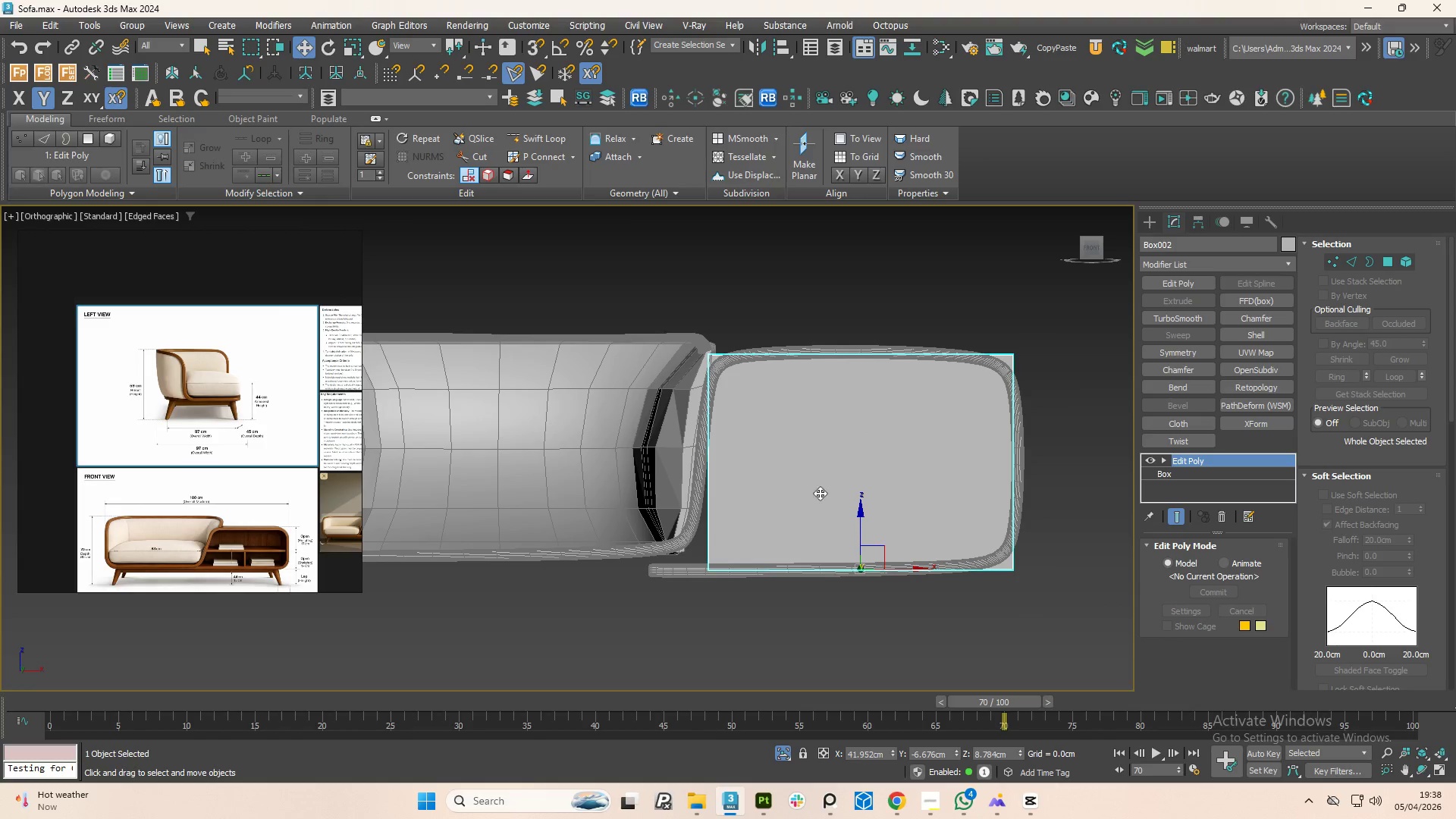 
key(1)
 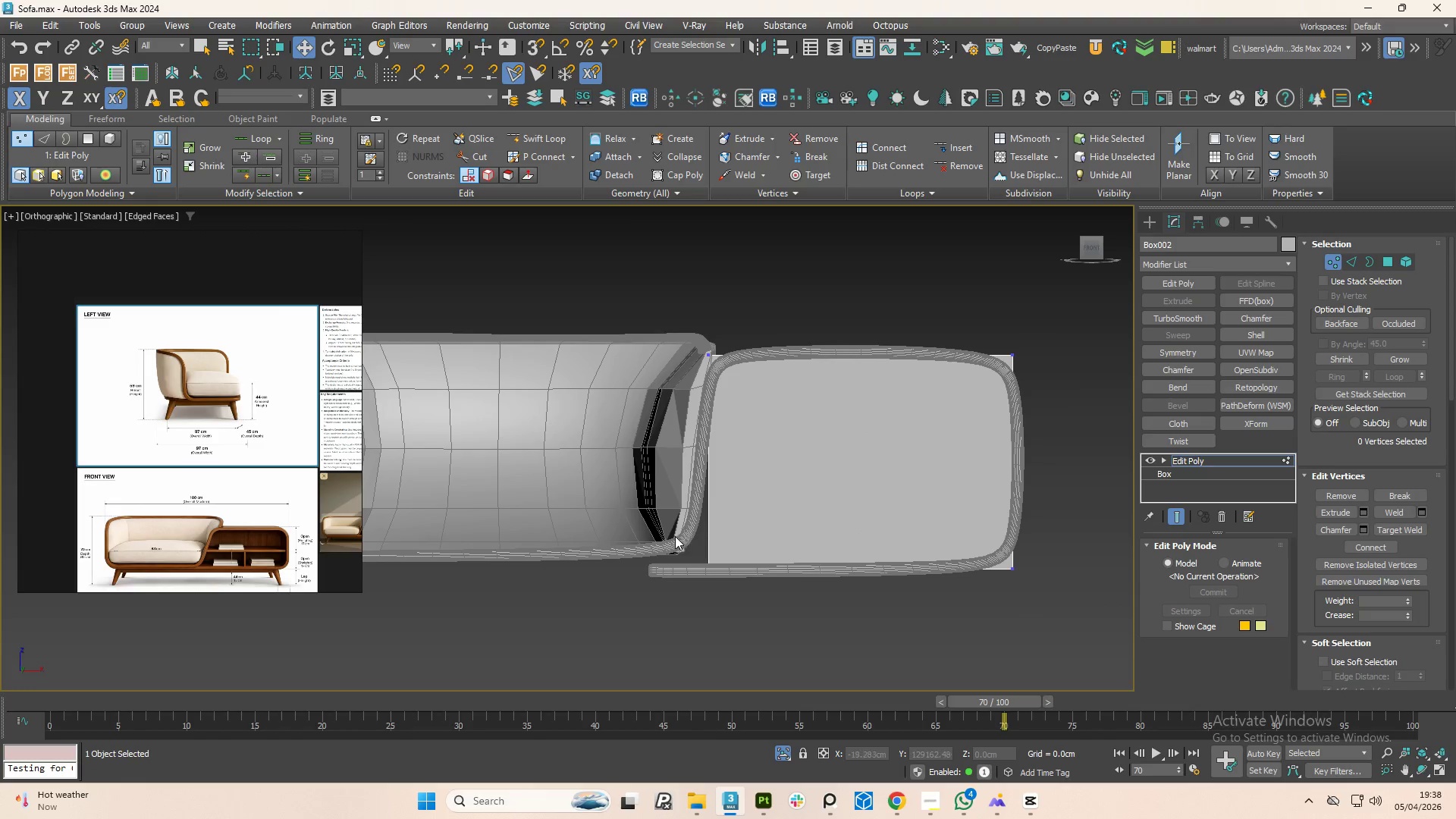 
left_click_drag(start_coordinate=[674, 535], to_coordinate=[752, 610])
 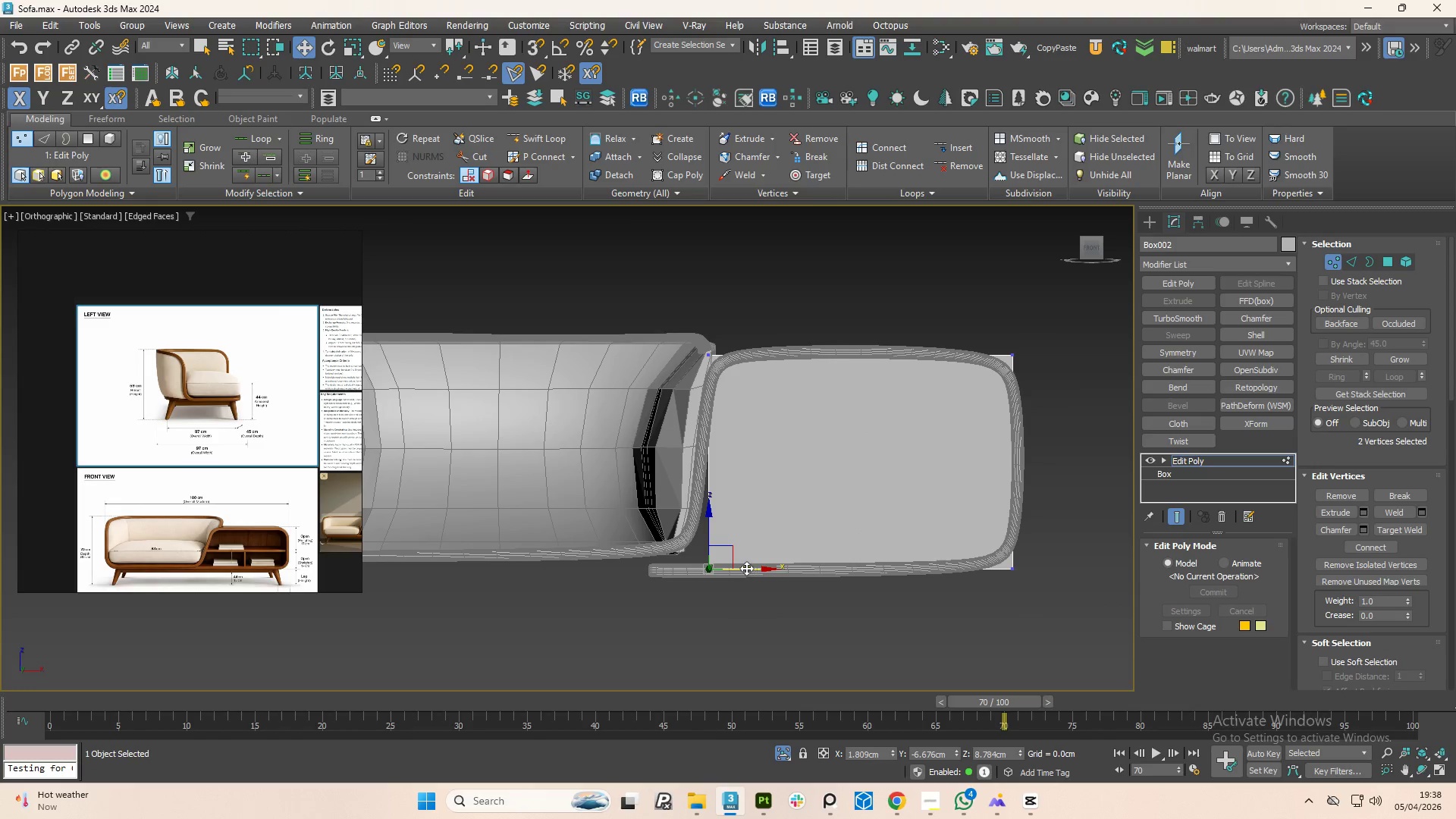 
left_click_drag(start_coordinate=[746, 567], to_coordinate=[717, 567])
 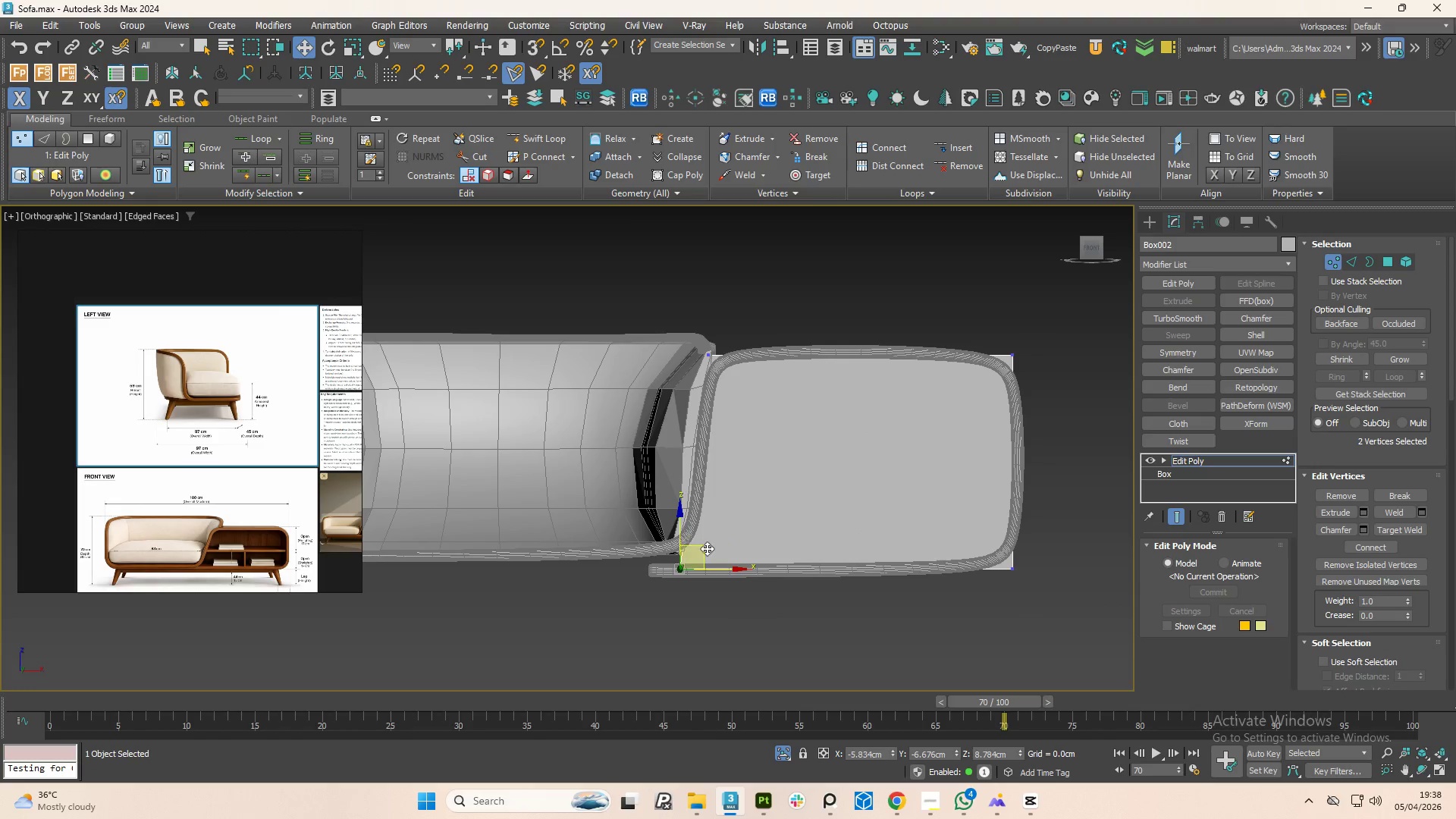 
scroll: coordinate [672, 553], scroll_direction: up, amount: 5.0
 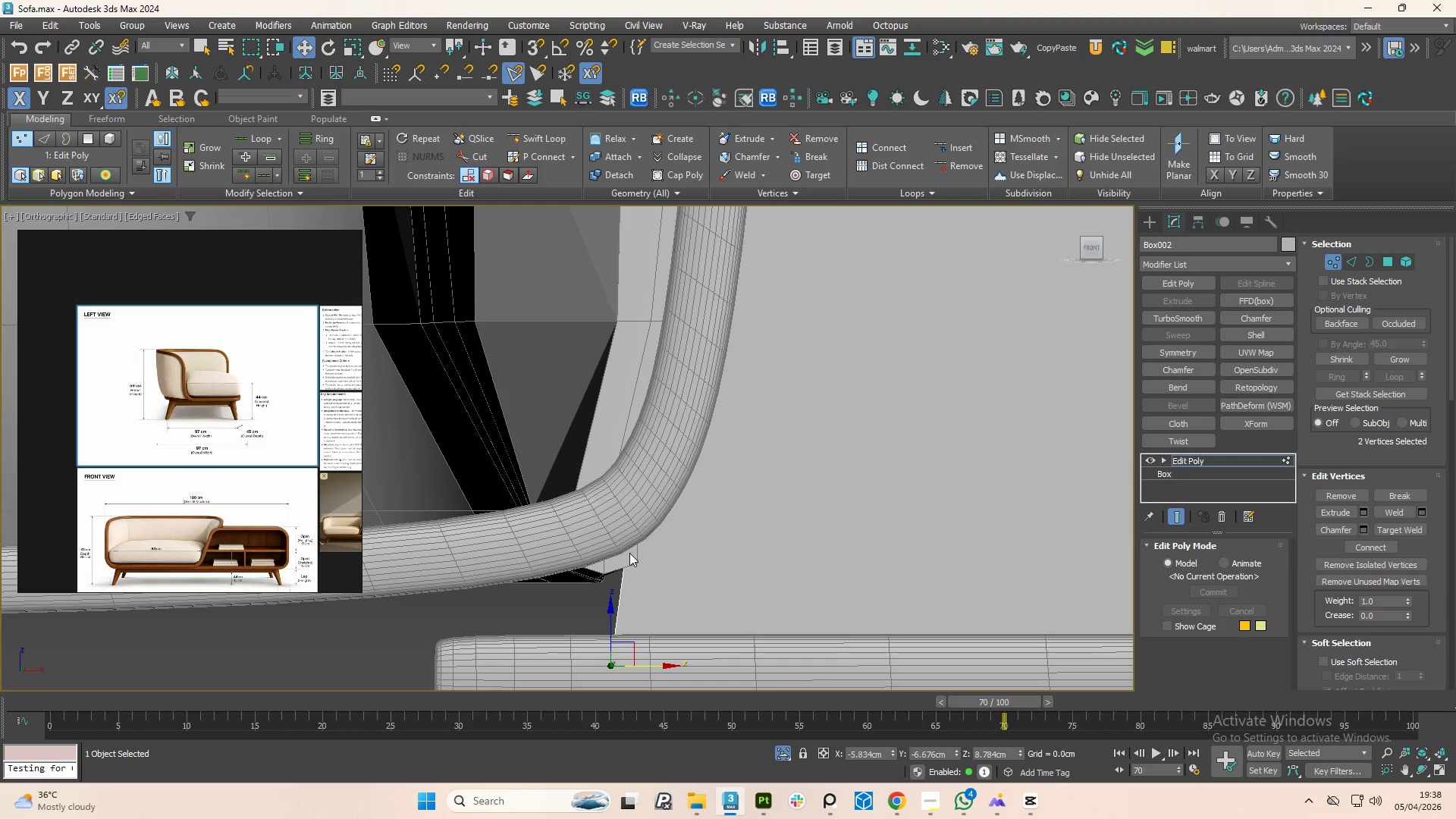 
key(1)
 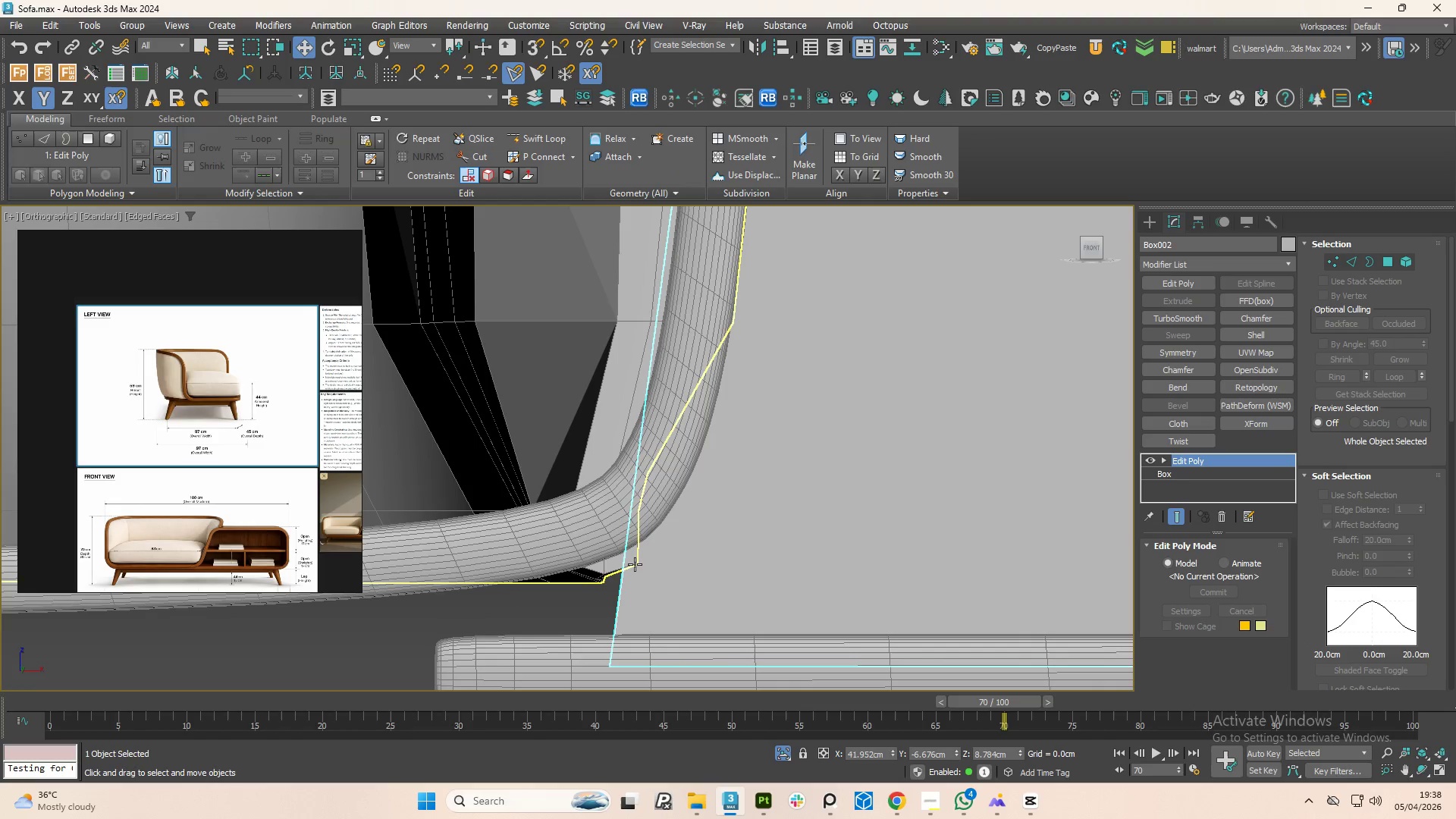 
left_click([635, 564])
 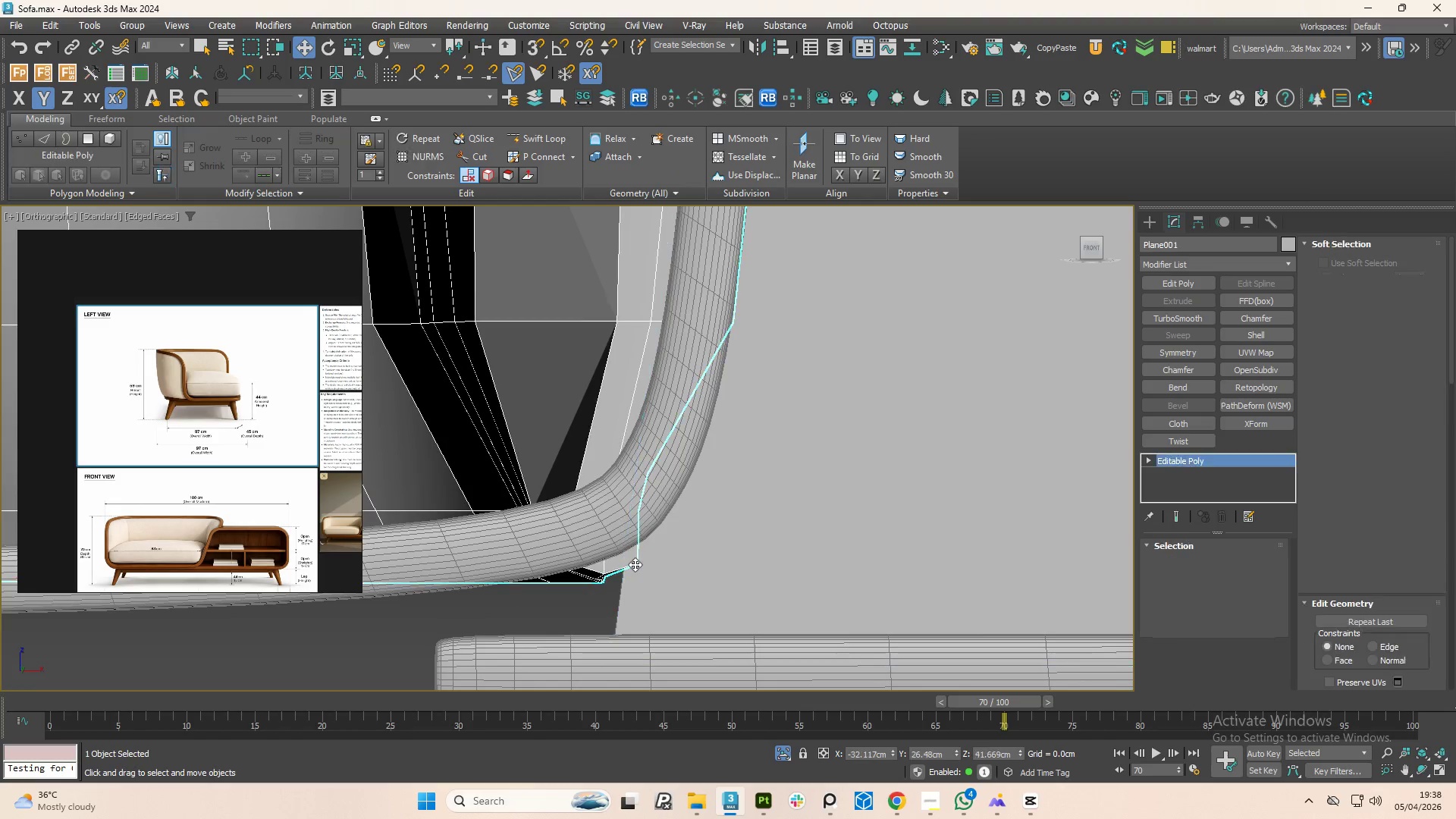 
key(1)
 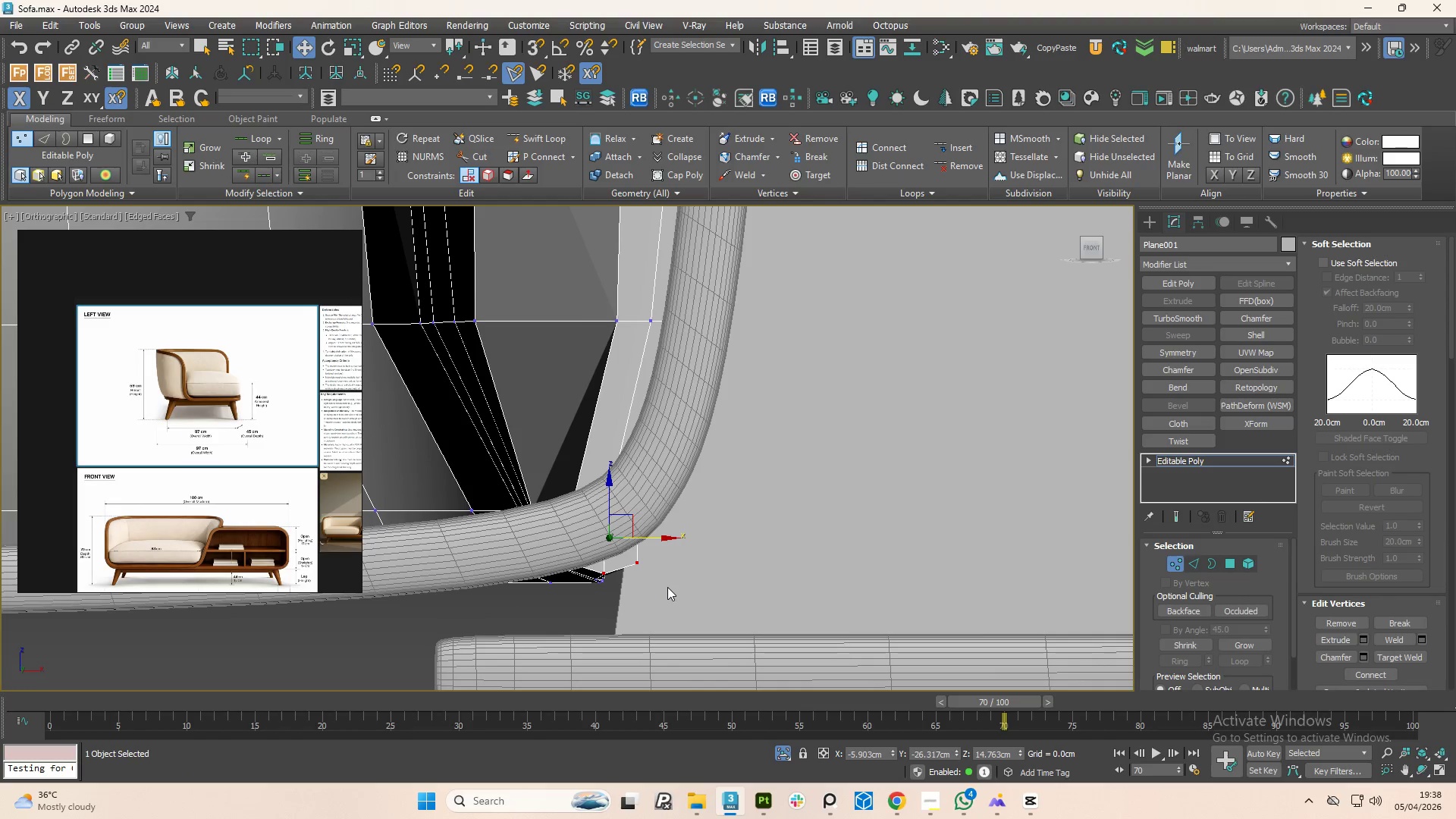 
left_click_drag(start_coordinate=[667, 587], to_coordinate=[660, 584])
 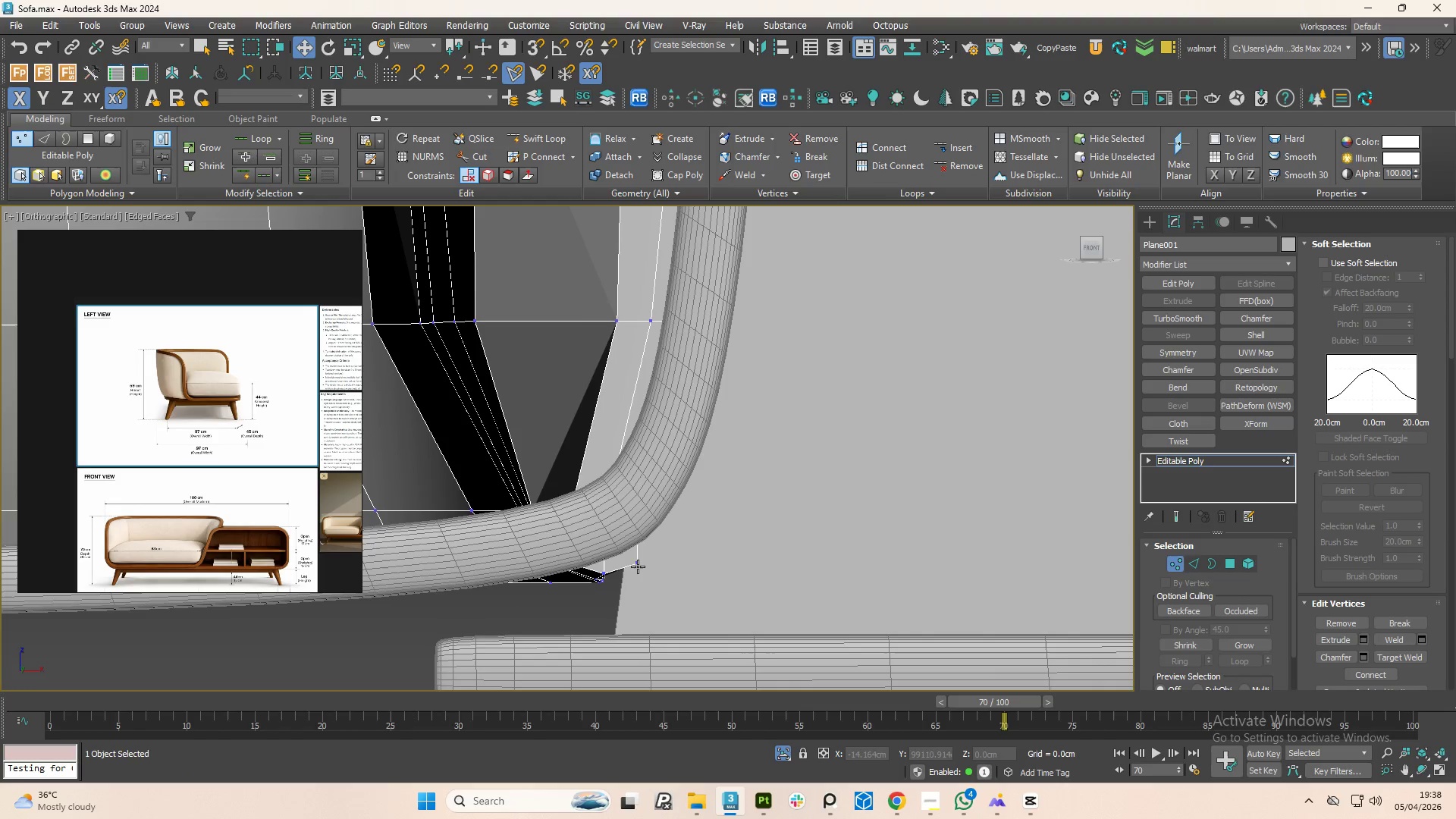 
key(1)
 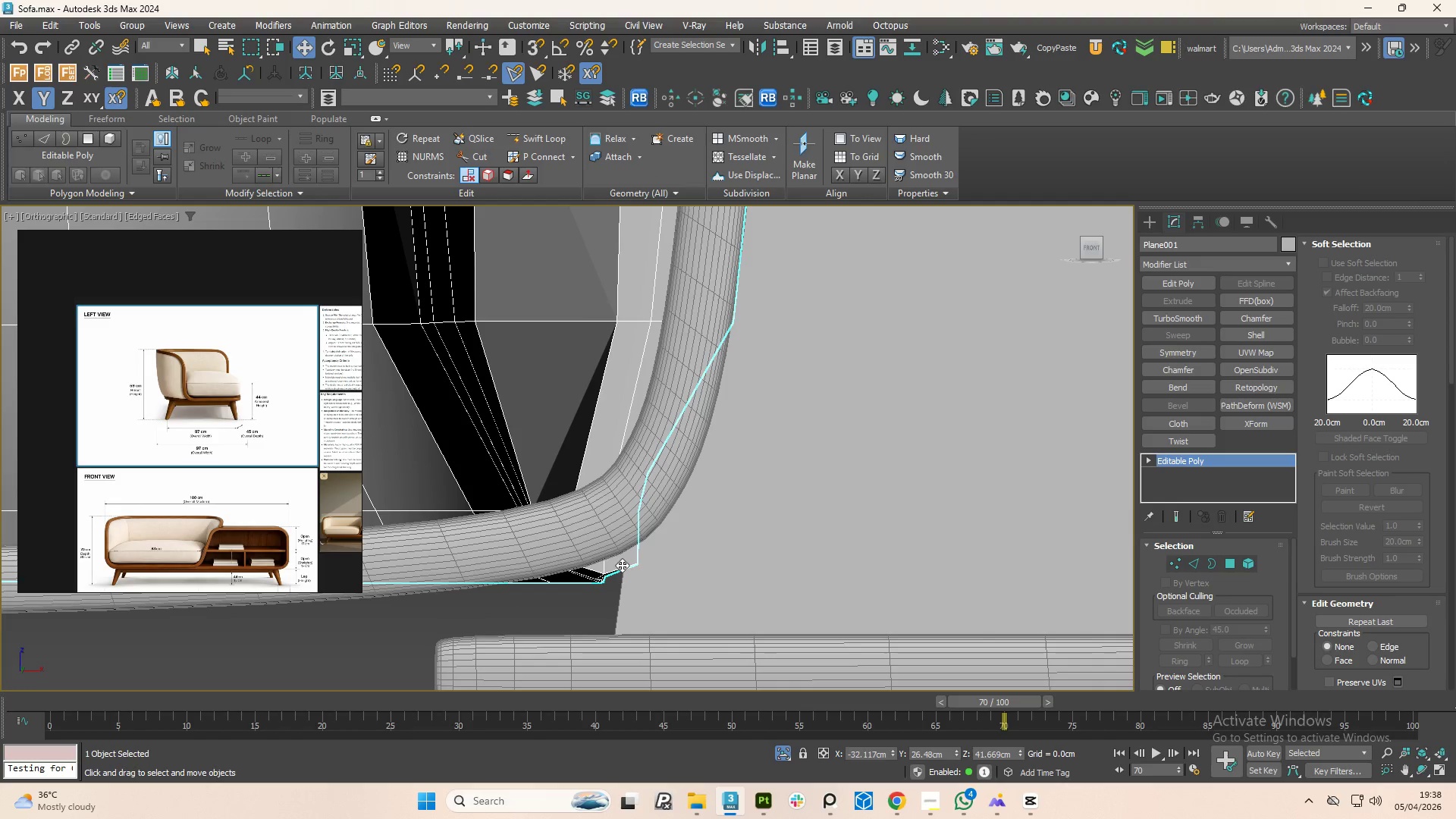 
left_click([622, 565])
 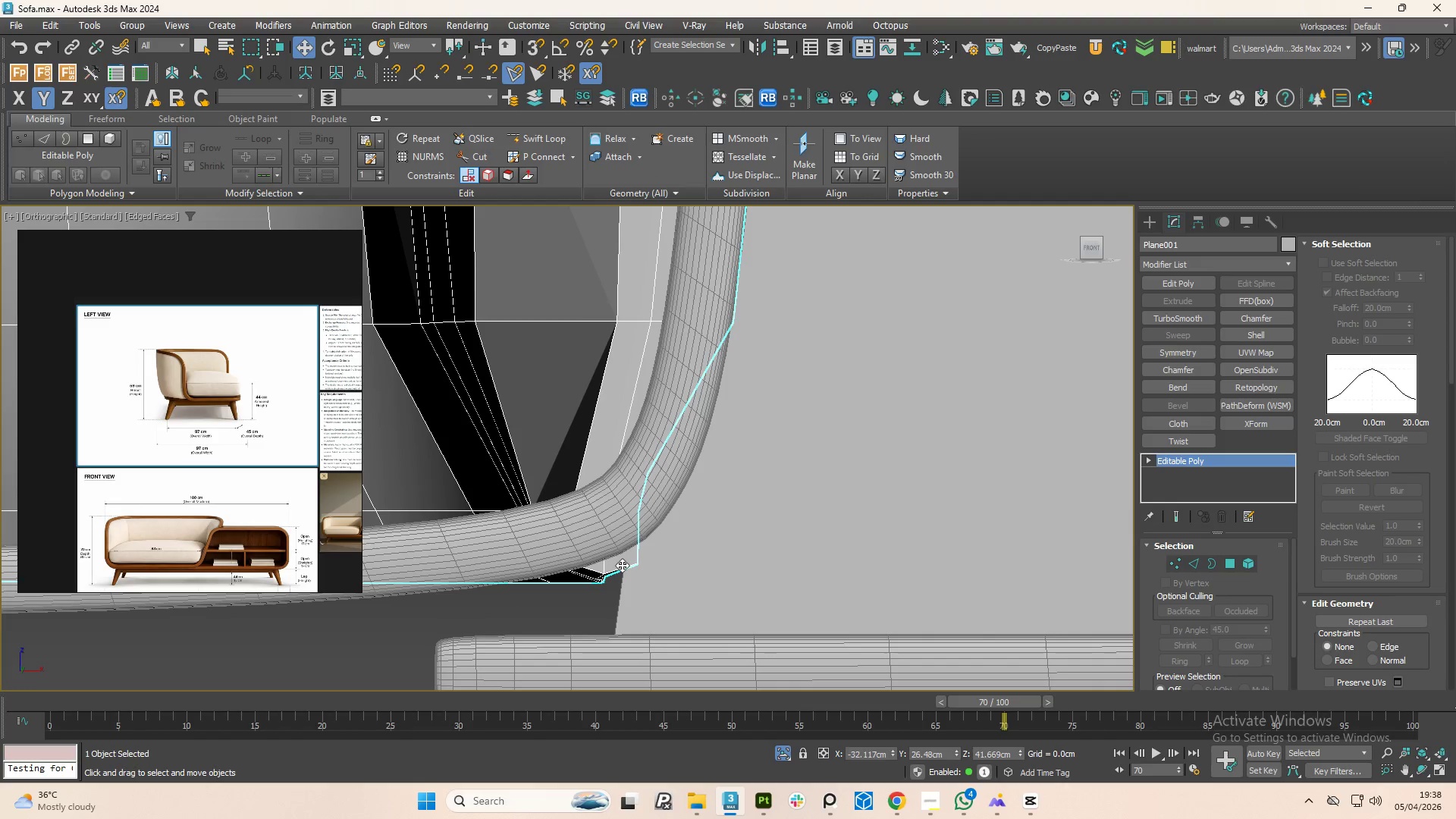 
key(1)
 